 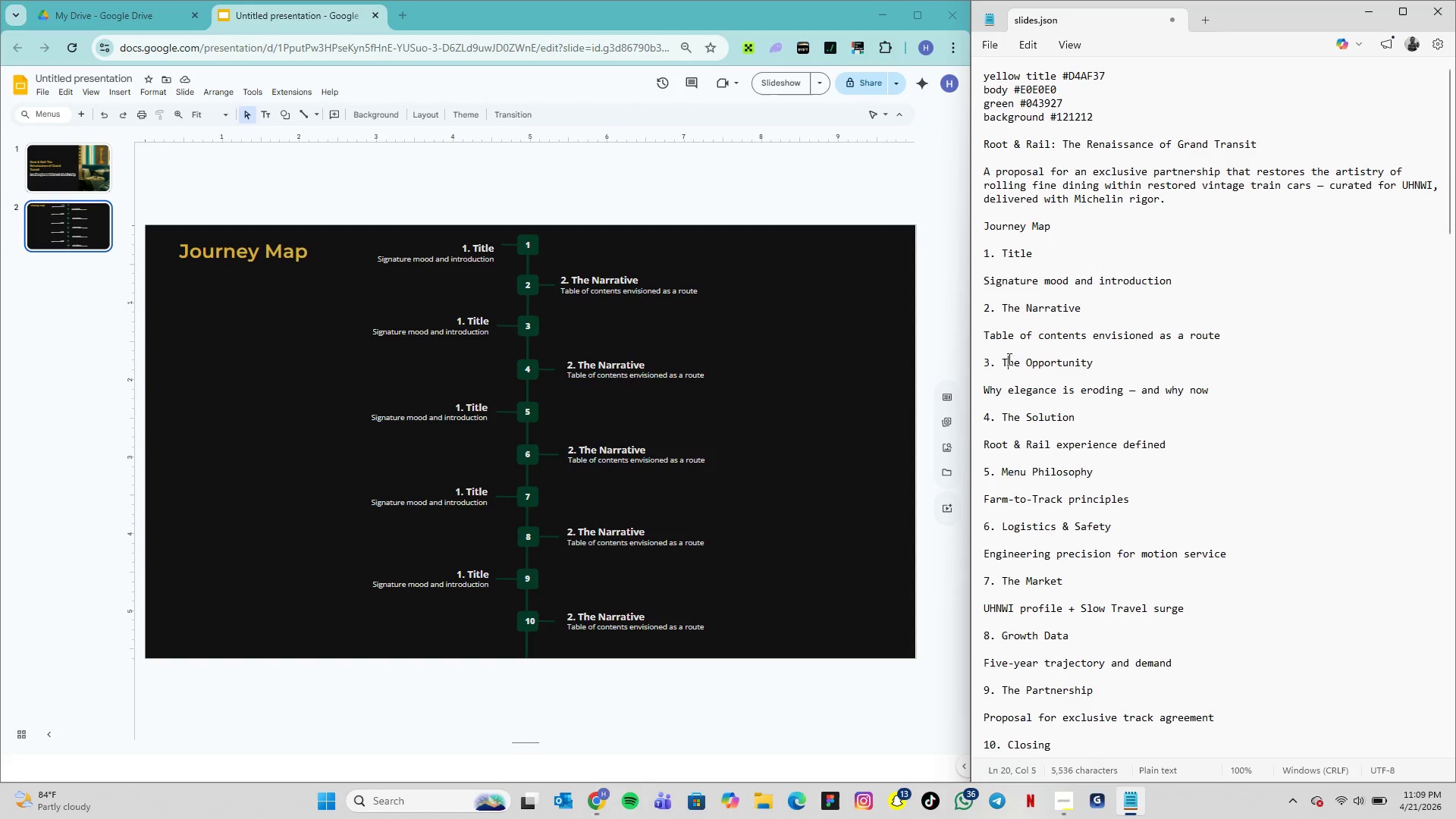 
double_click([1008, 359])
 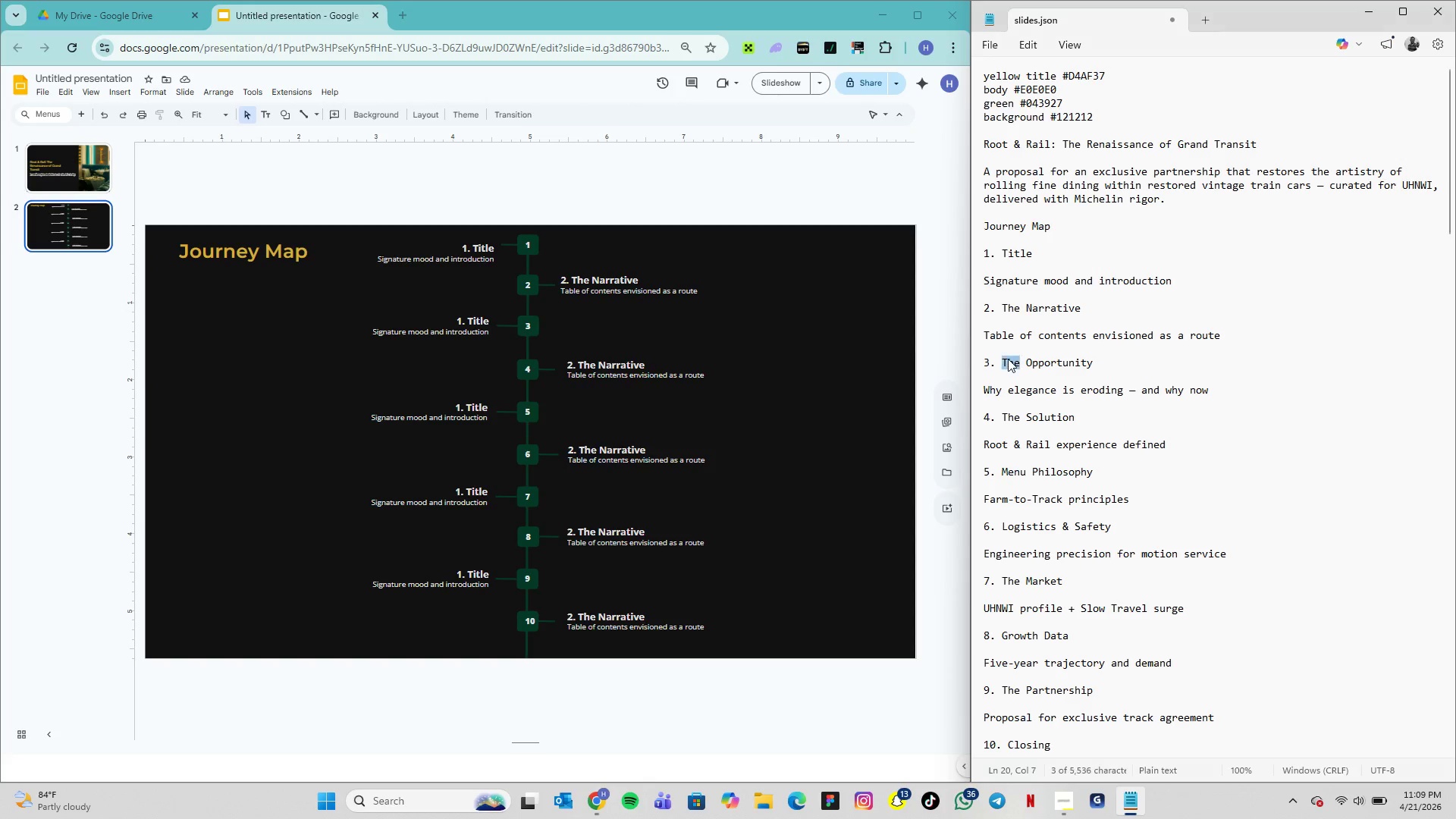 
triple_click([1008, 359])
 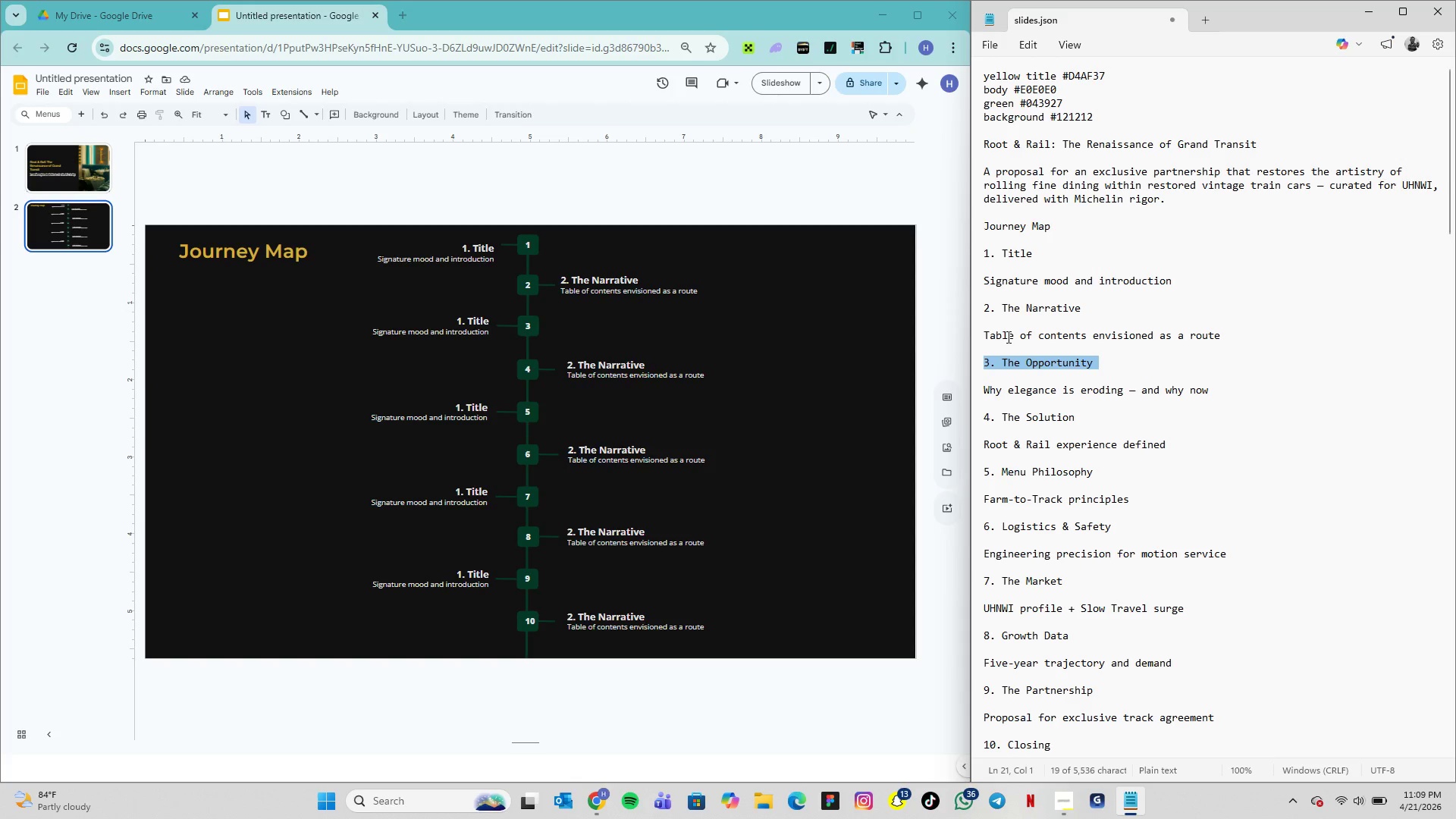 
key(Control+C)
 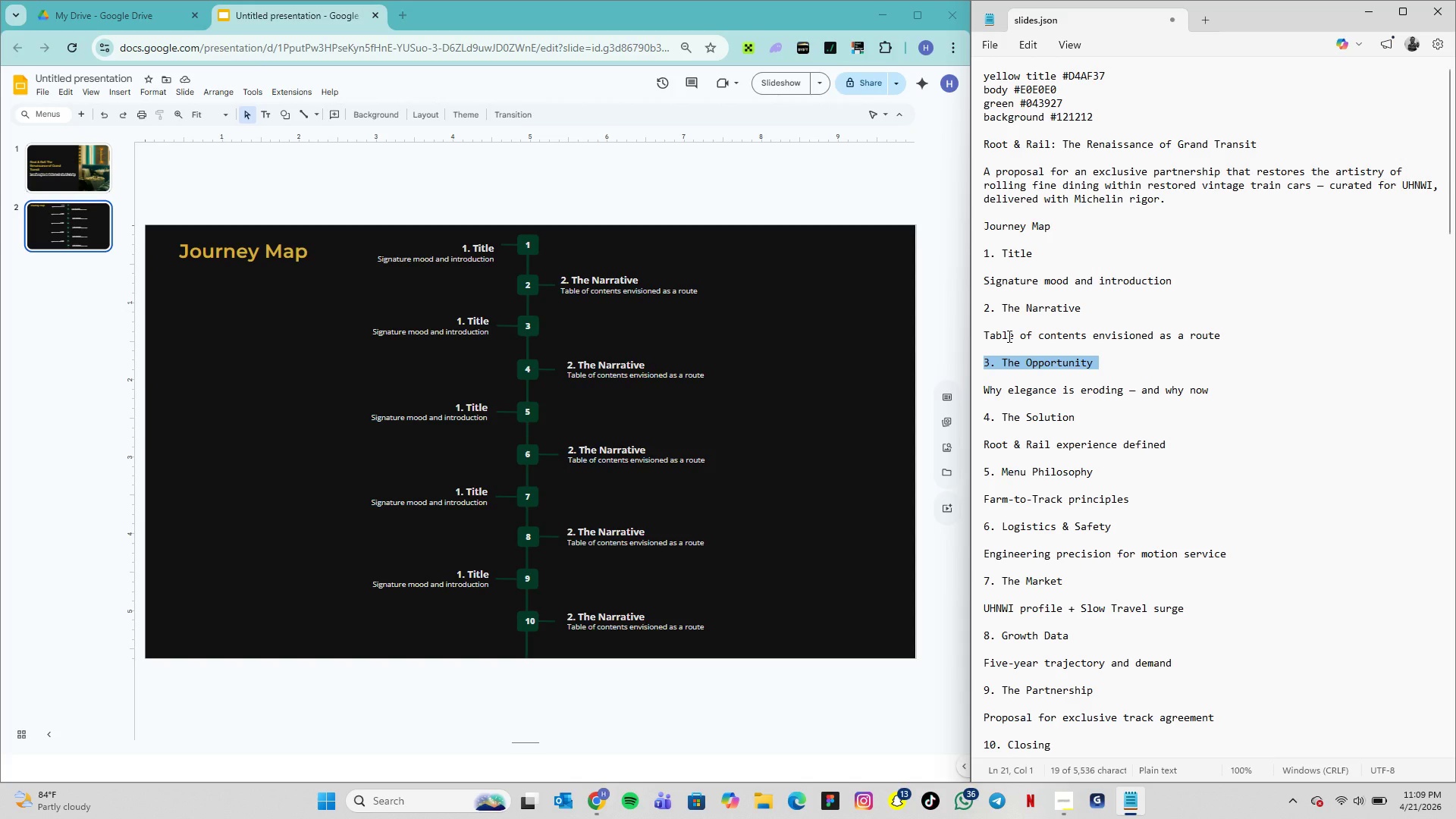 
key(Control+C)
 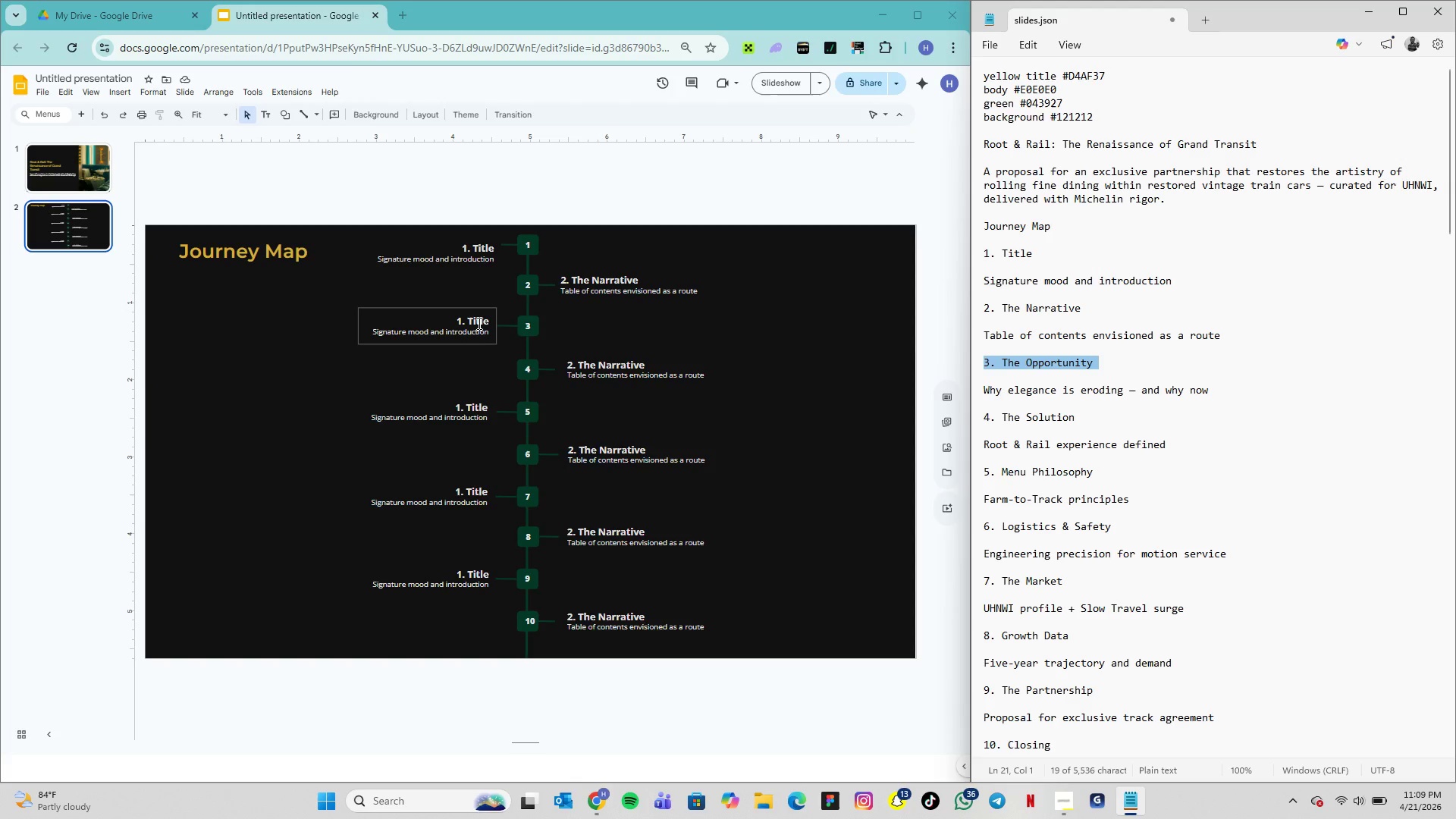 
double_click([478, 323])
 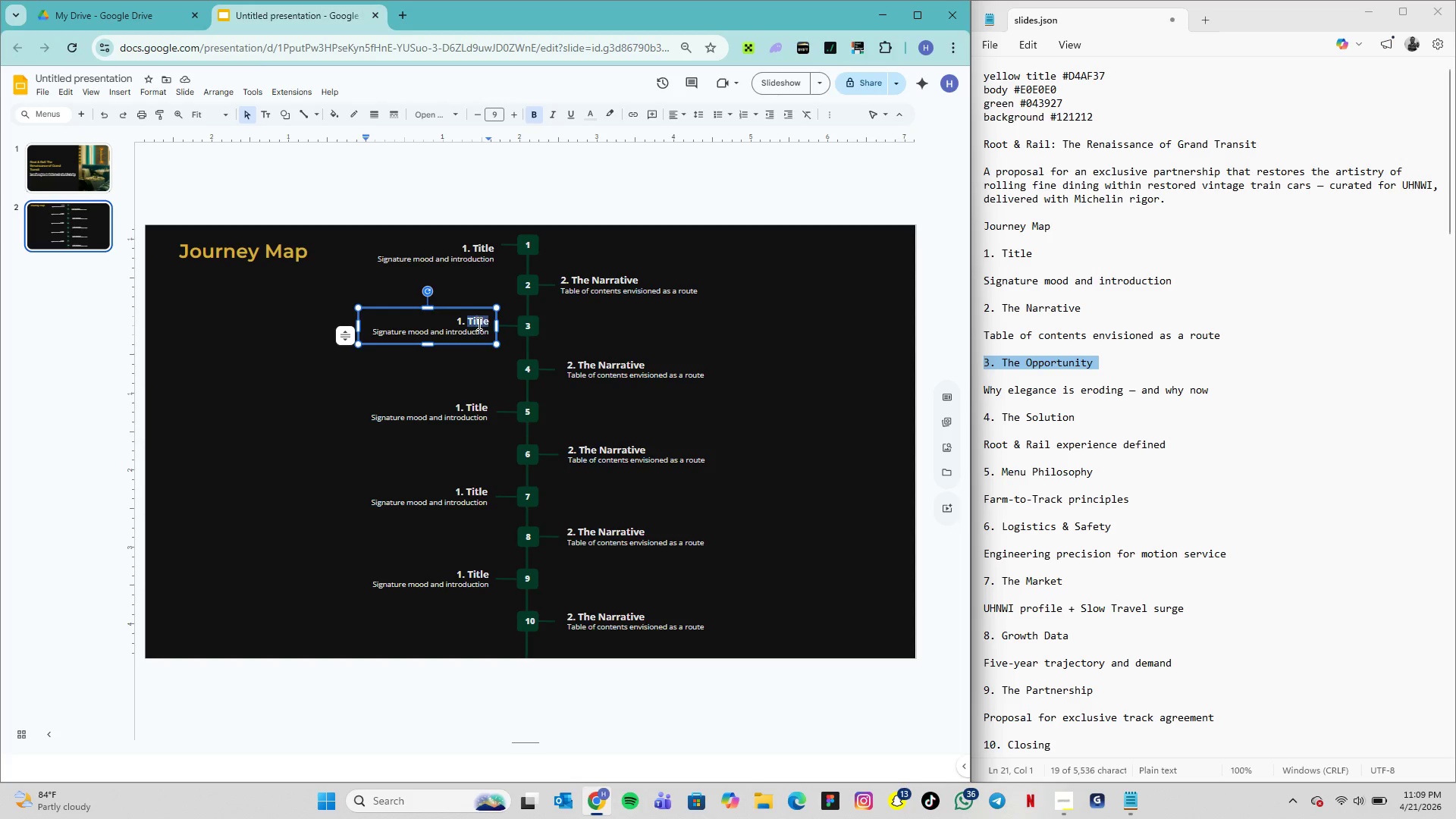 
triple_click([478, 323])
 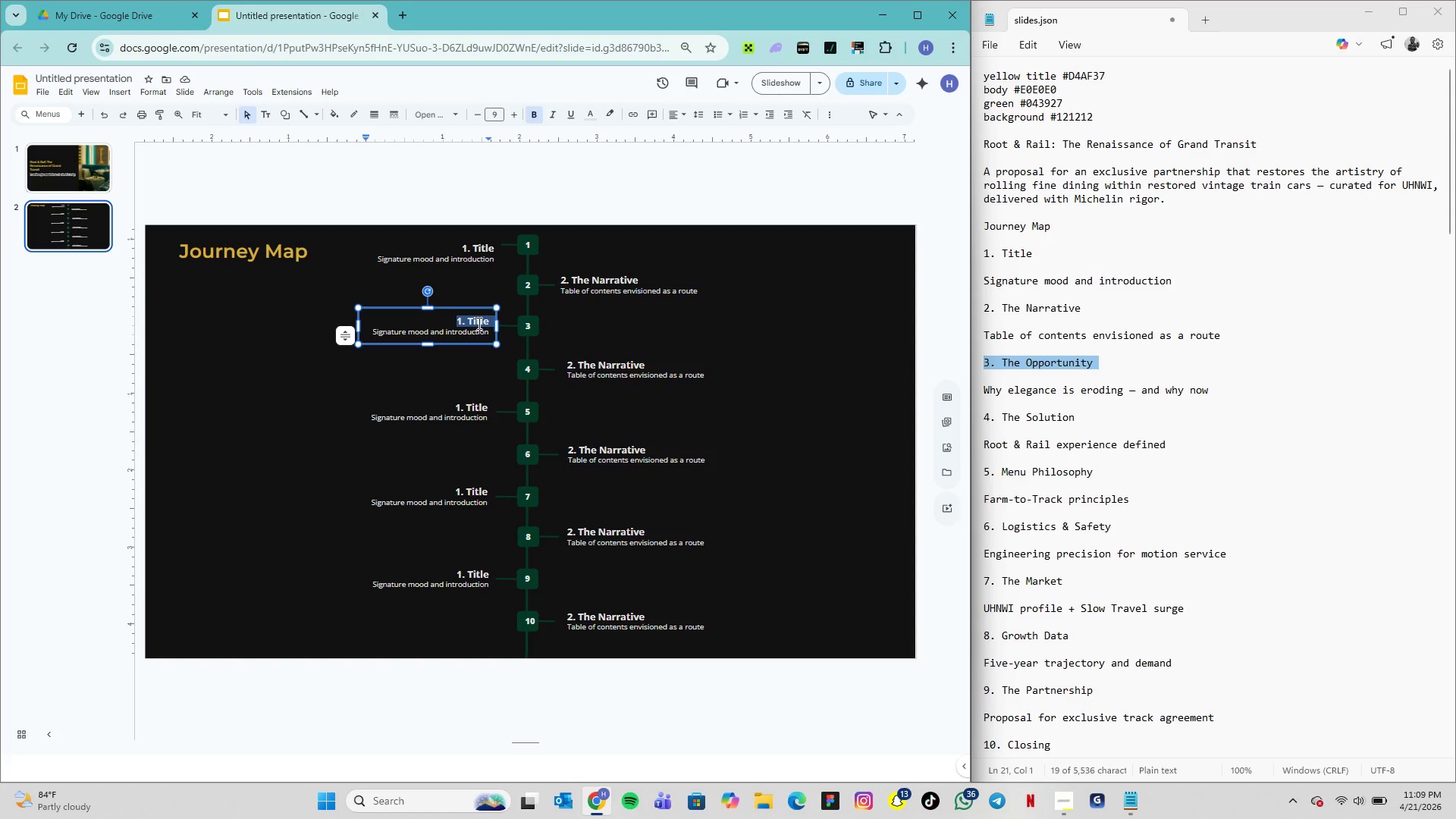 
triple_click([478, 323])
 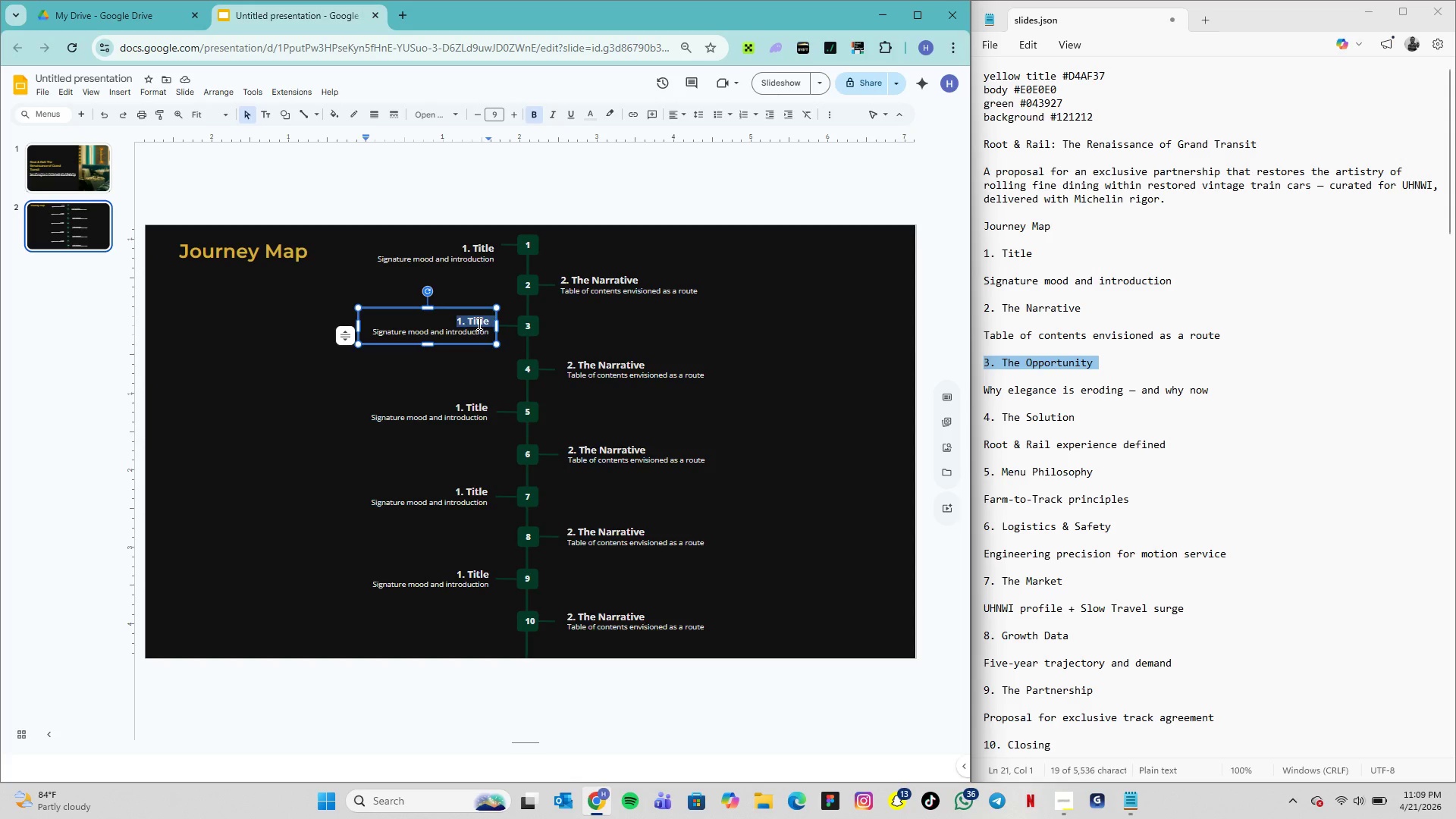 
triple_click([478, 323])
 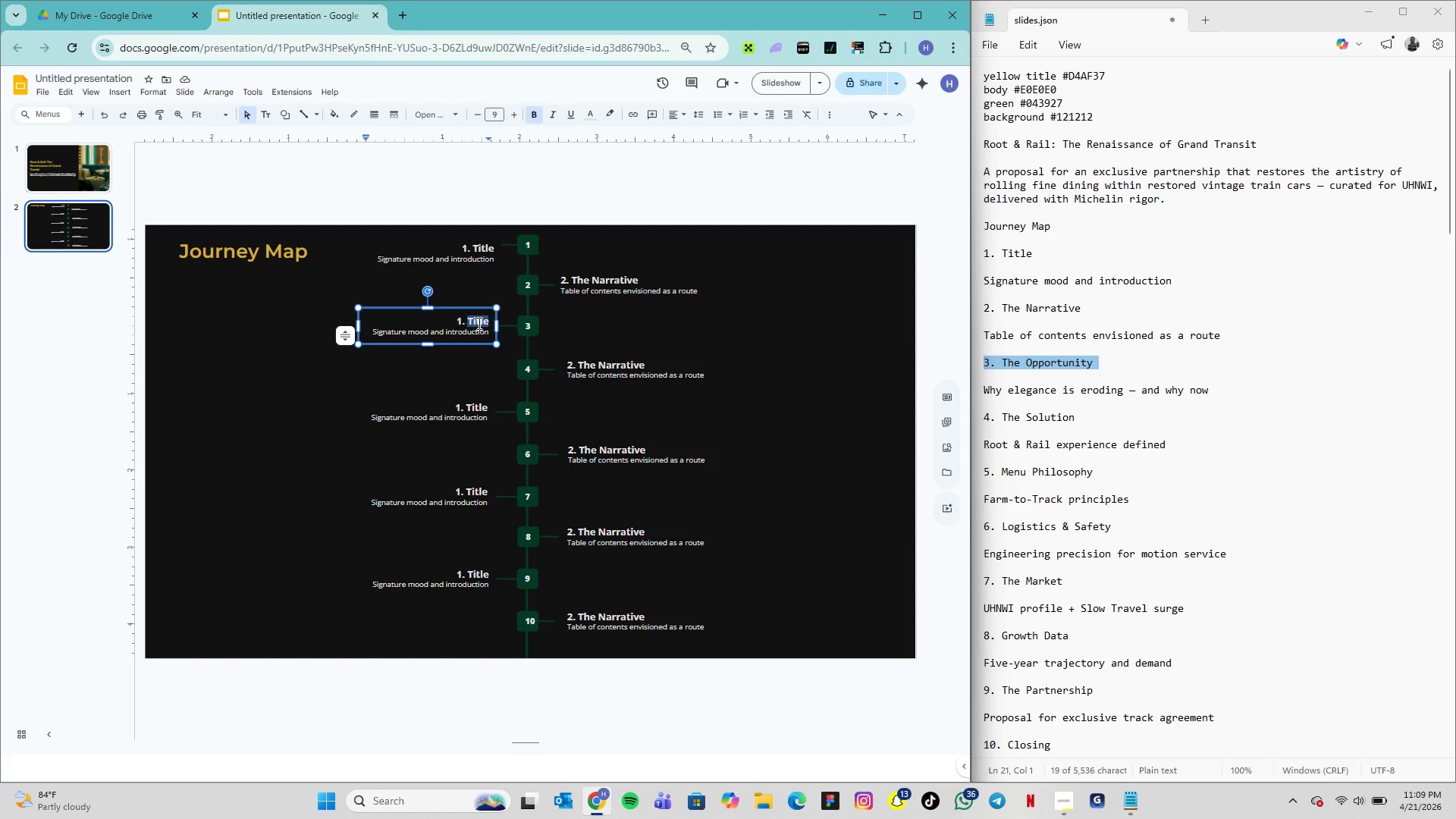 
triple_click([478, 323])
 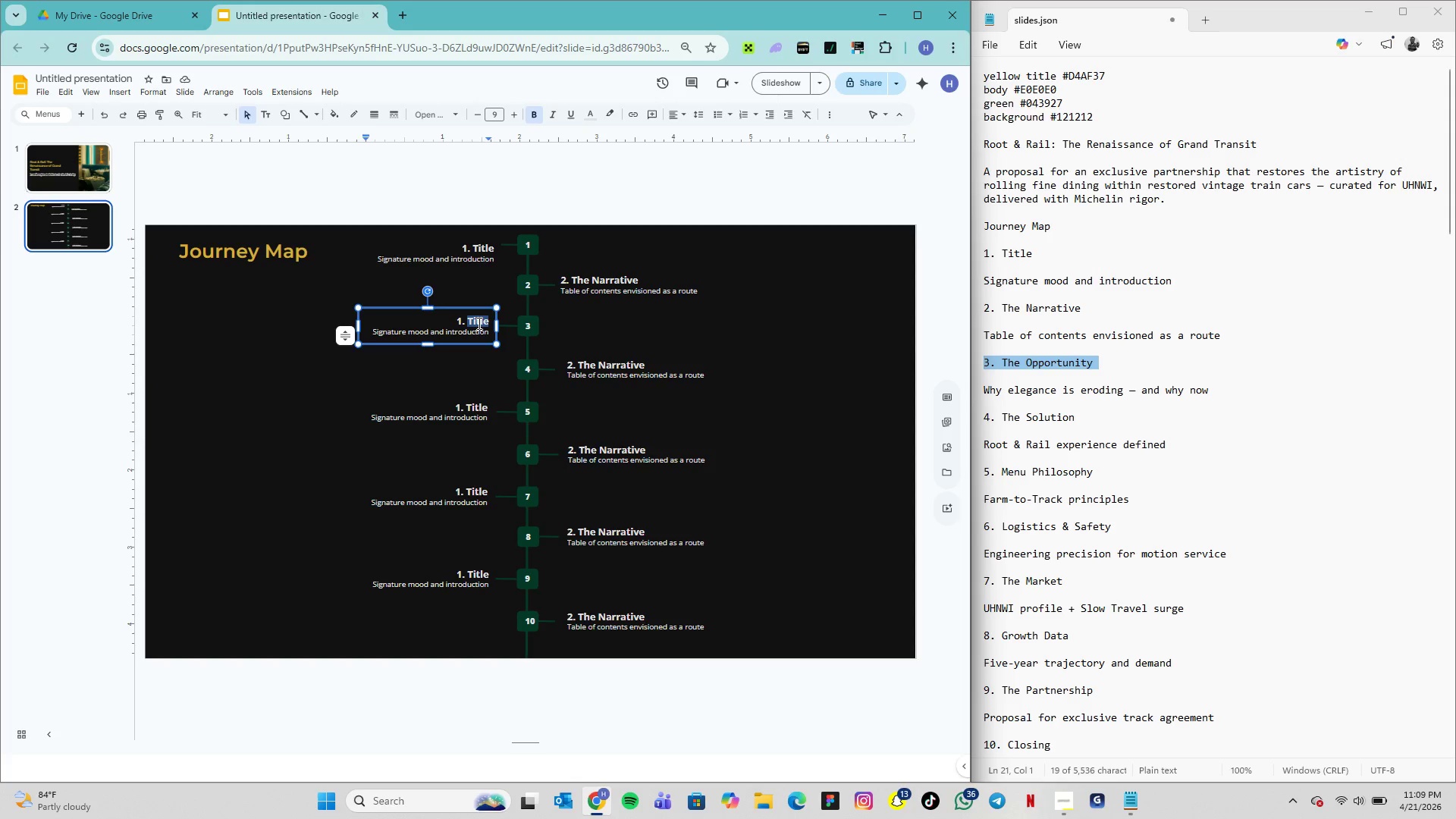 
triple_click([478, 323])
 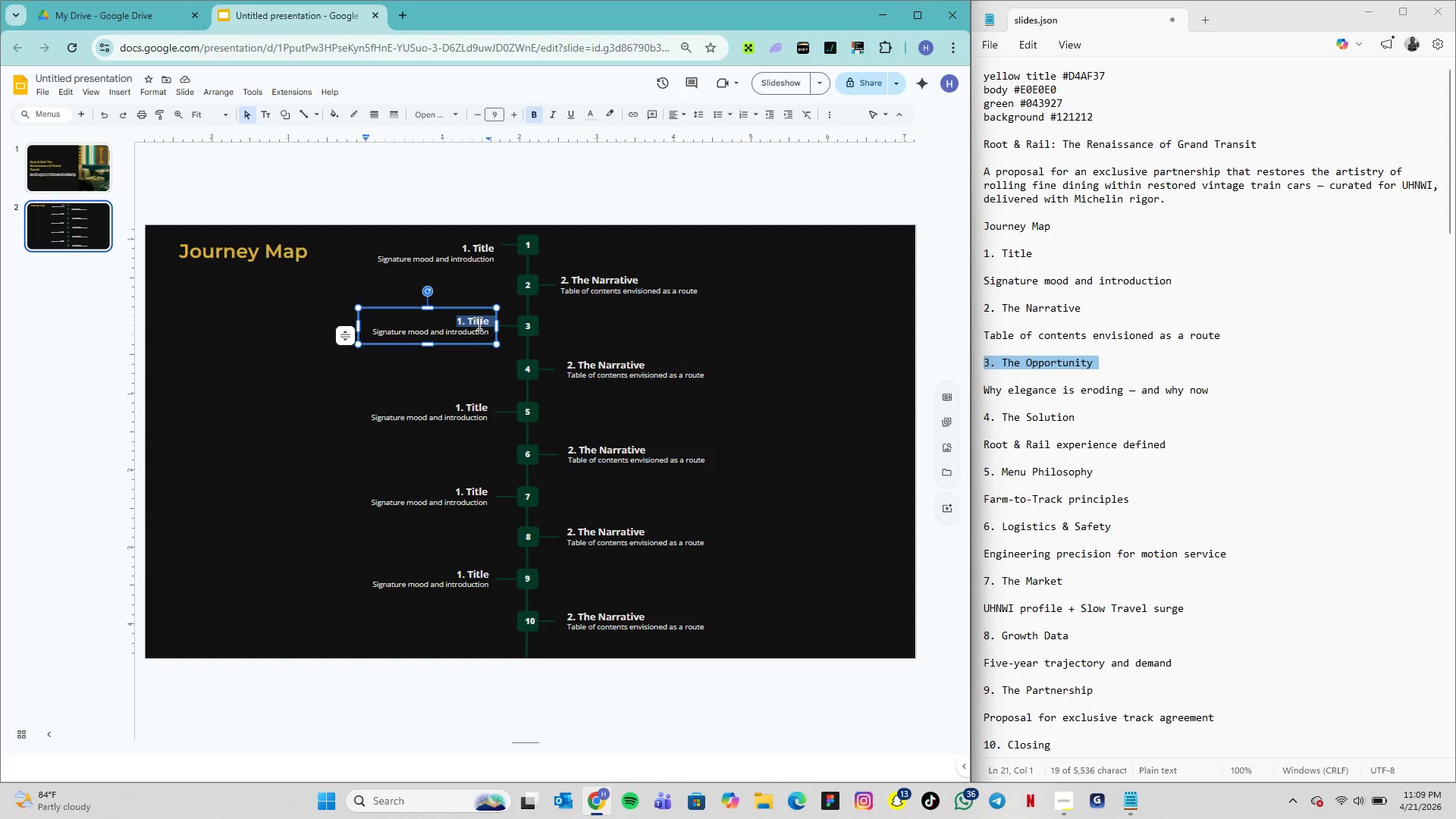 
triple_click([478, 323])
 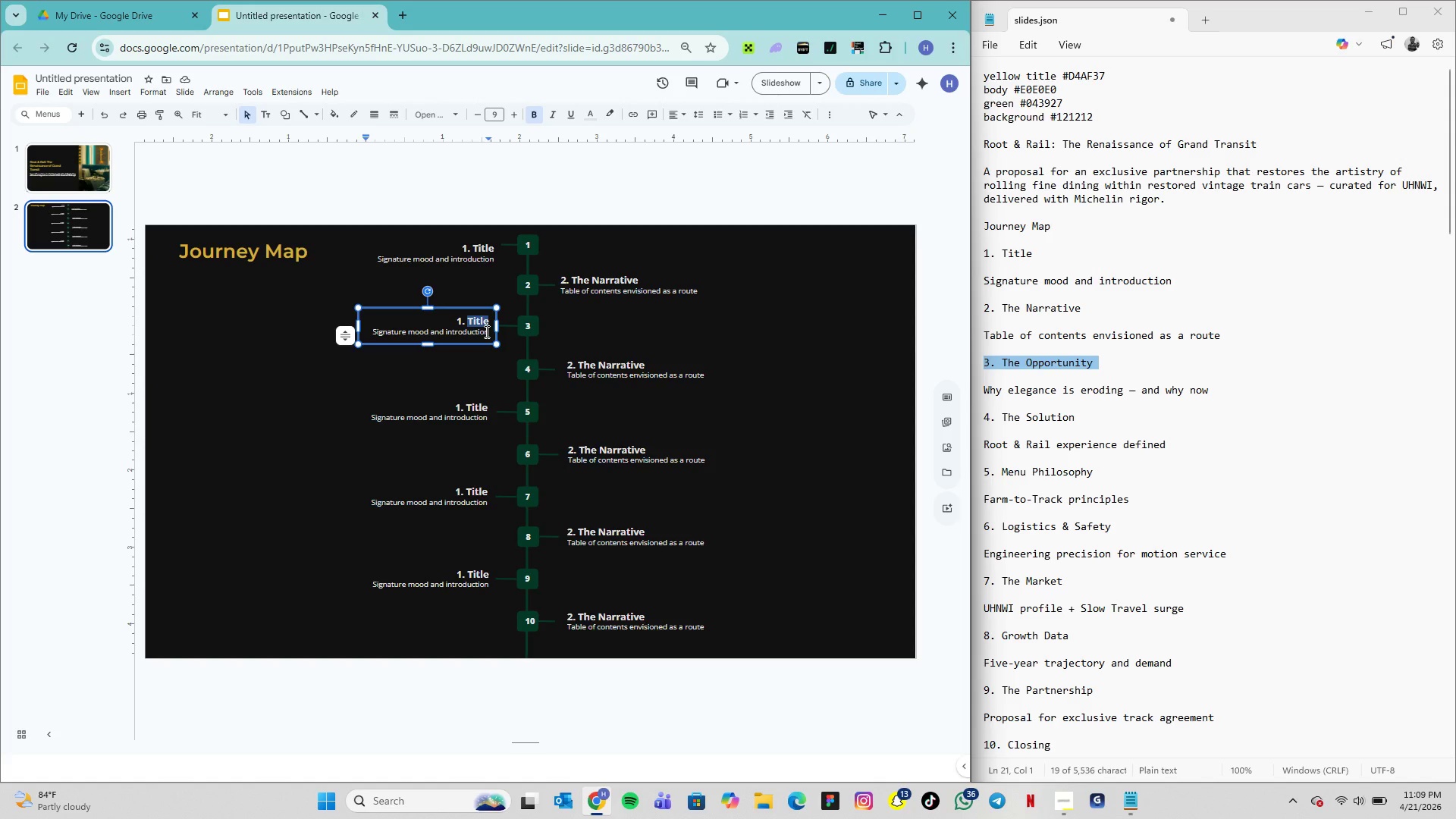 
left_click([485, 331])
 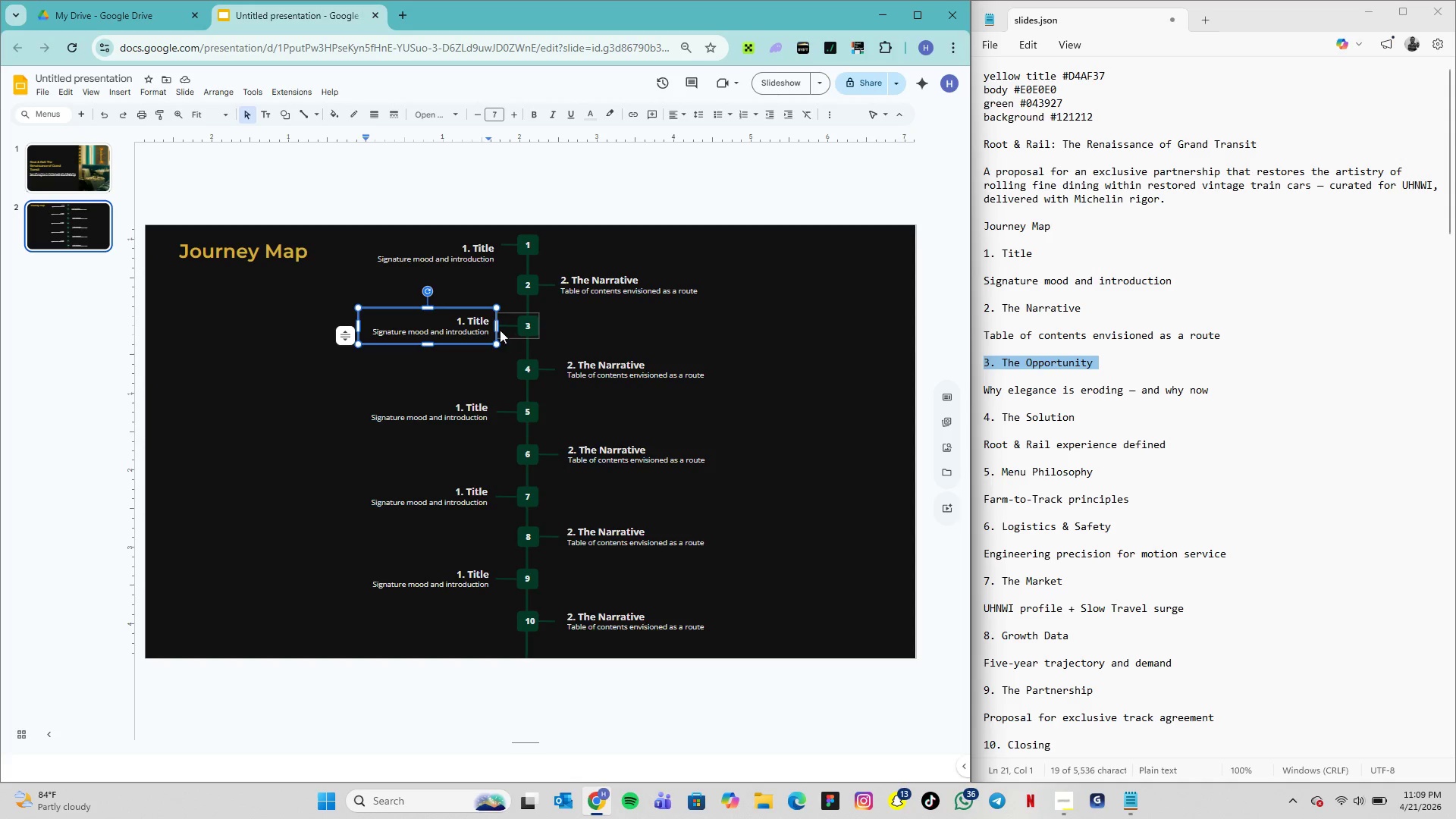 
double_click([479, 322])
 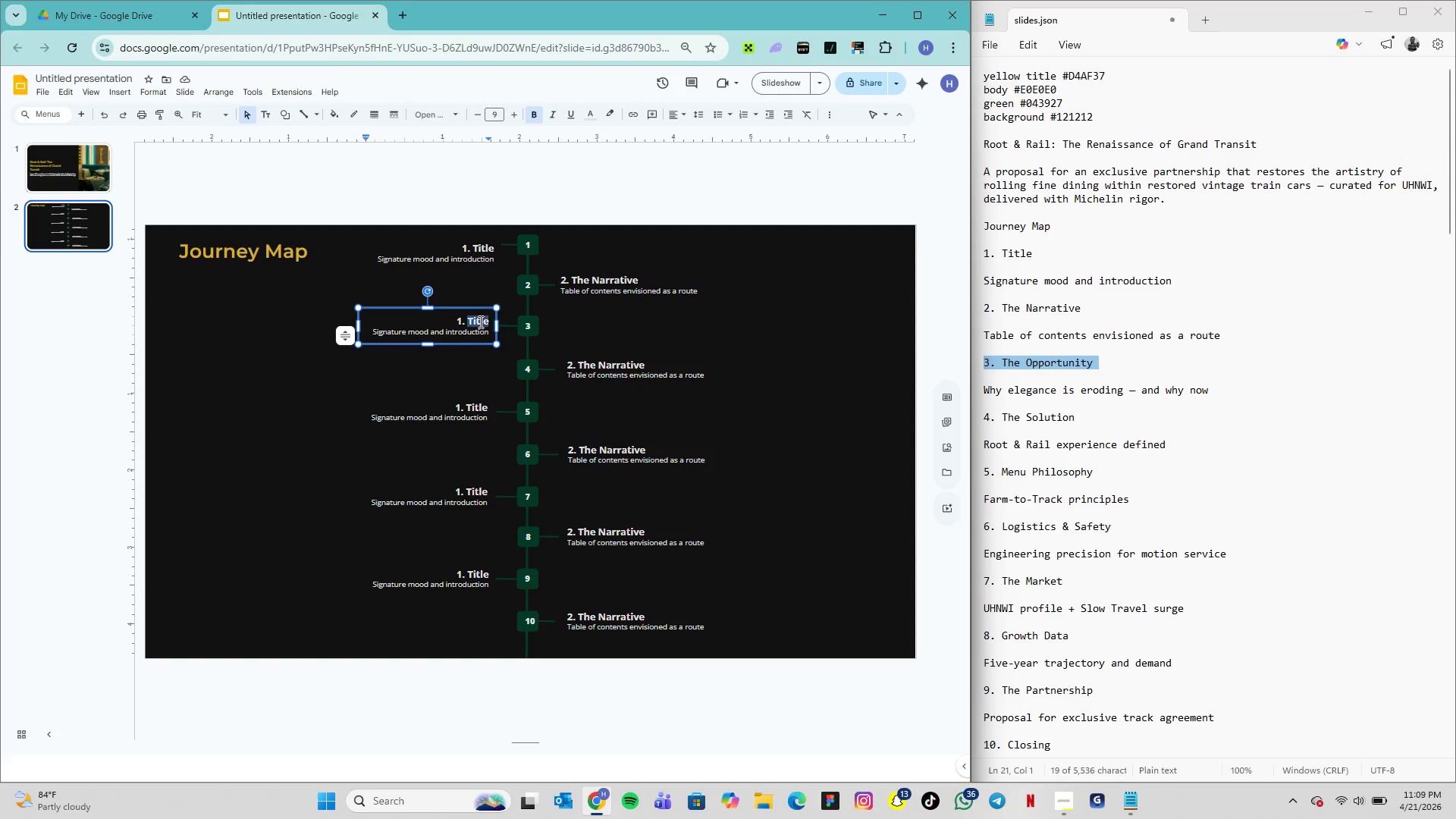 
triple_click([479, 322])
 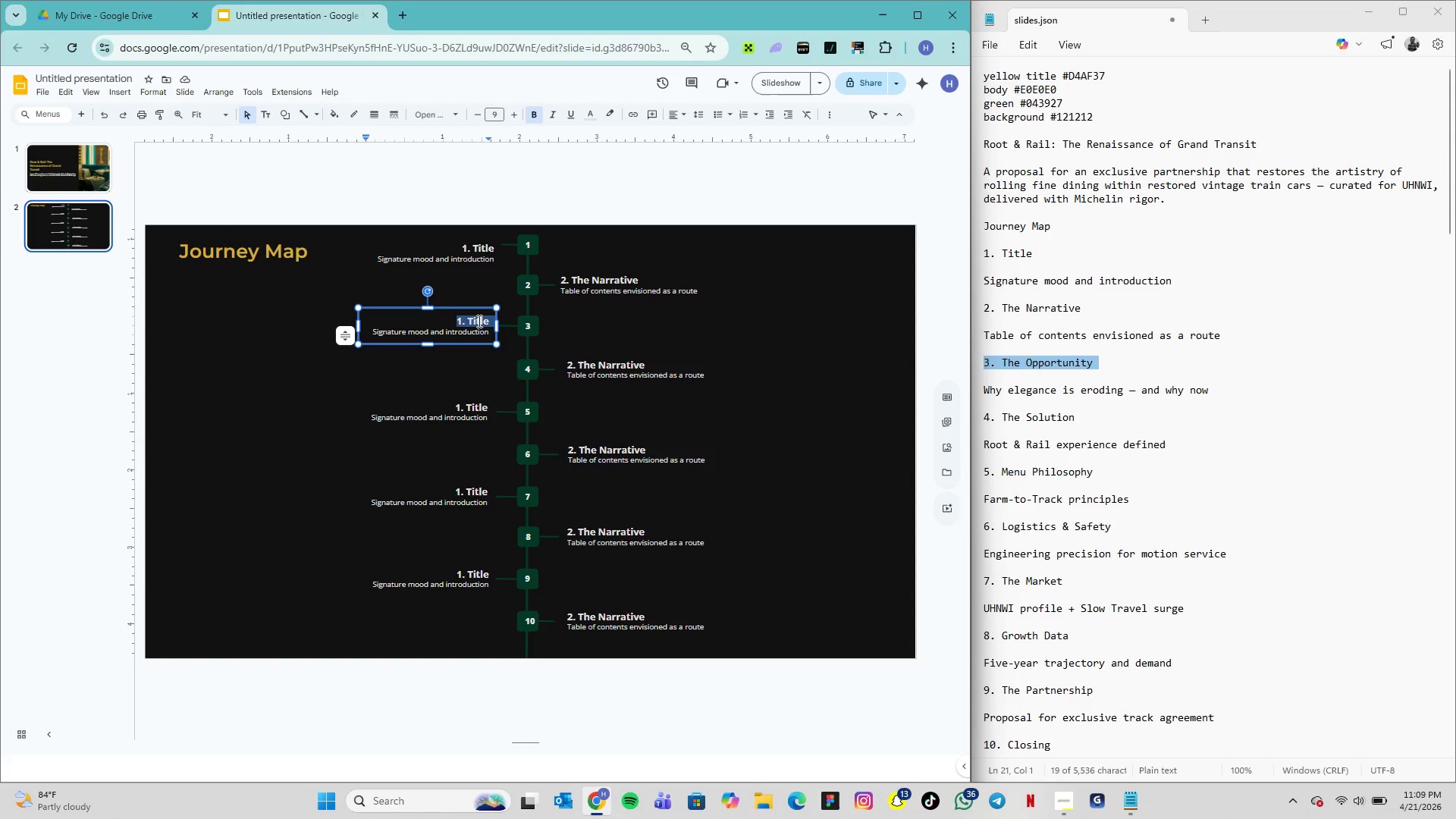 
key(Control+V)
 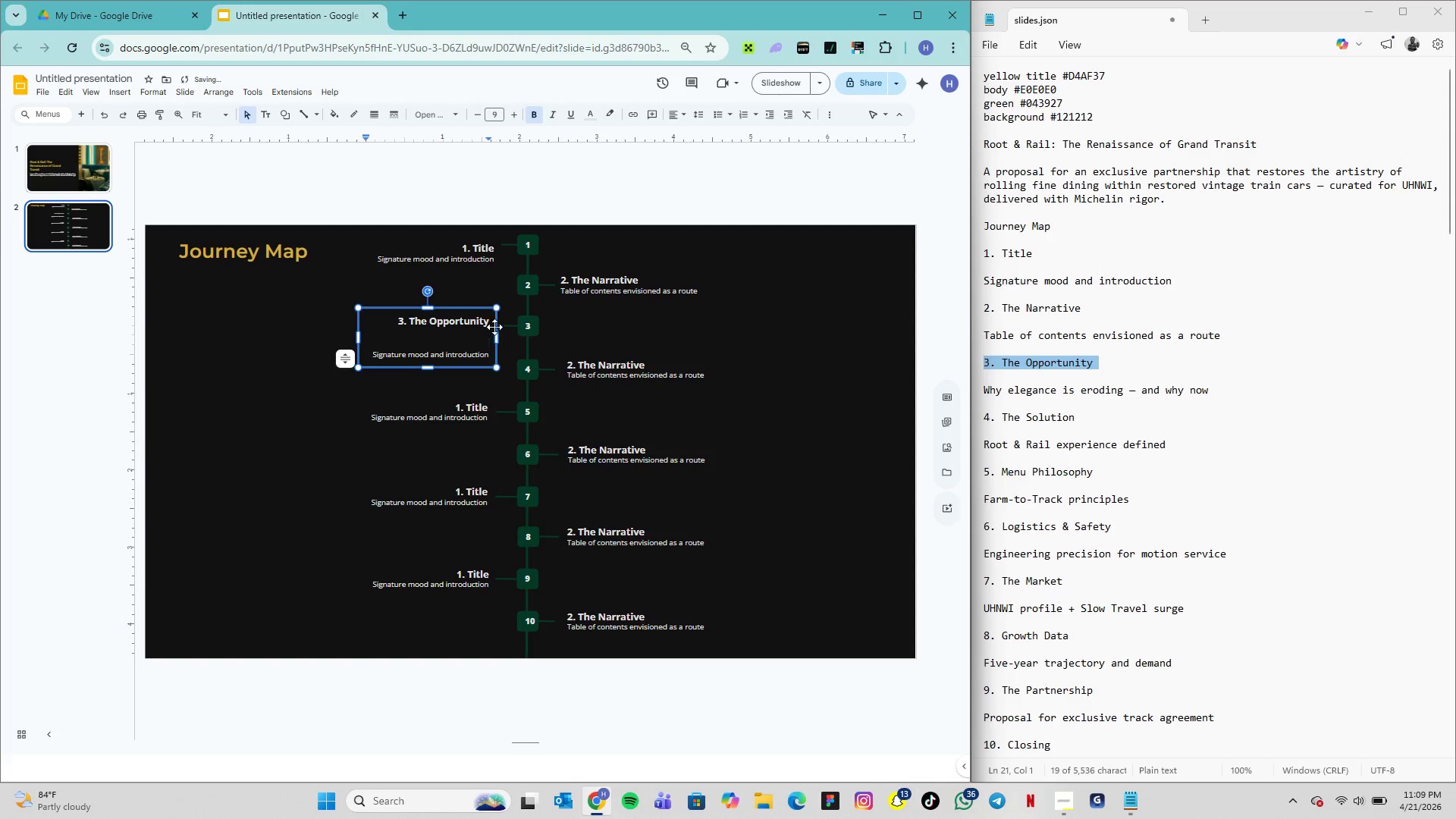 
key(Backspace)
 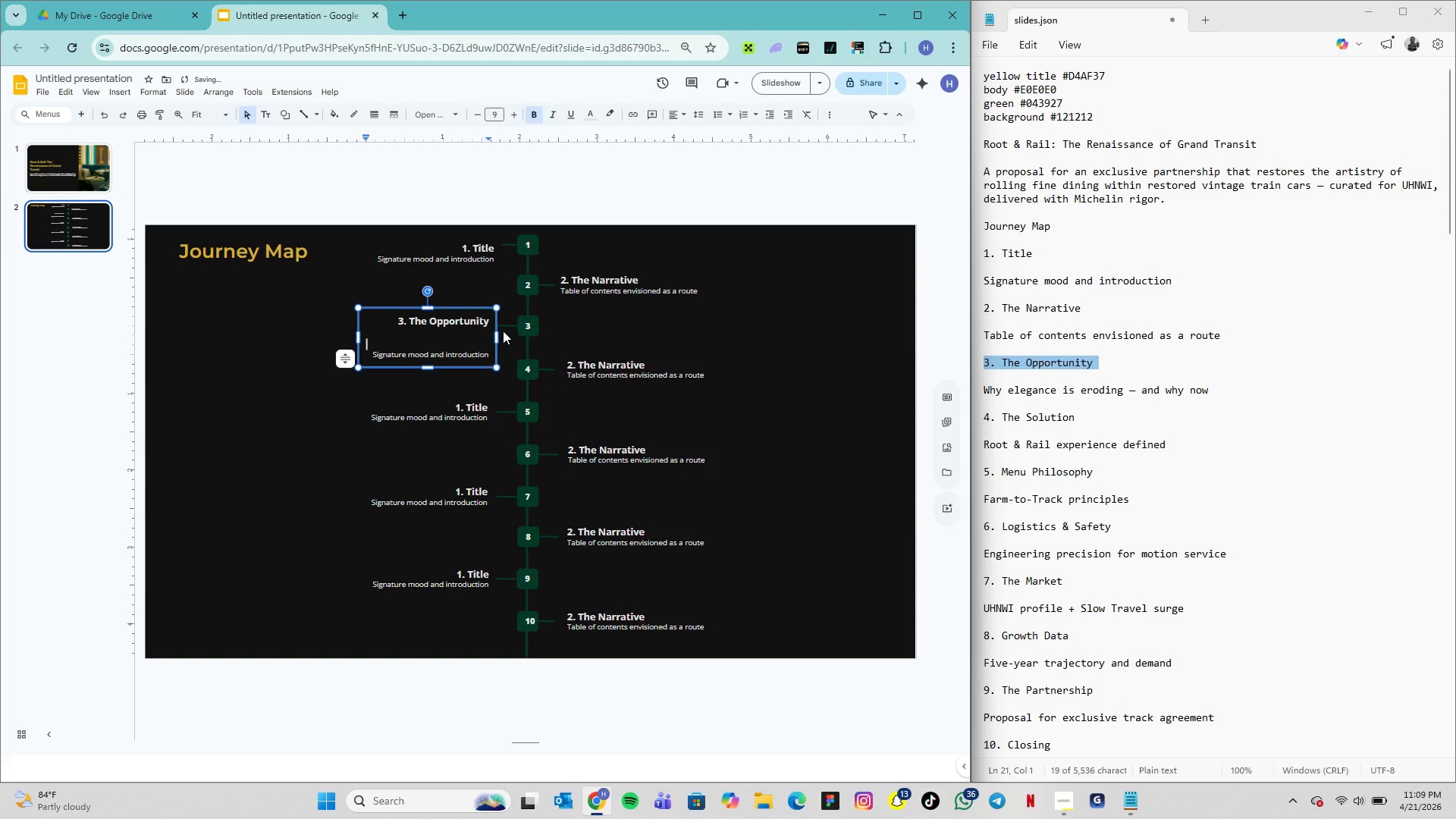 
key(Backspace)
 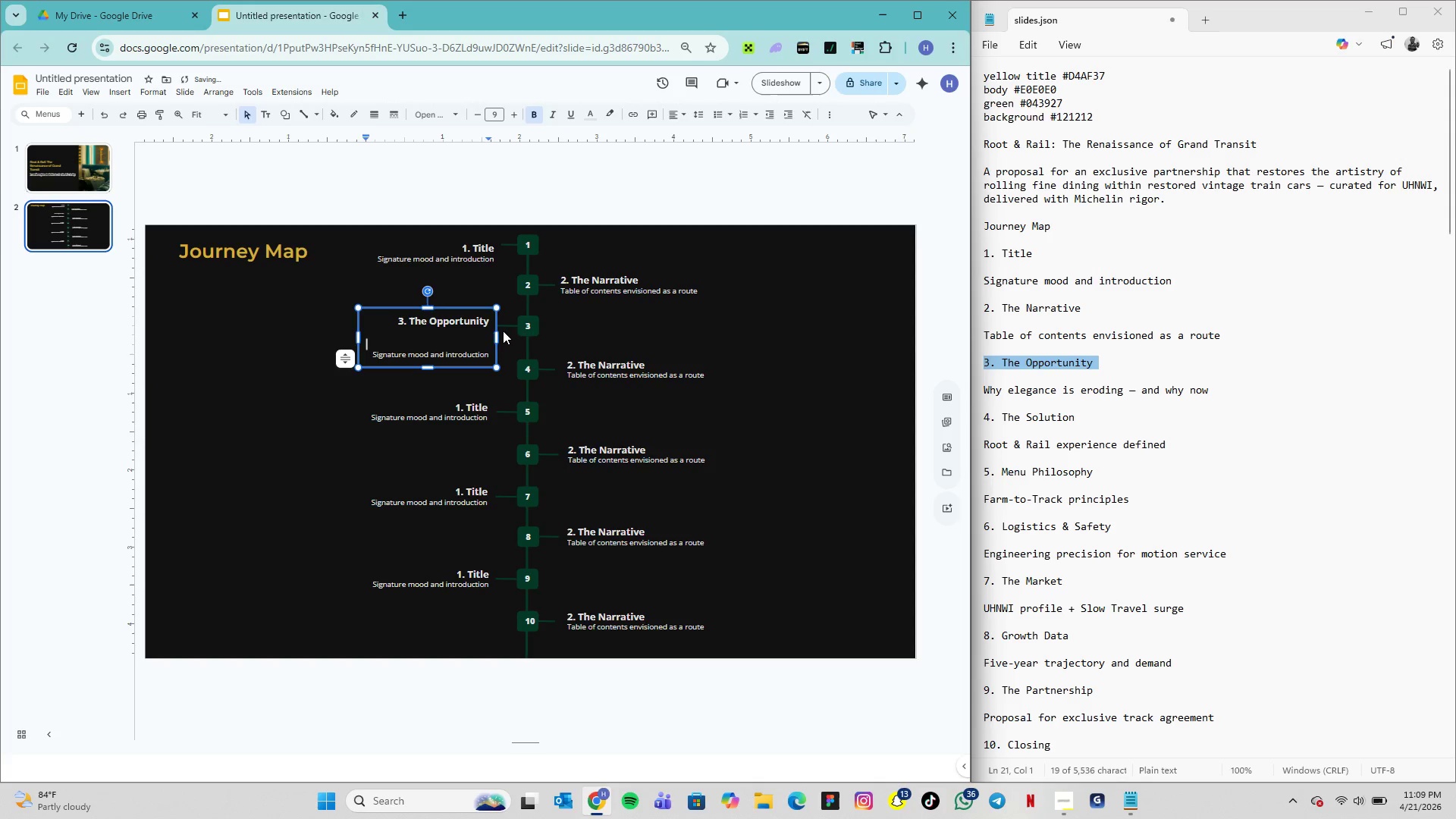 
key(Backspace)
 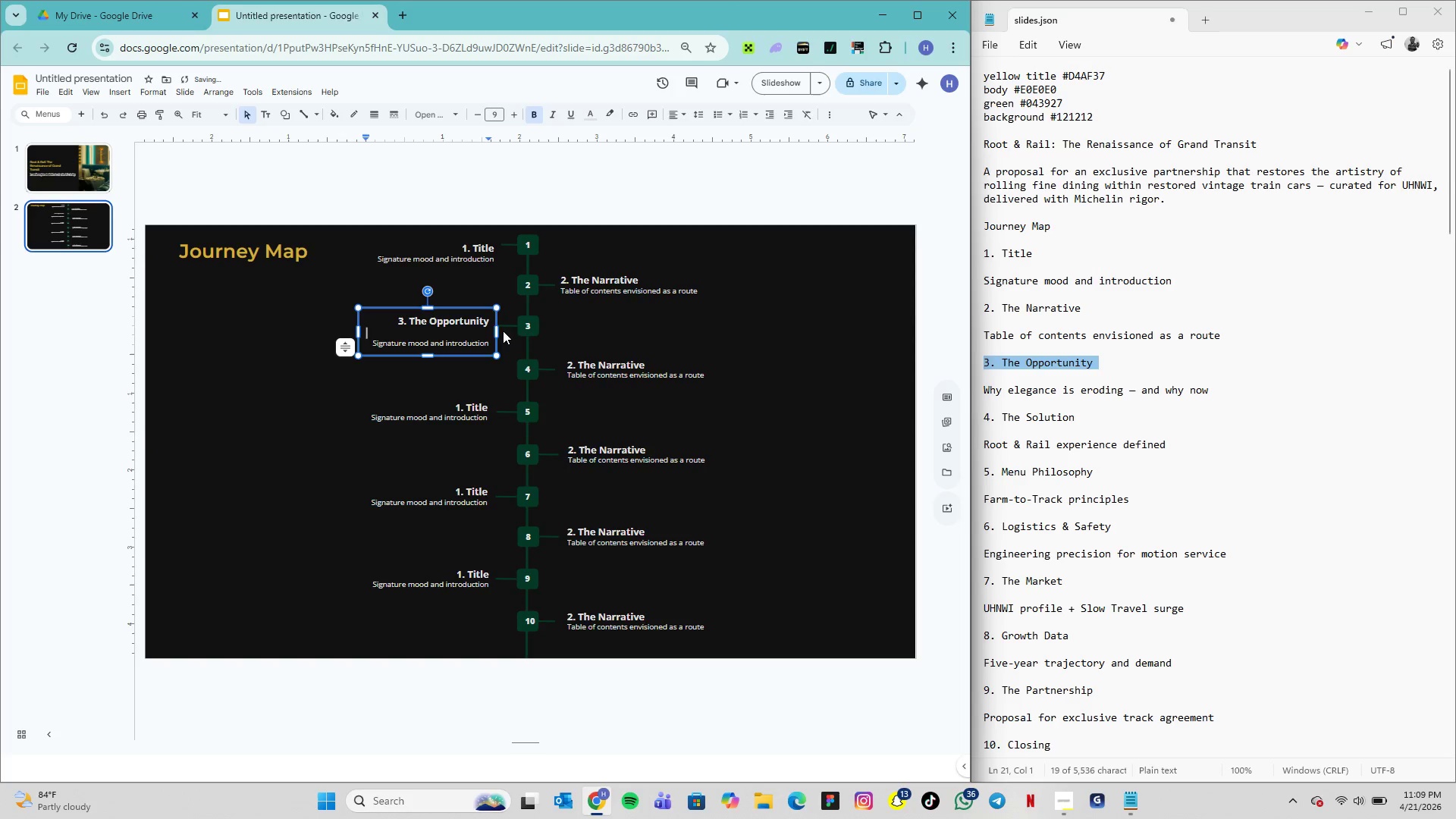 
key(Backspace)
 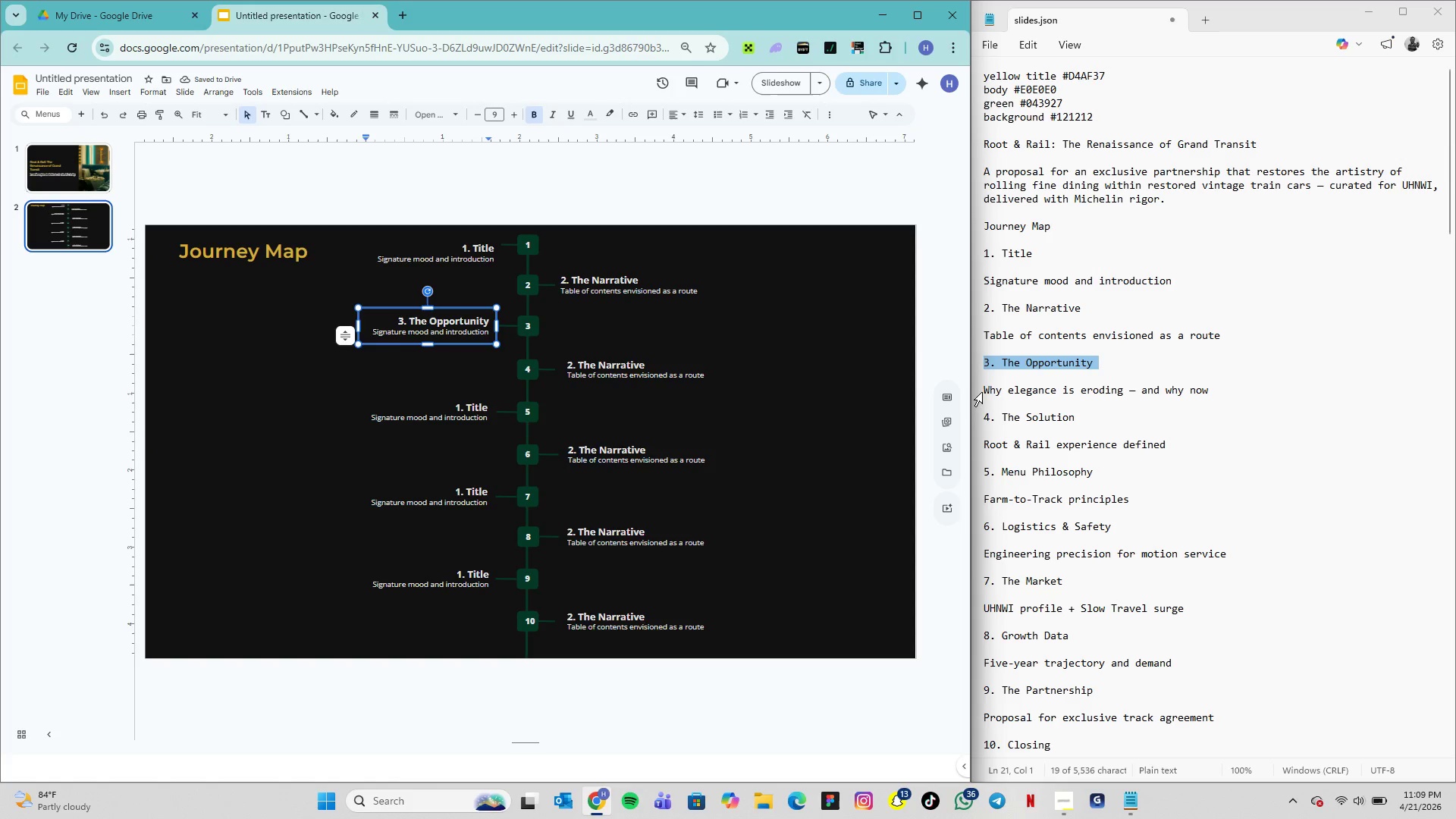 
left_click_drag(start_coordinate=[984, 387], to_coordinate=[1210, 390])
 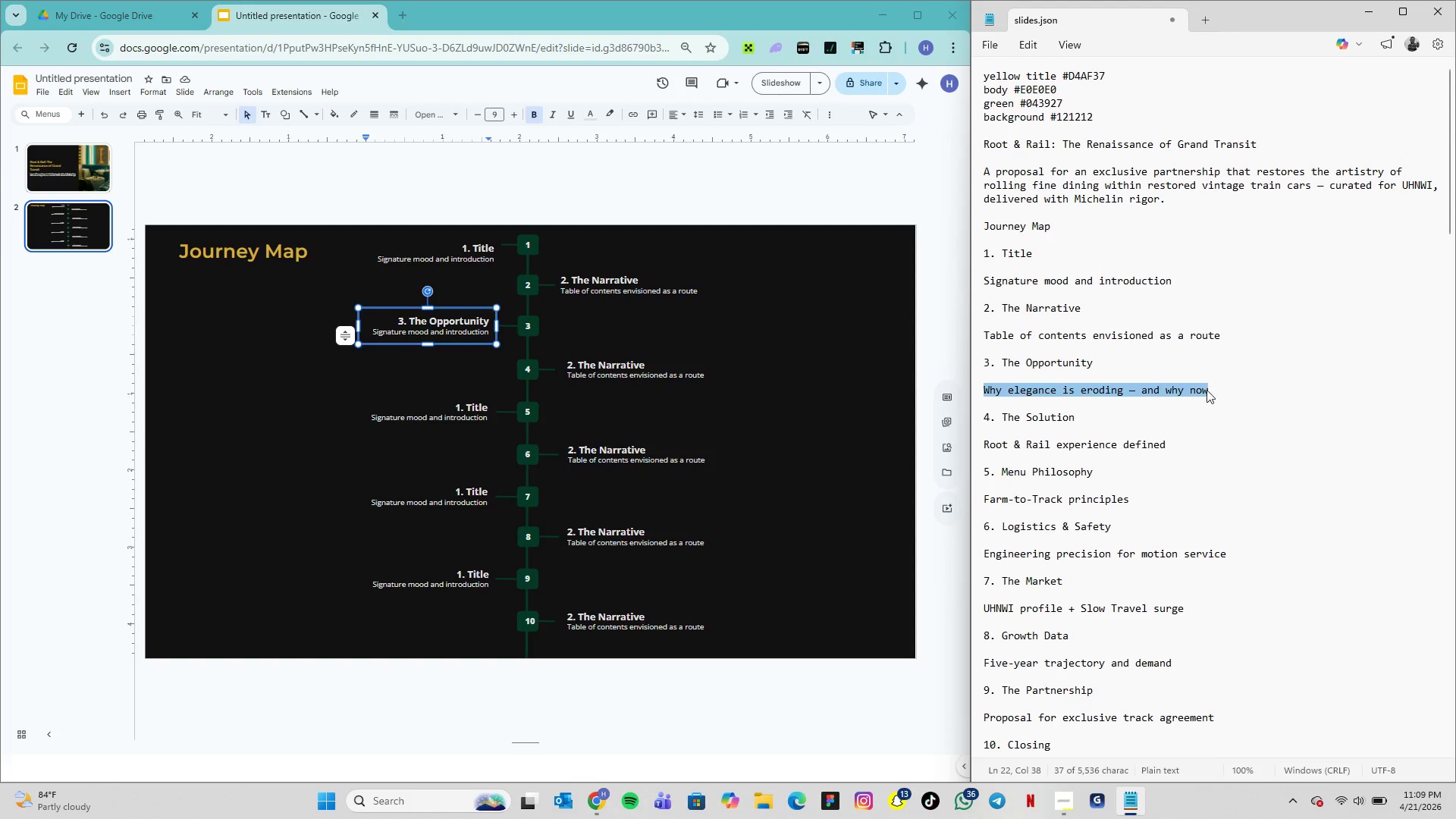 
key(Shift+ShiftLeft)
 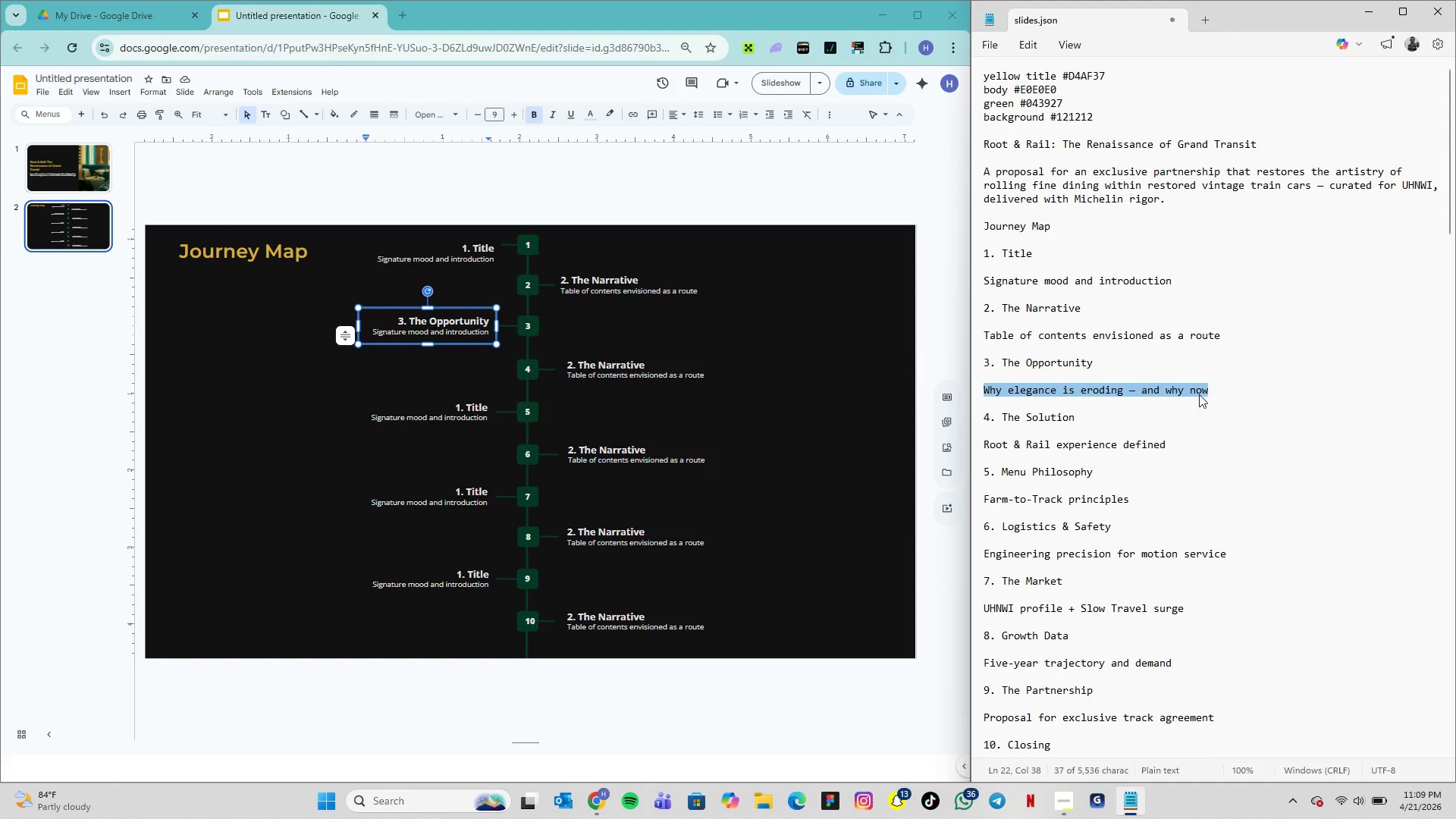 
key(Control+C)
 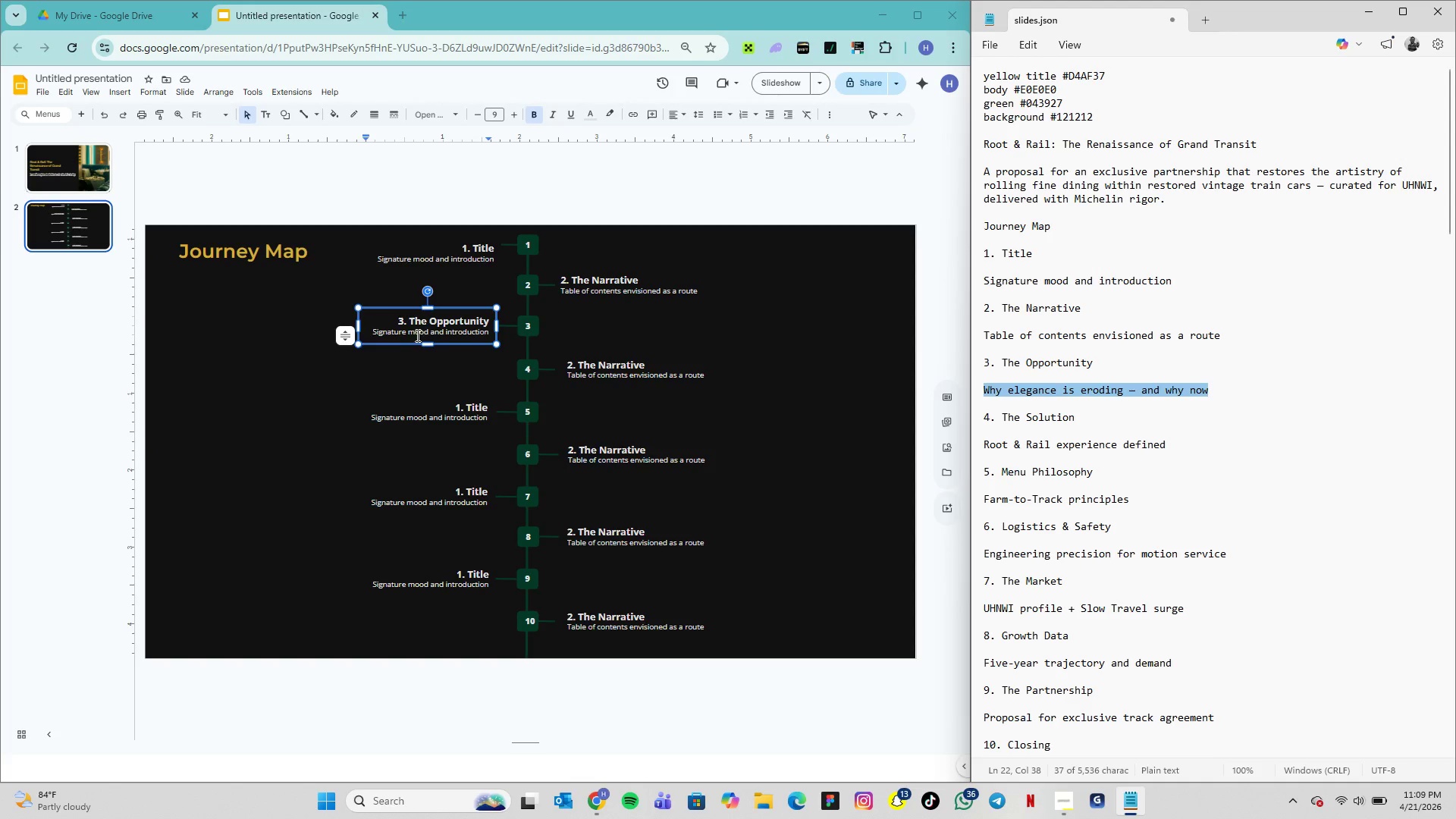 
double_click([417, 333])
 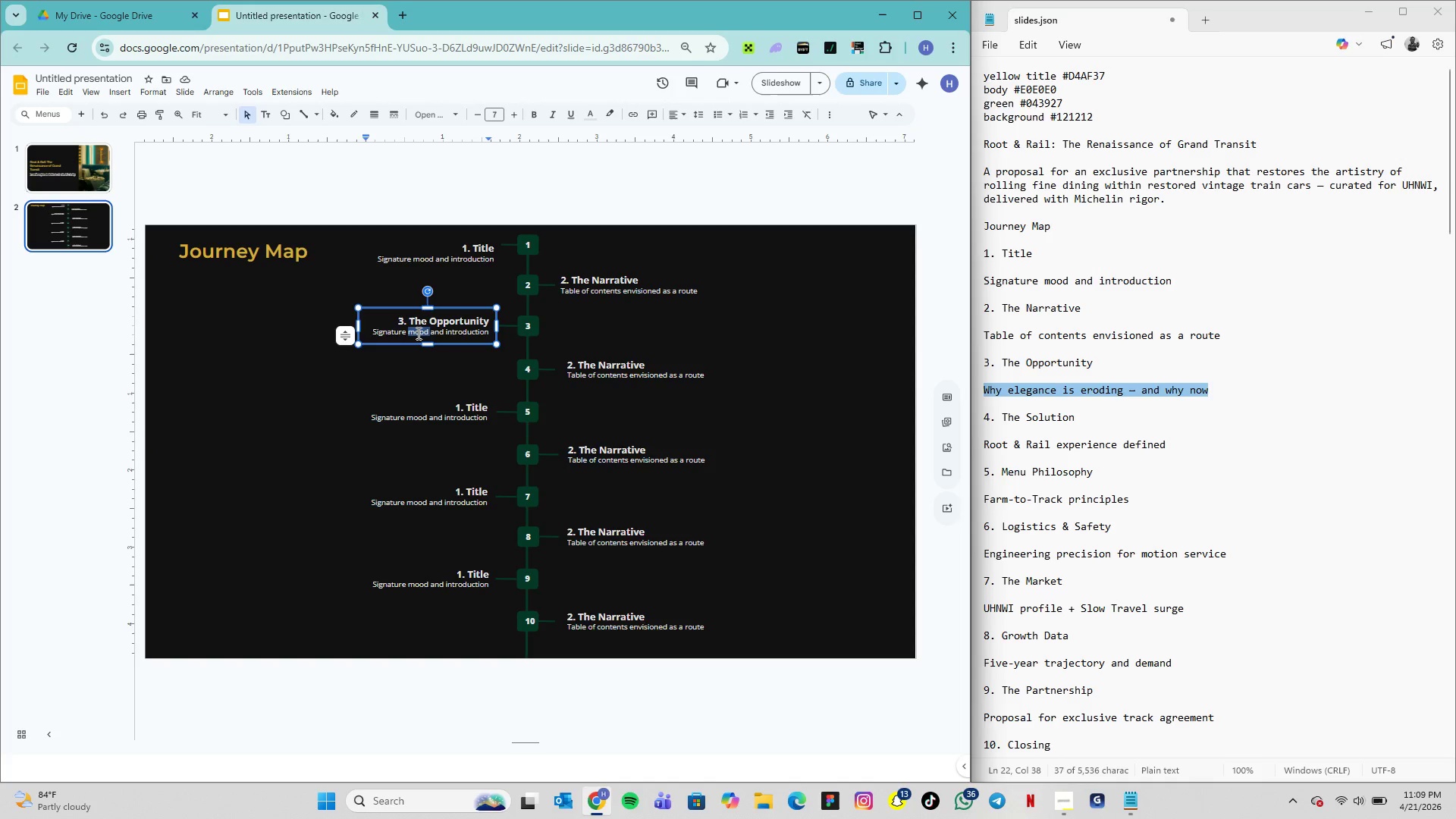 
triple_click([417, 333])
 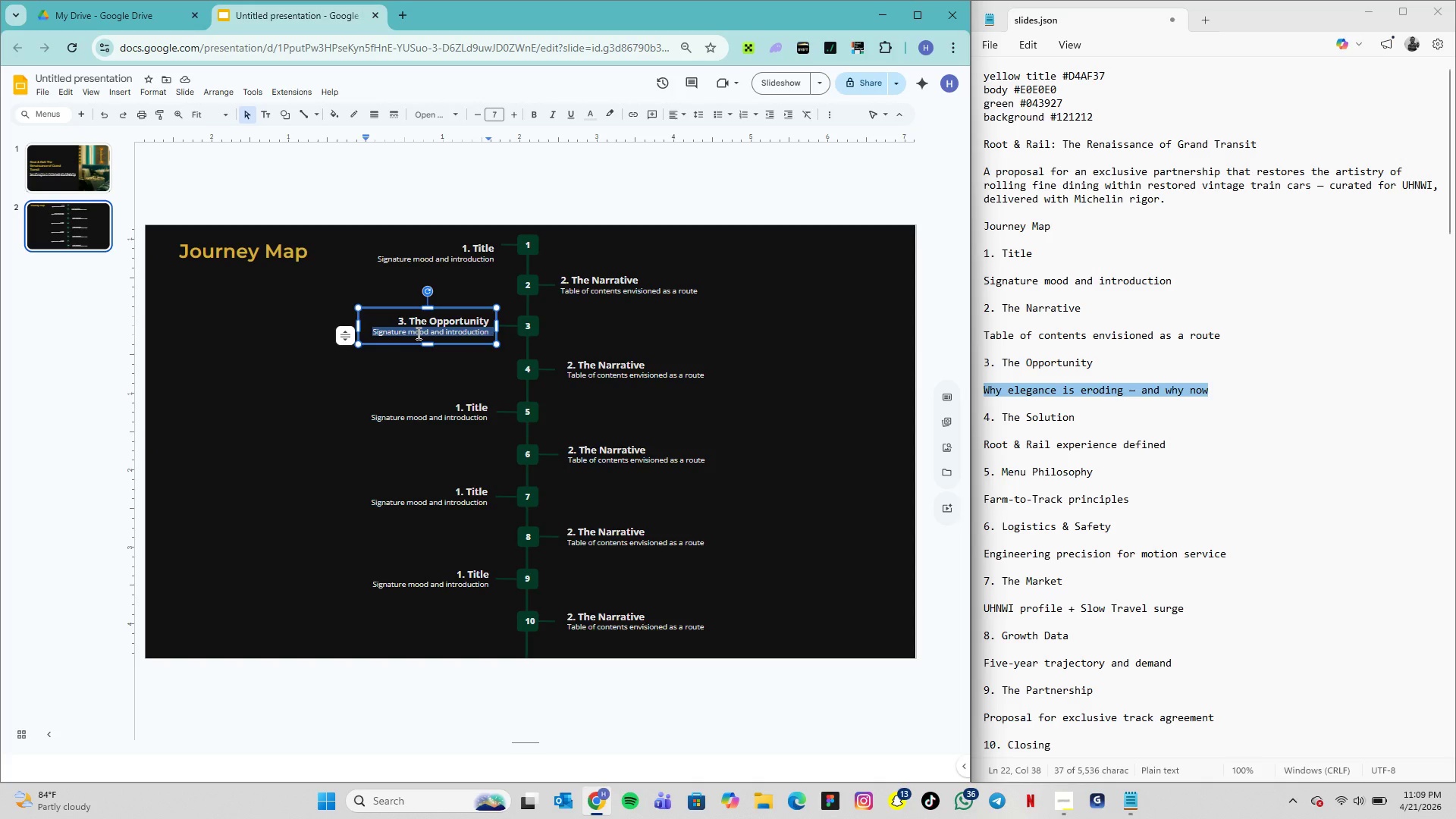 
key(Control+V)
 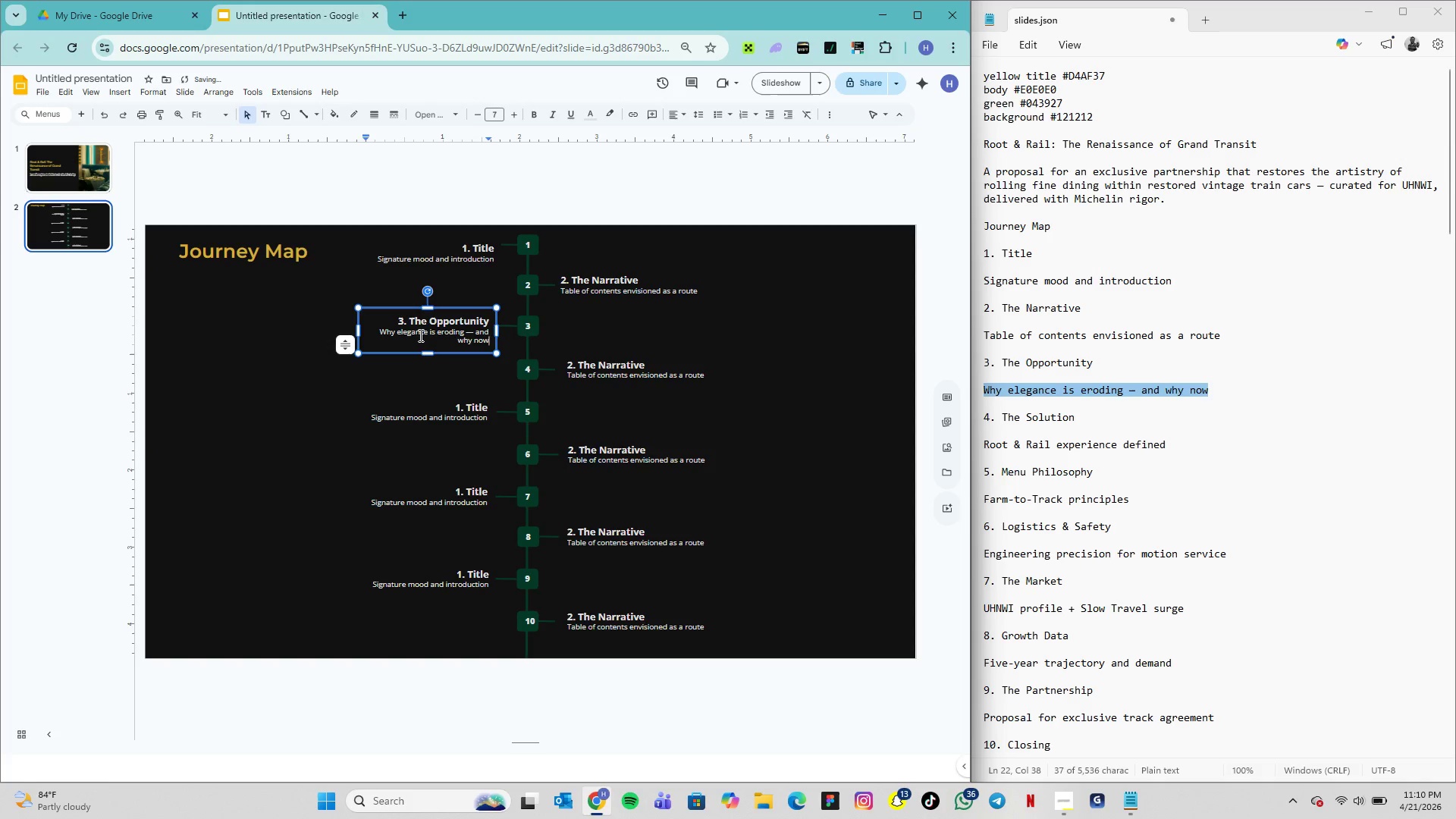 
key(Backspace)
 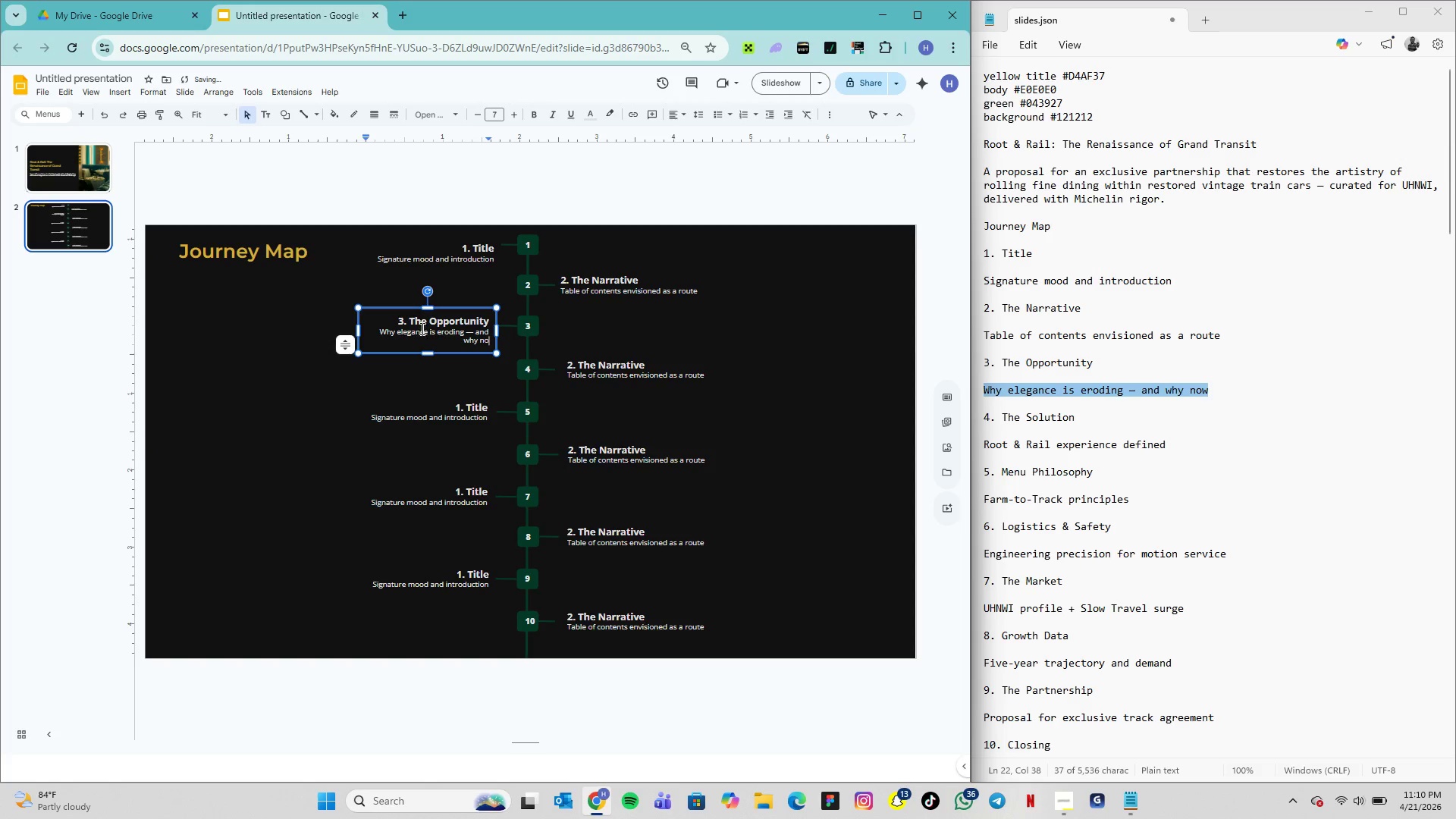 
key(Control+Z)
 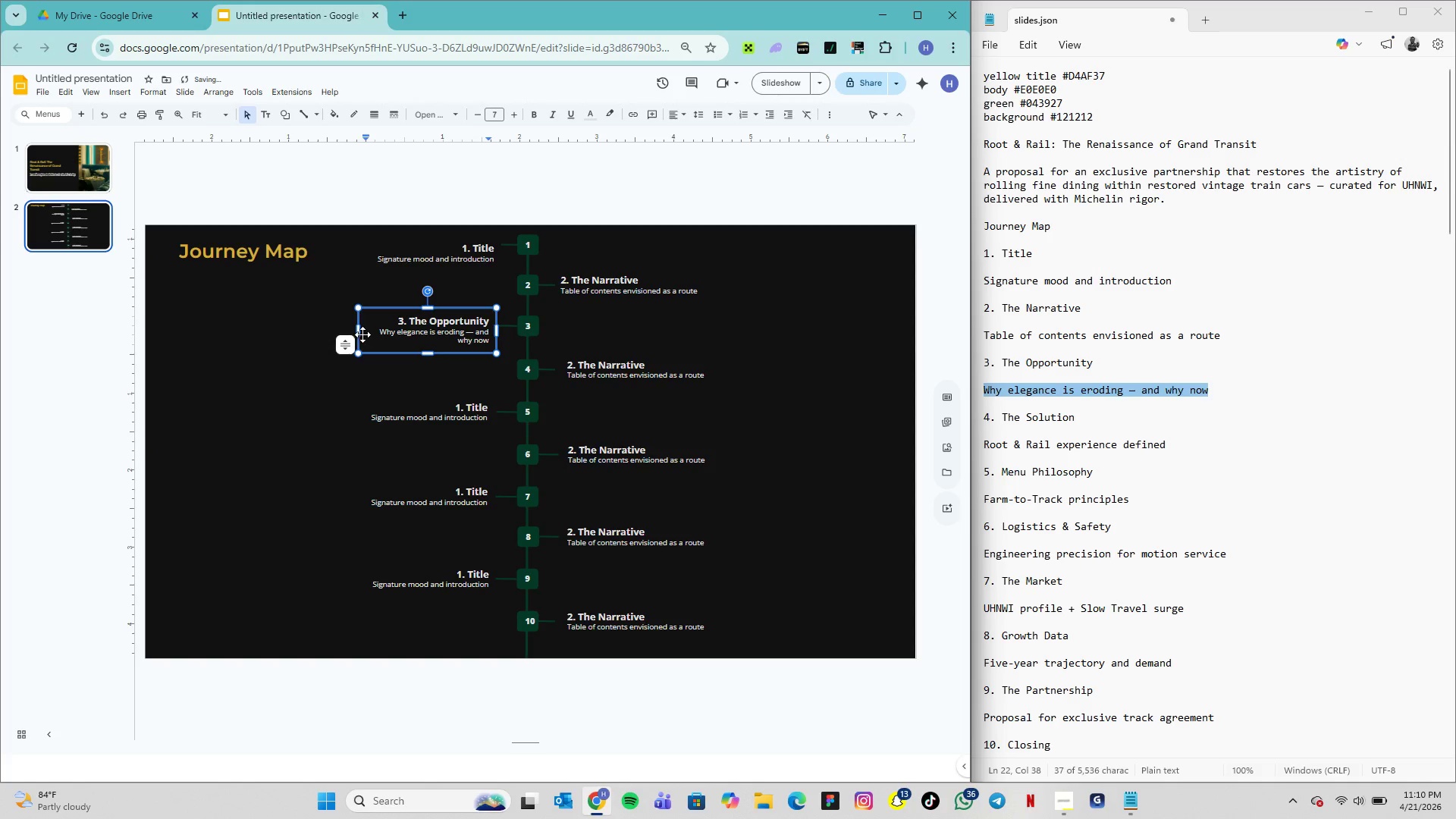 
left_click_drag(start_coordinate=[359, 331], to_coordinate=[336, 328])
 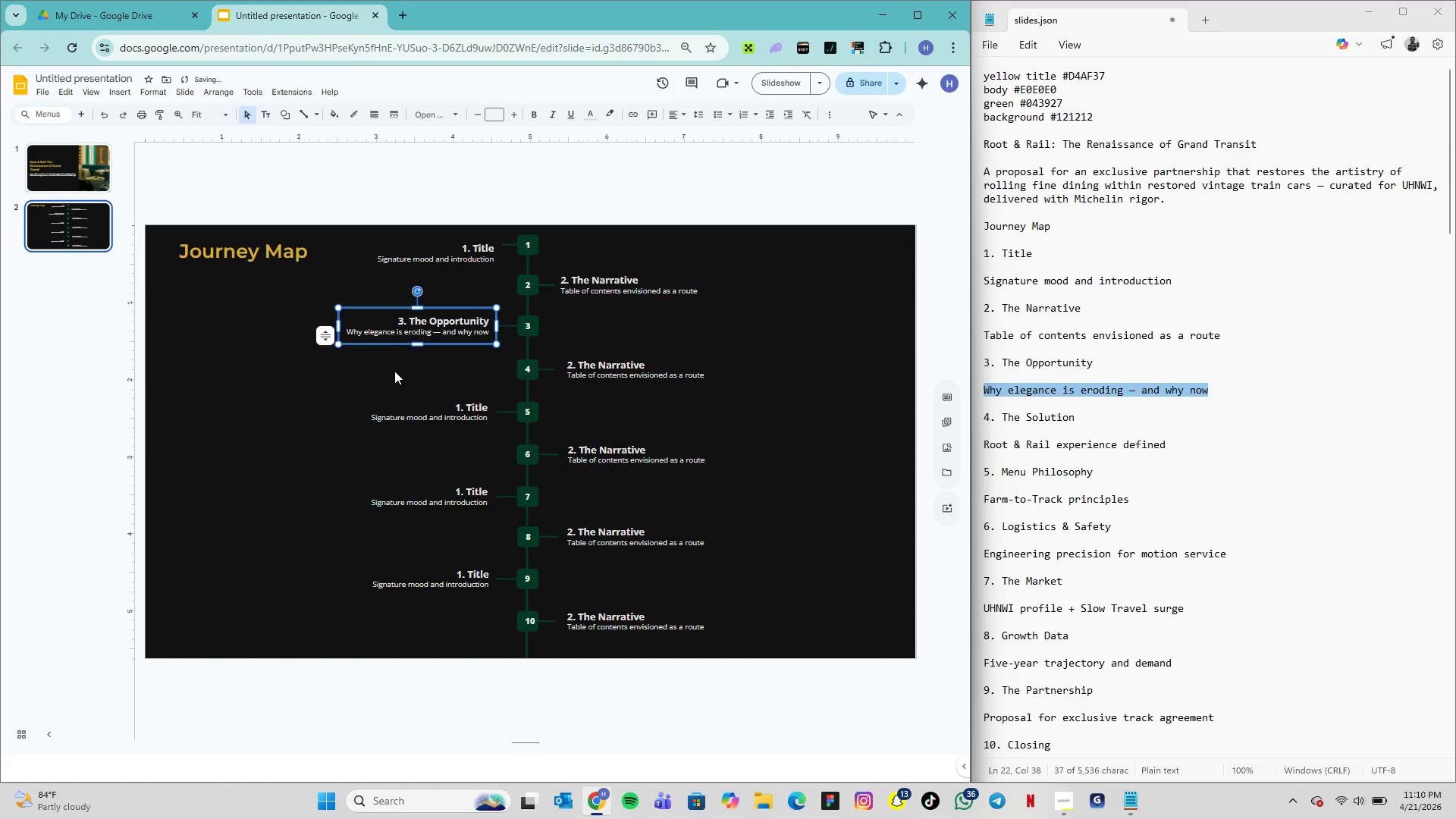 
left_click([394, 371])
 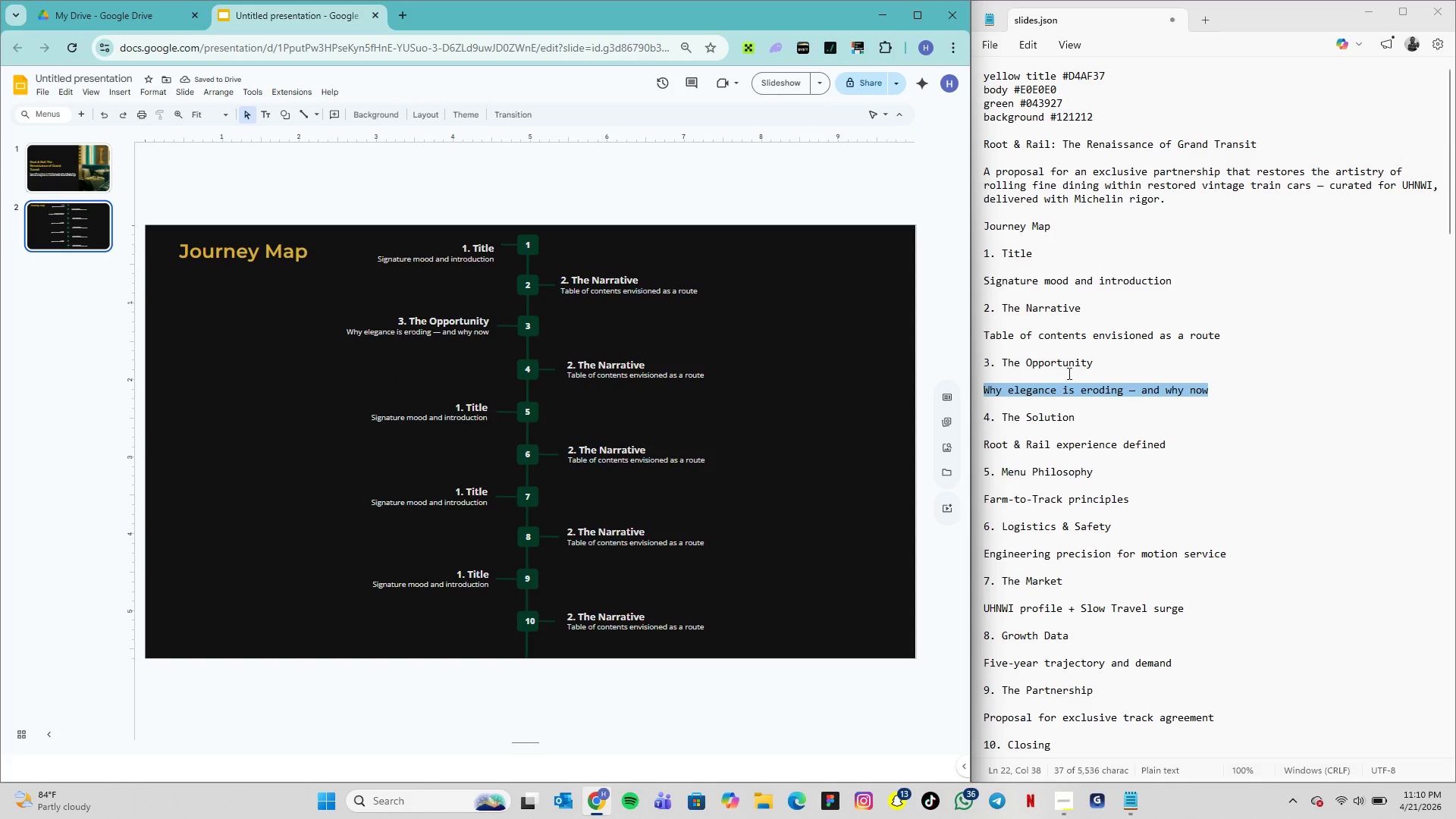 
left_click_drag(start_coordinate=[1074, 416], to_coordinate=[969, 416])
 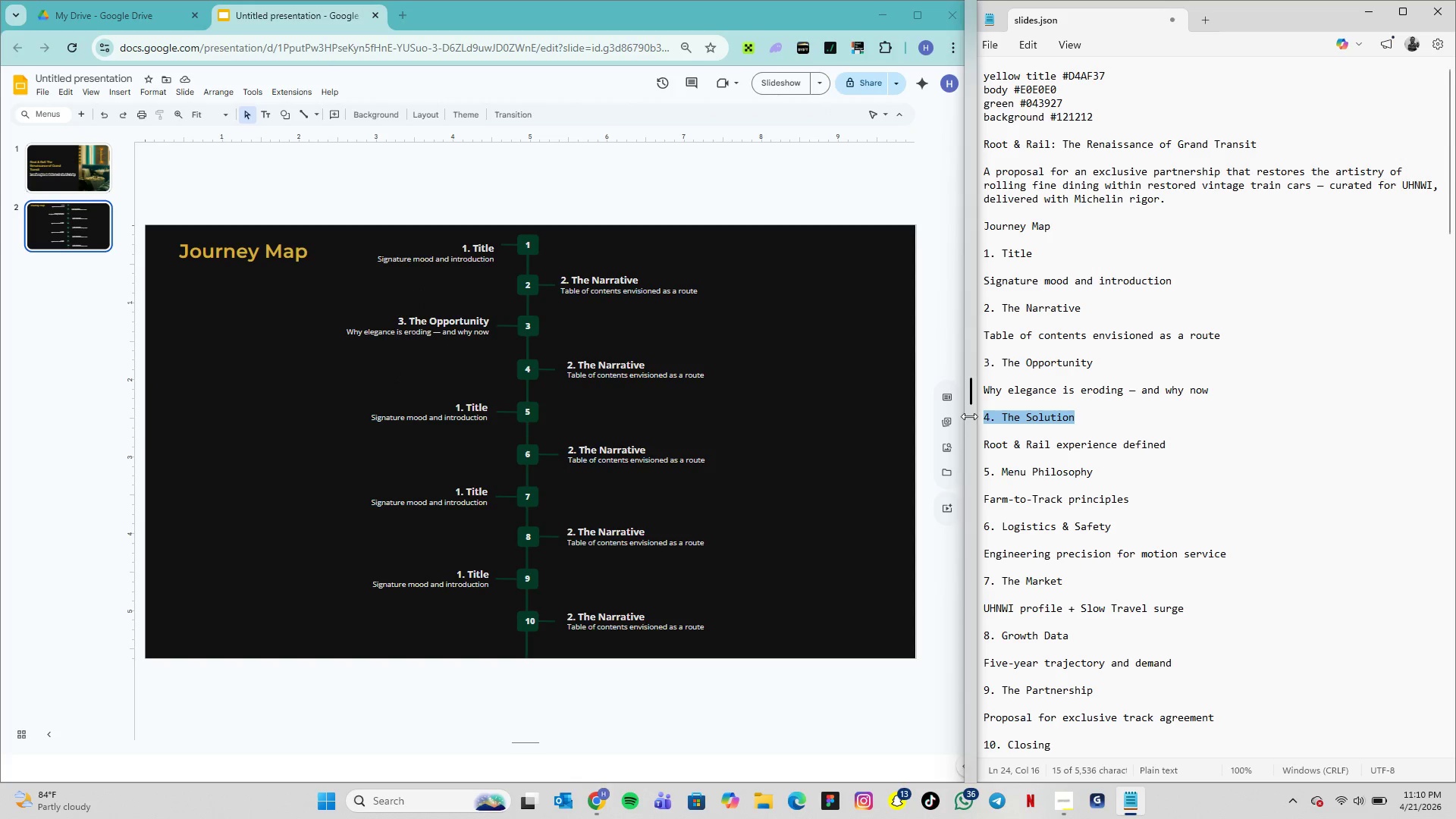 
key(Control+C)
 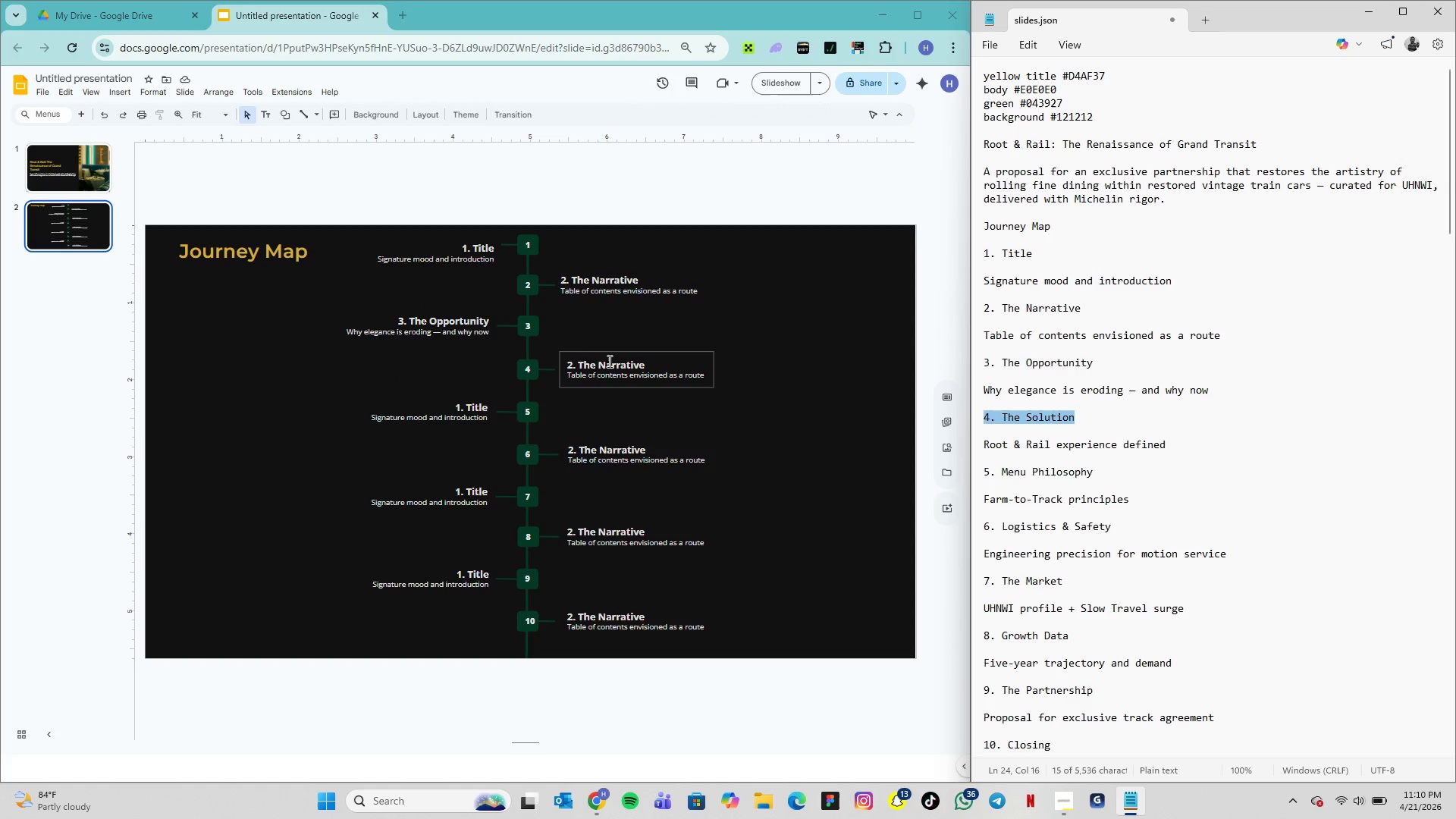 
double_click([608, 361])
 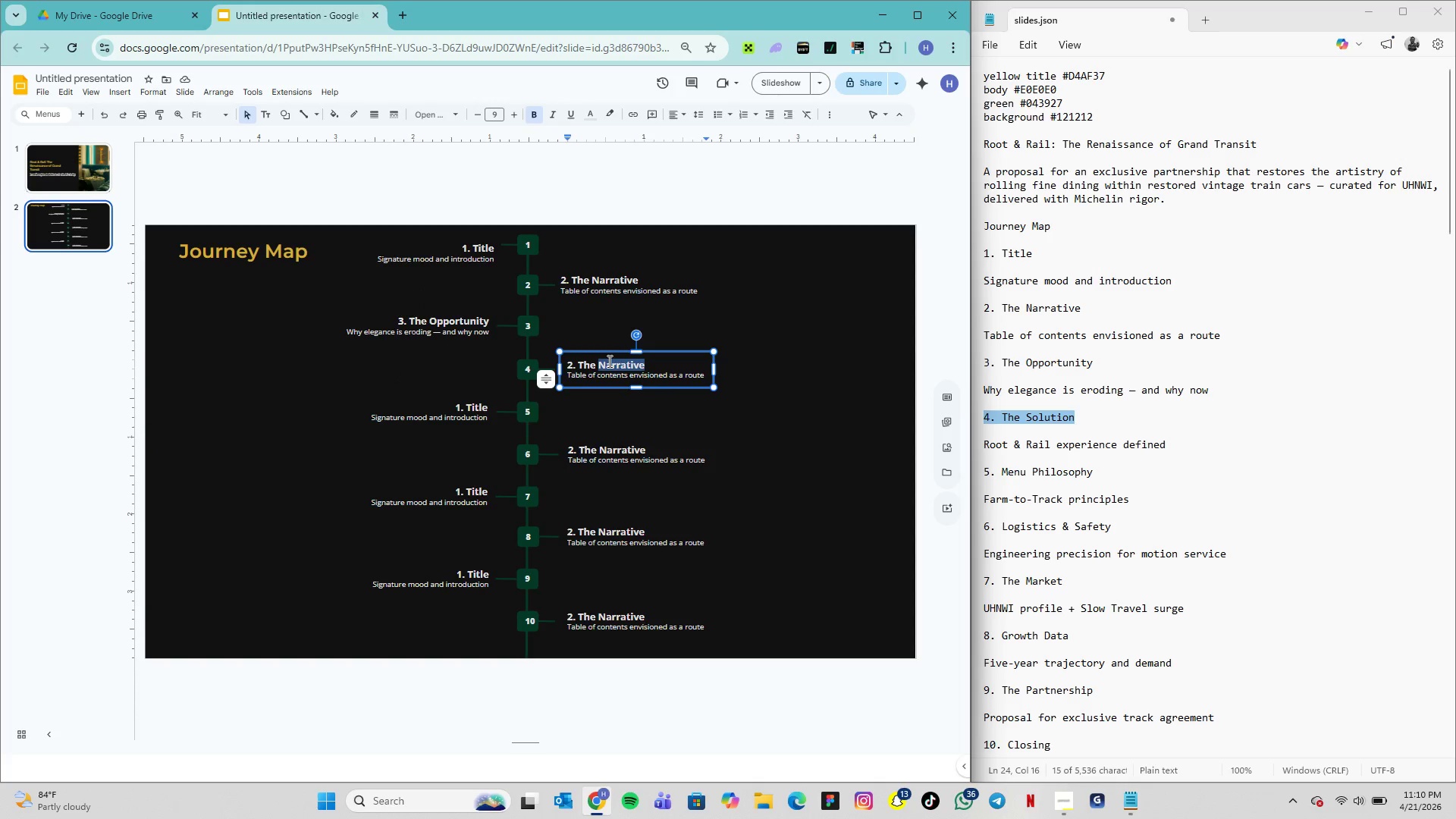 
triple_click([608, 361])
 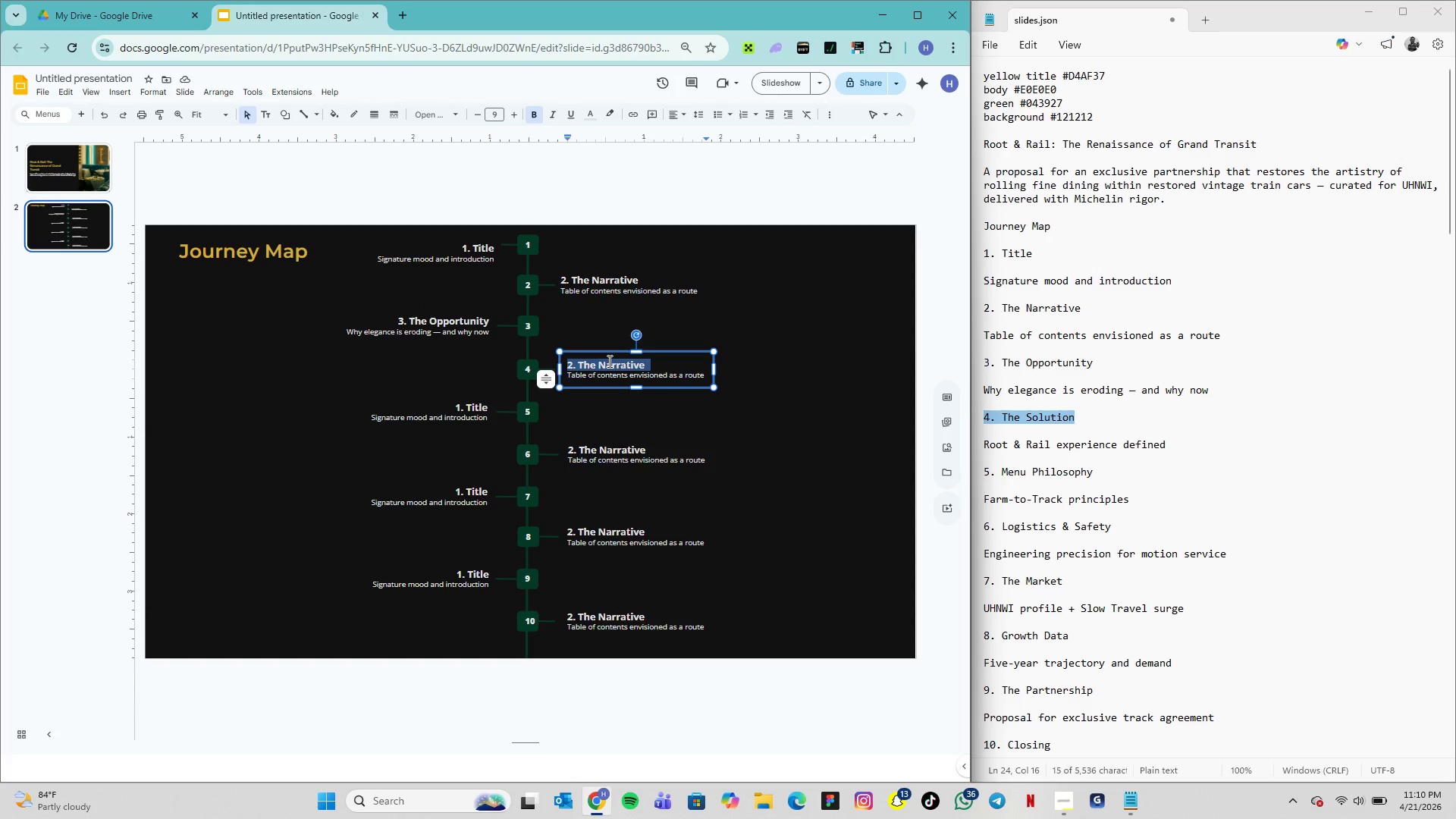 
key(Control+V)
 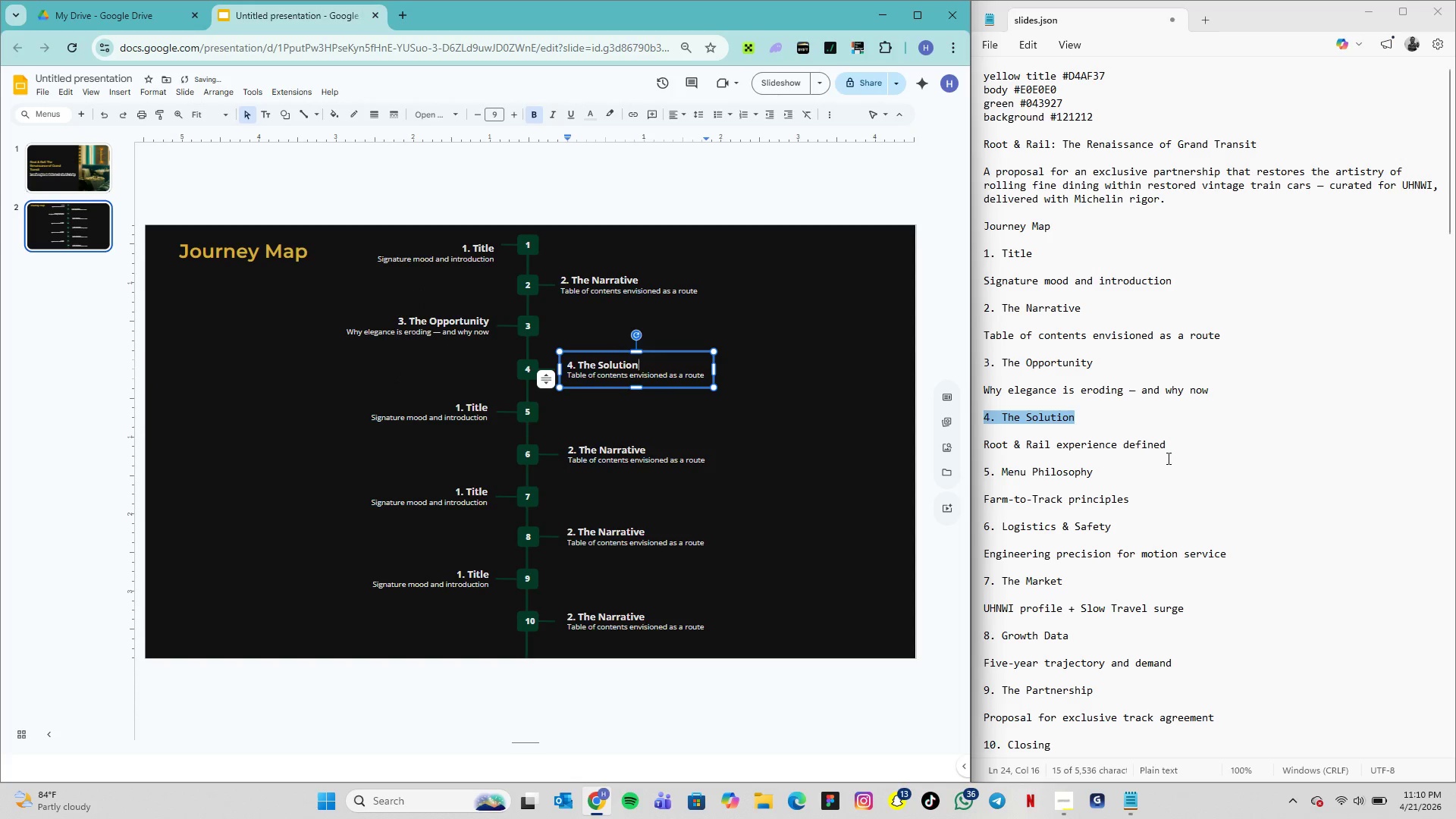 
left_click_drag(start_coordinate=[1172, 444], to_coordinate=[982, 444])
 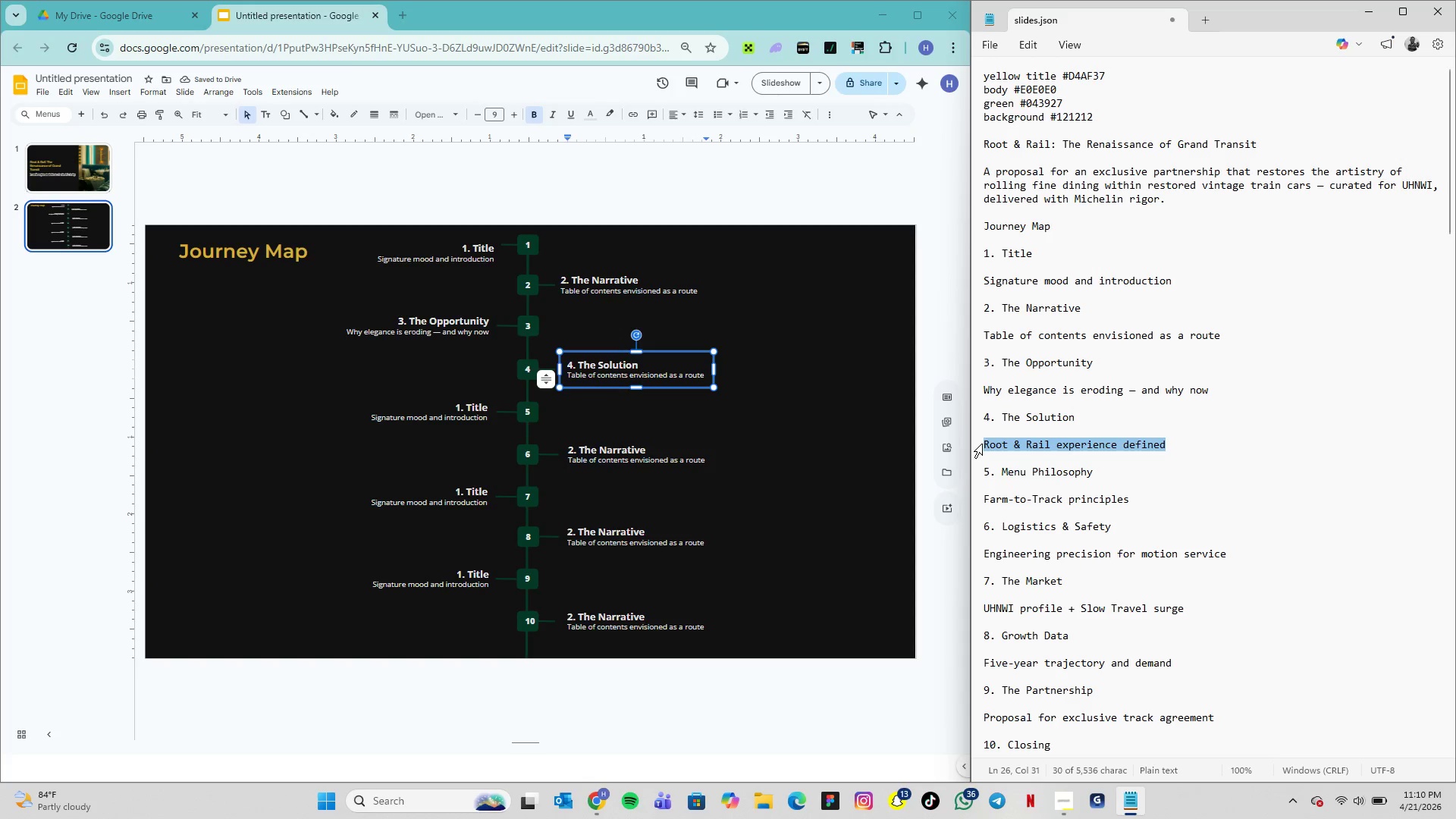 
key(Control+C)
 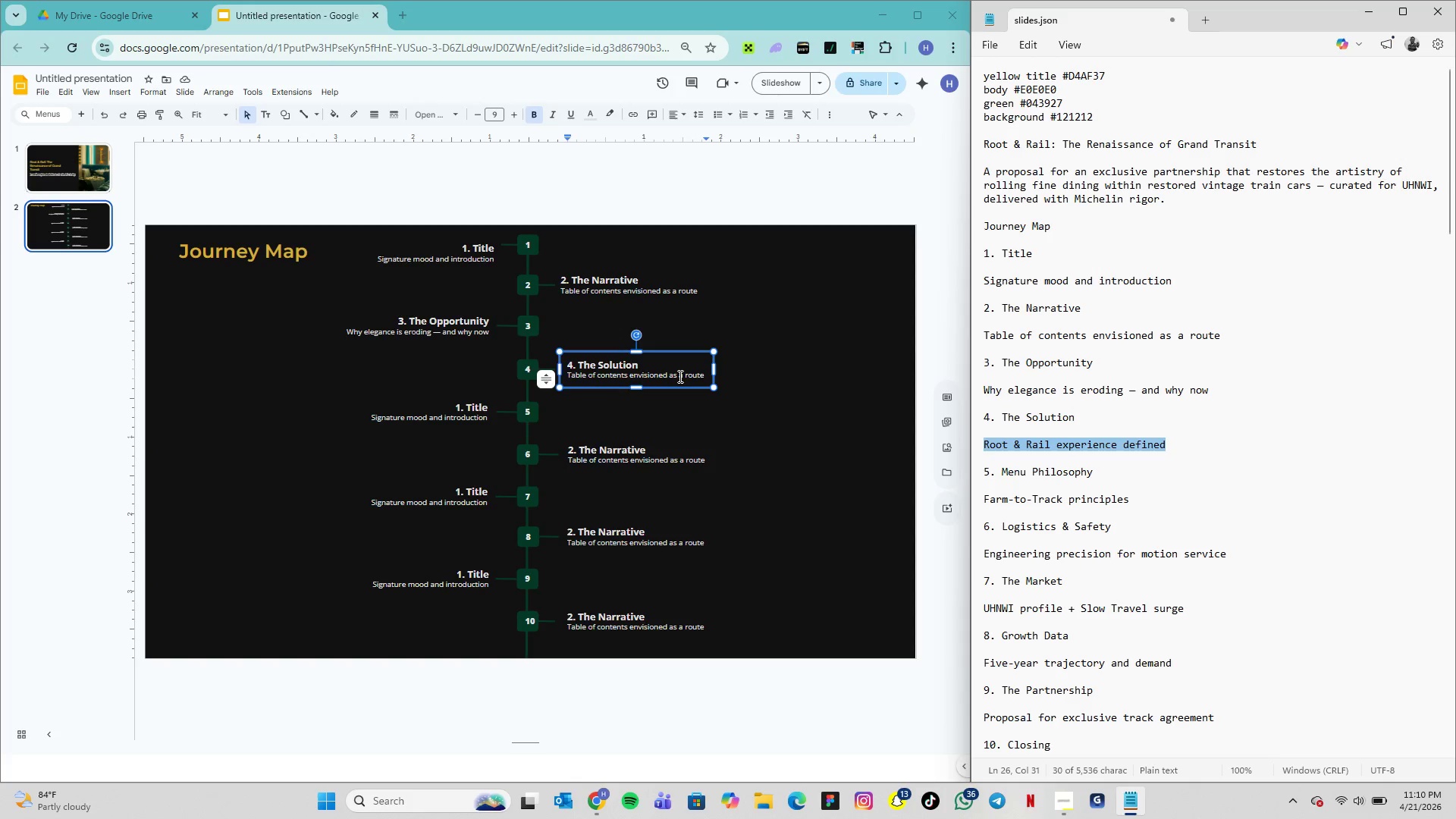 
double_click([678, 376])
 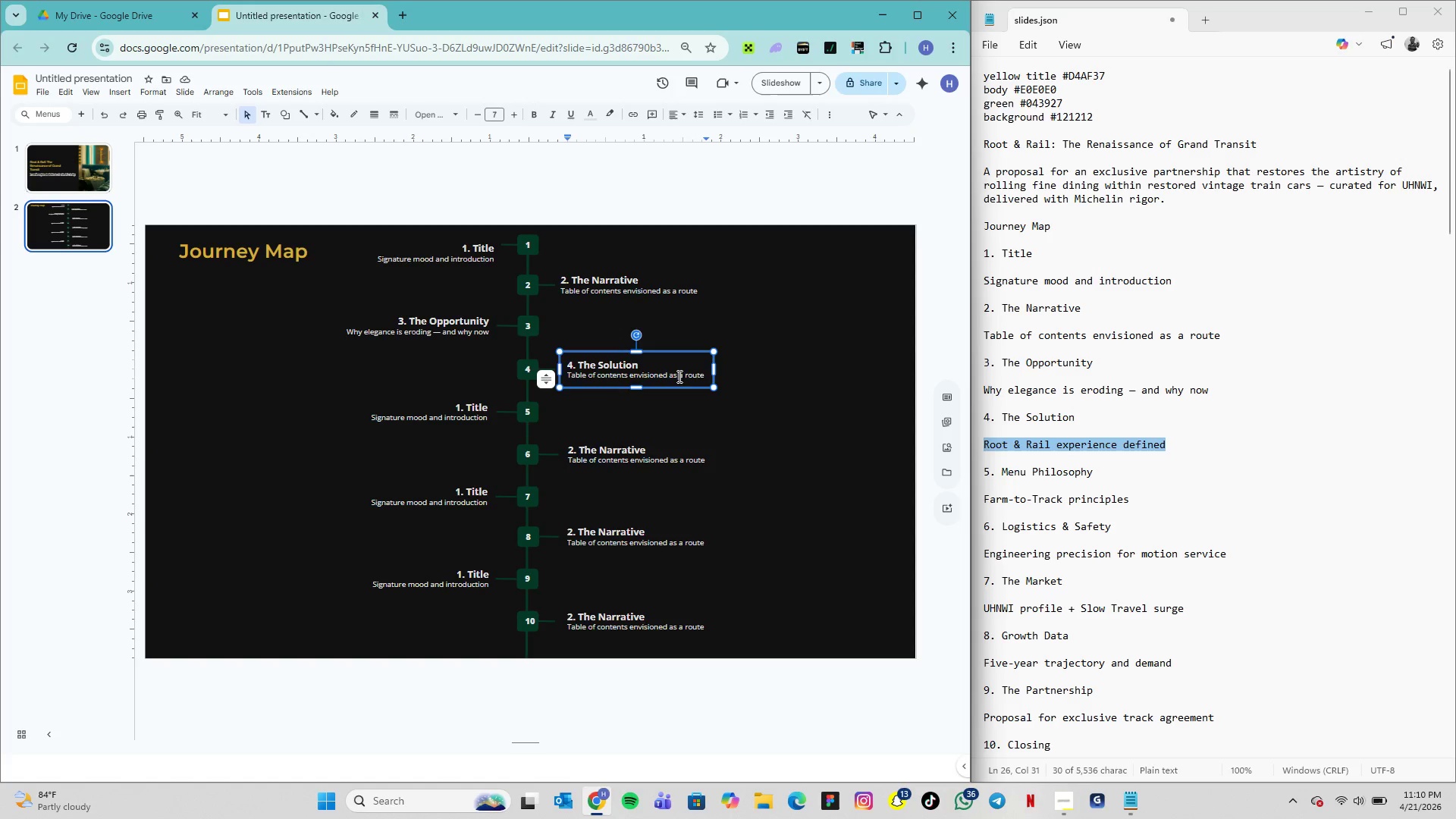 
triple_click([678, 376])
 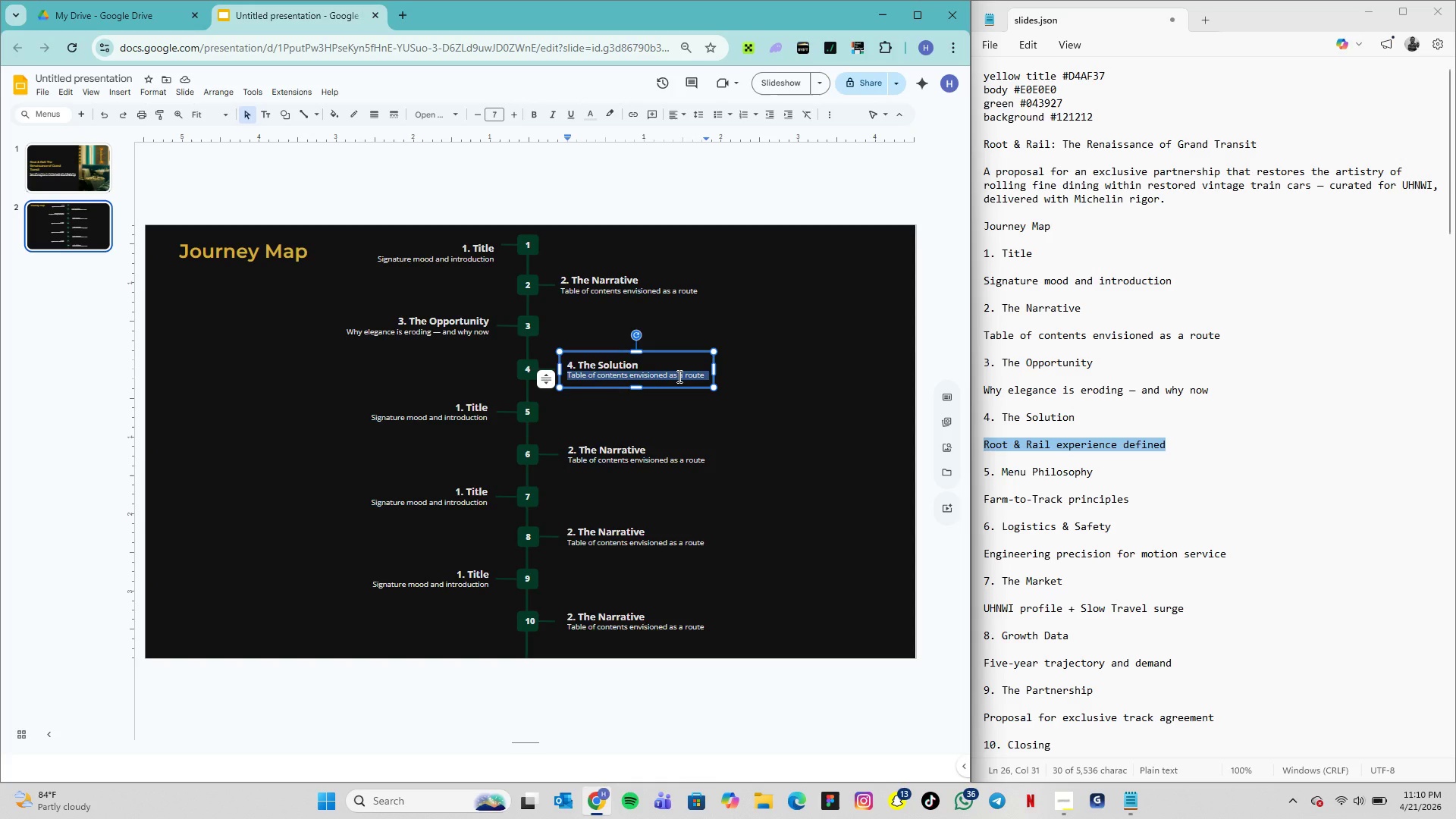 
key(Control+V)
 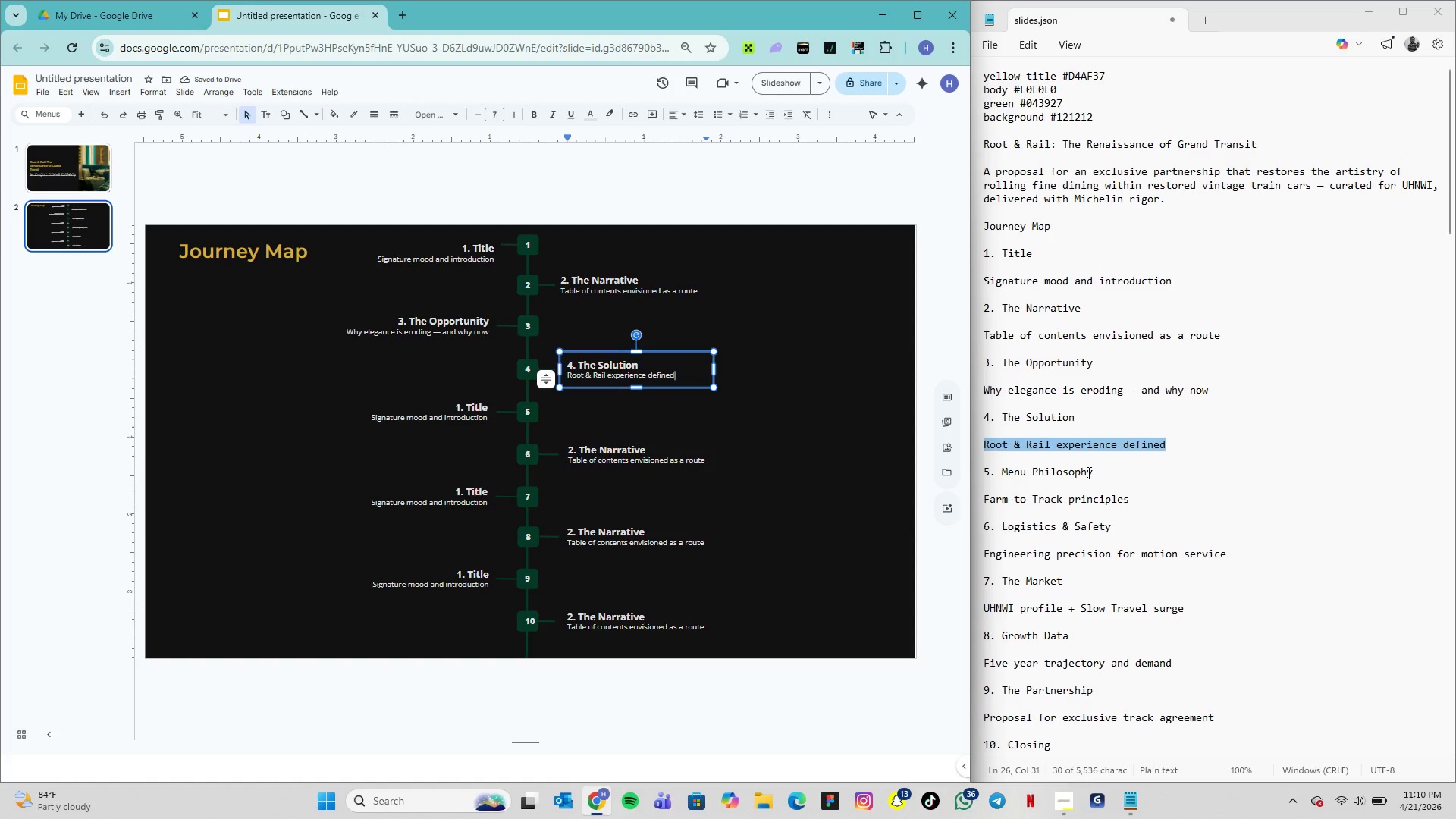 
wait(5.41)
 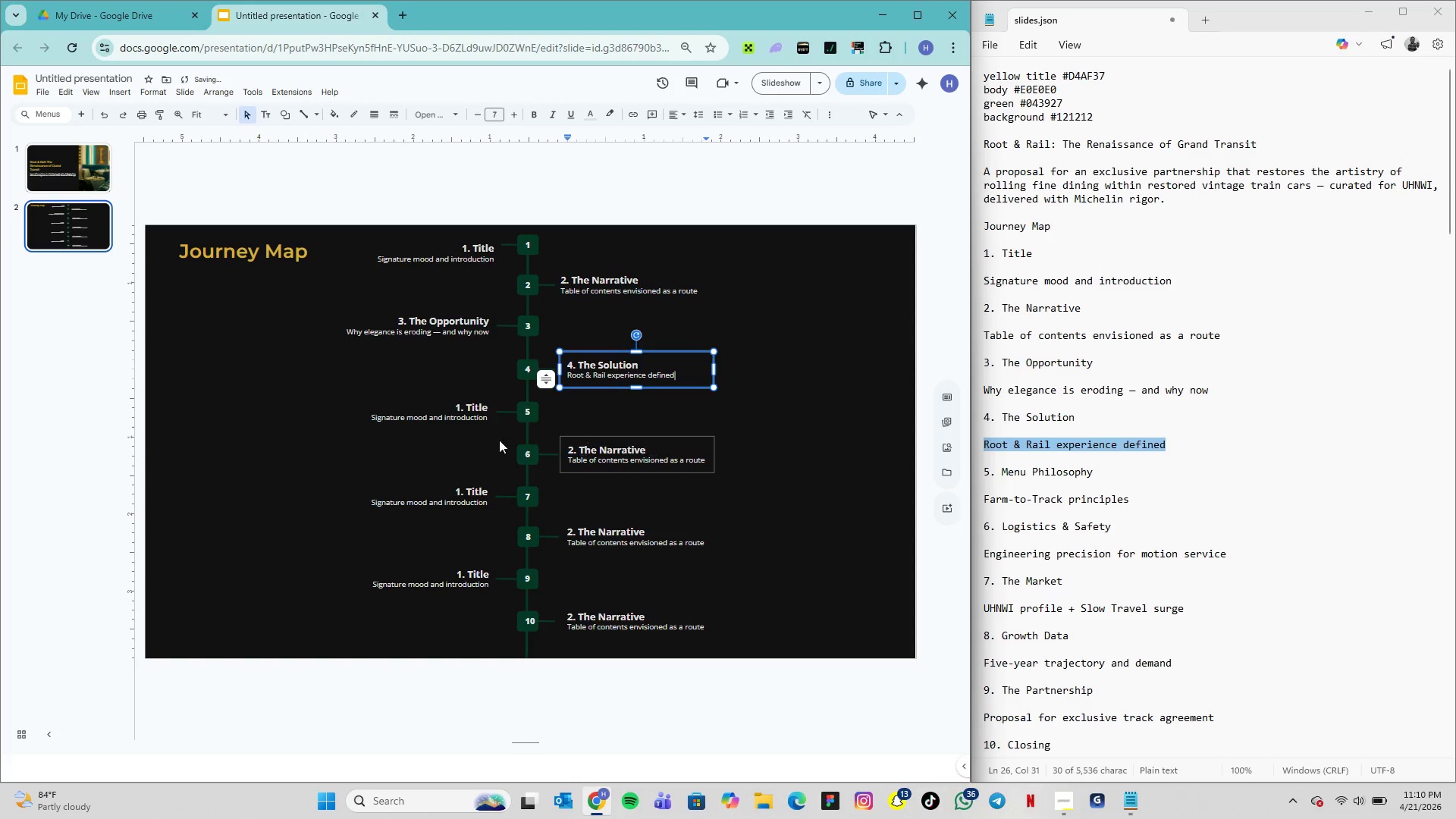 
left_click_drag(start_coordinate=[1098, 474], to_coordinate=[984, 471])
 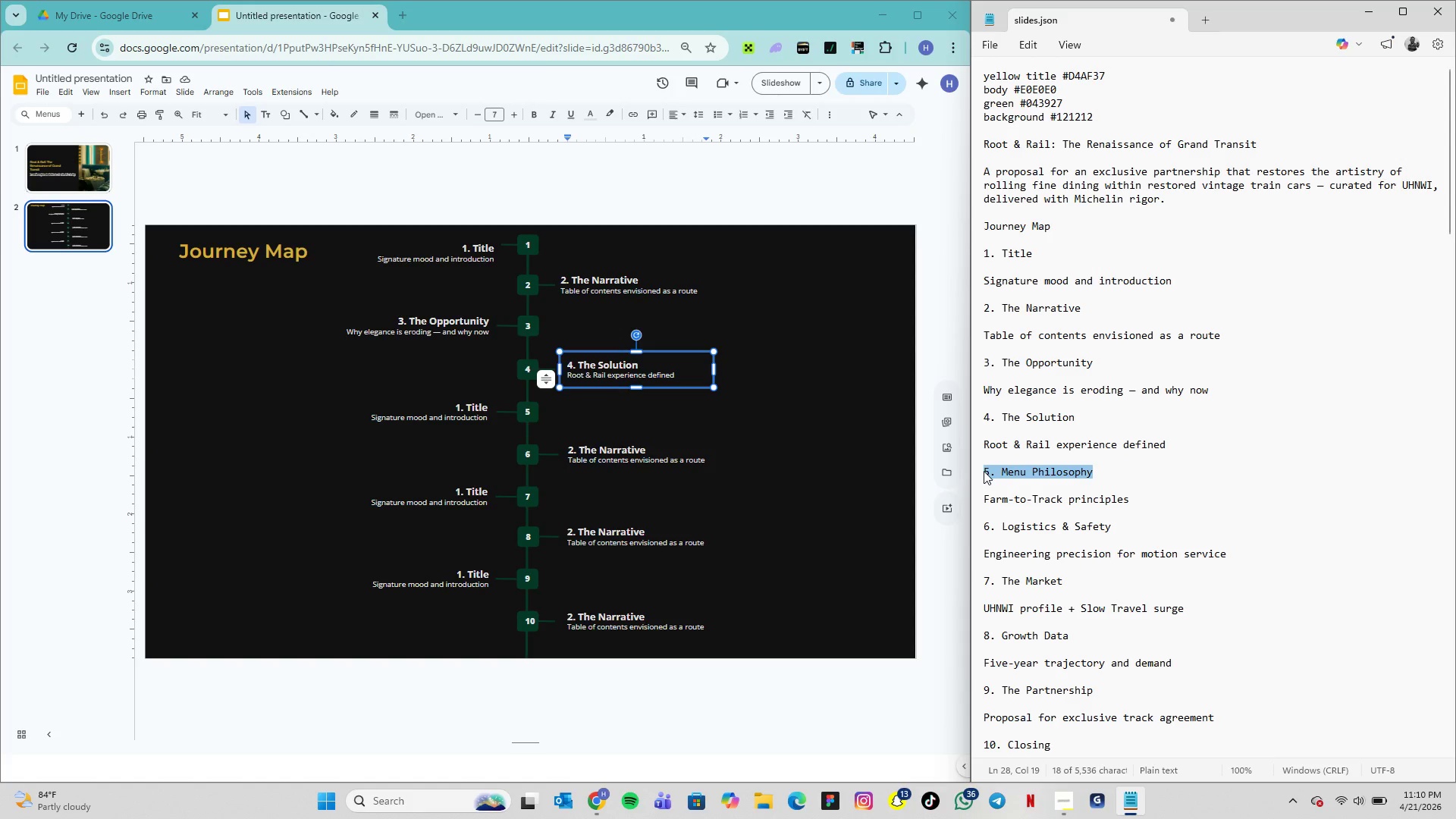 
key(Control+C)
 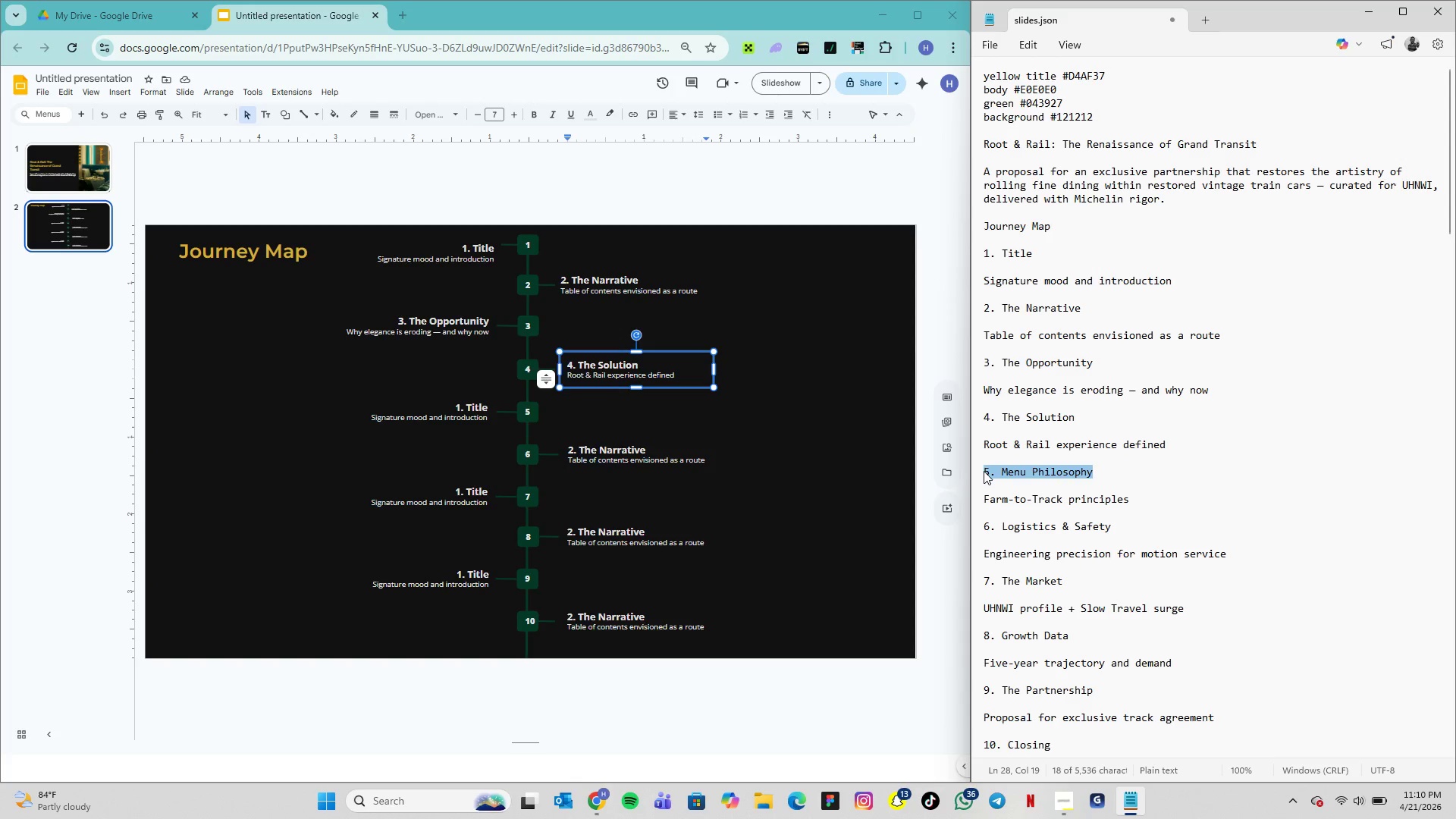 
key(Control+C)
 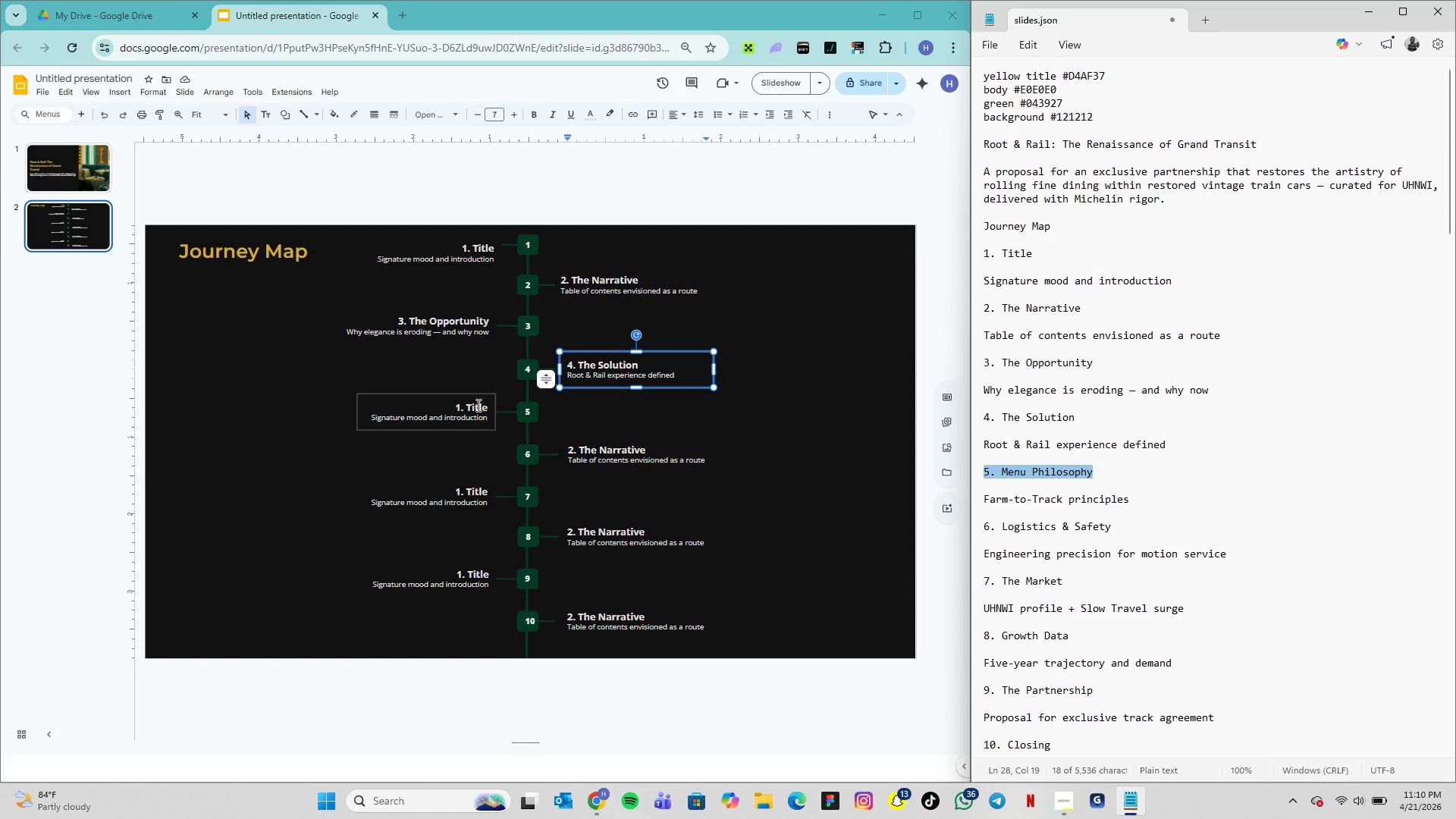 
double_click([477, 405])
 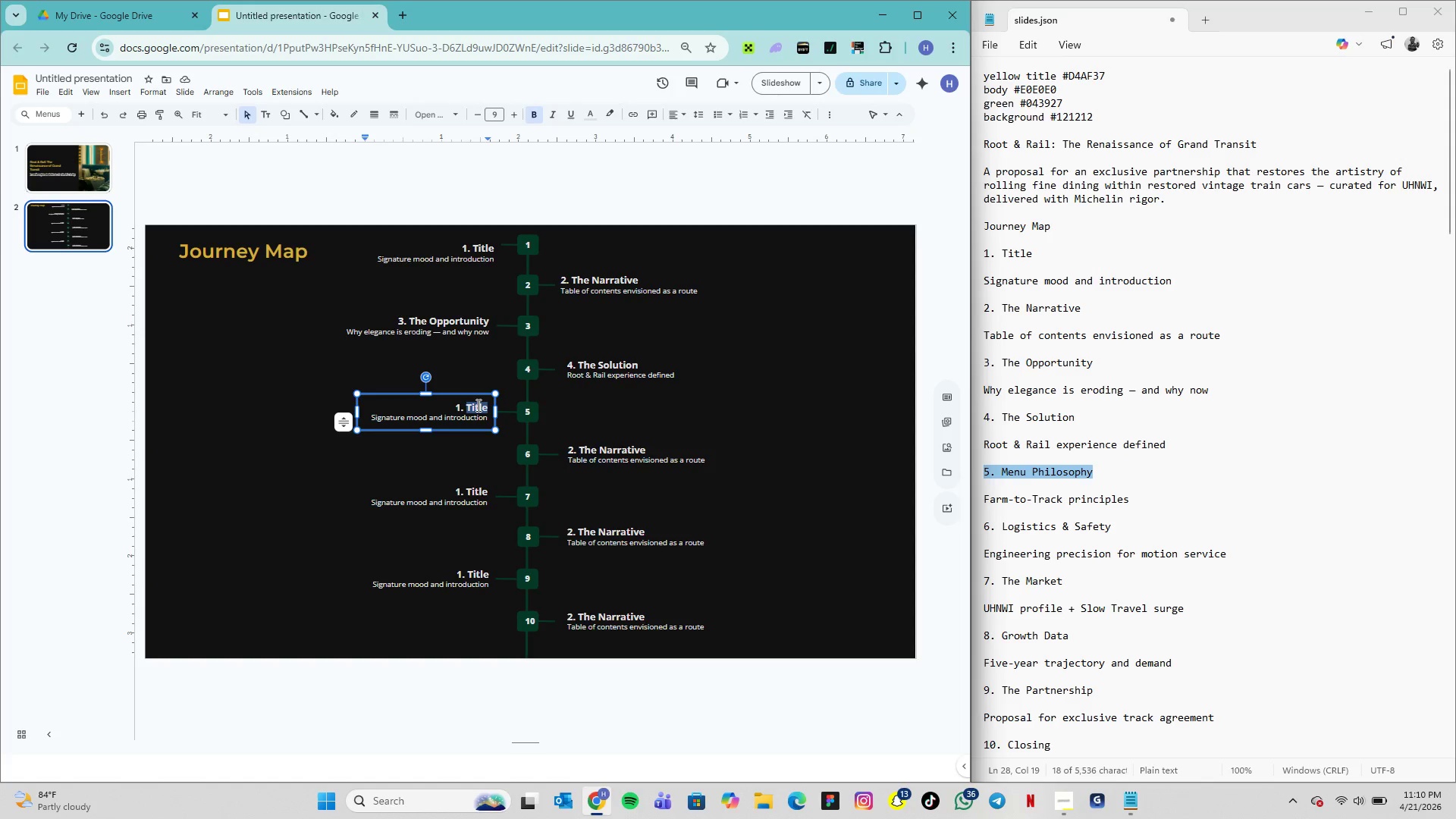 
triple_click([477, 405])
 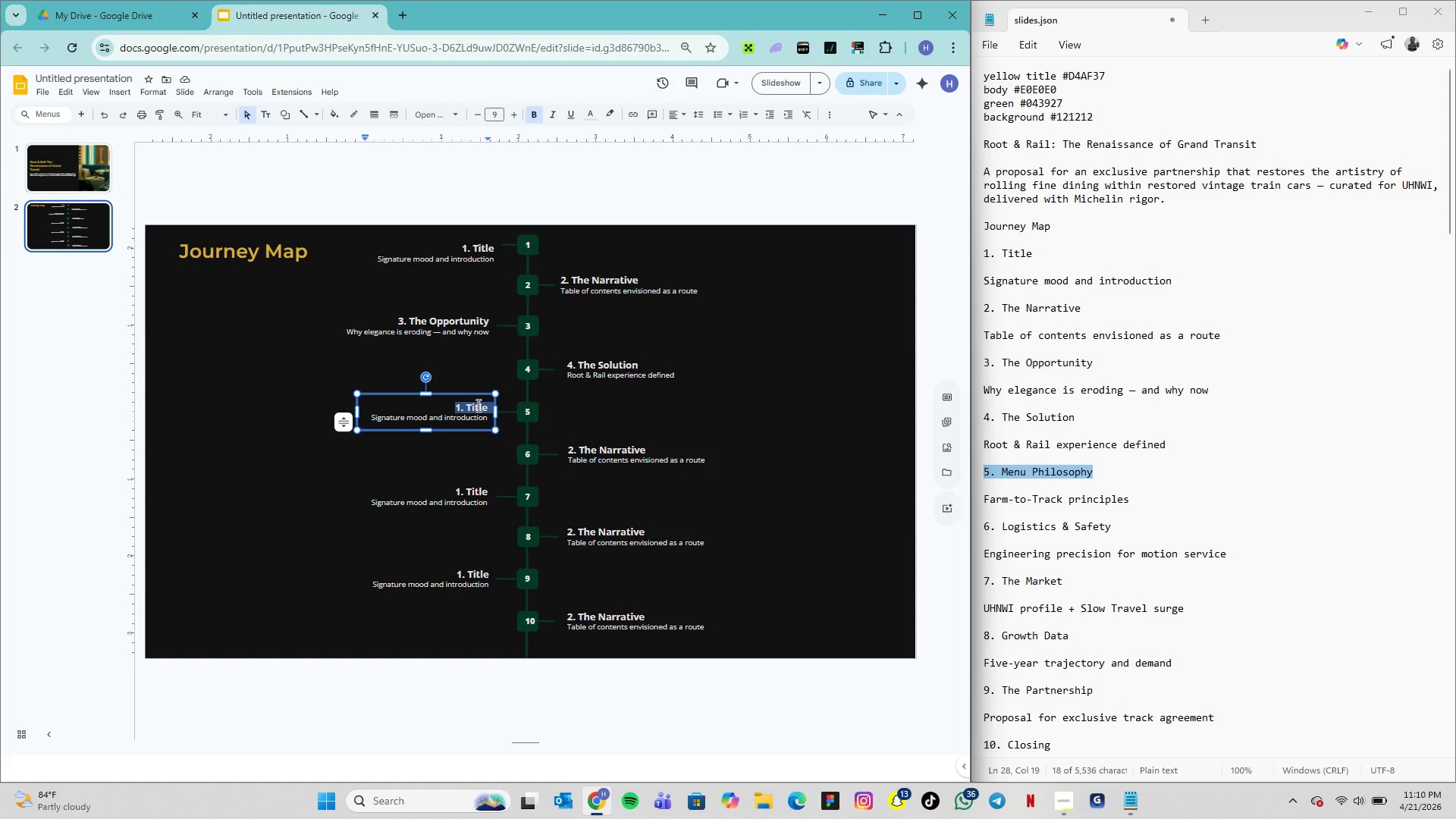 
key(Control+V)
 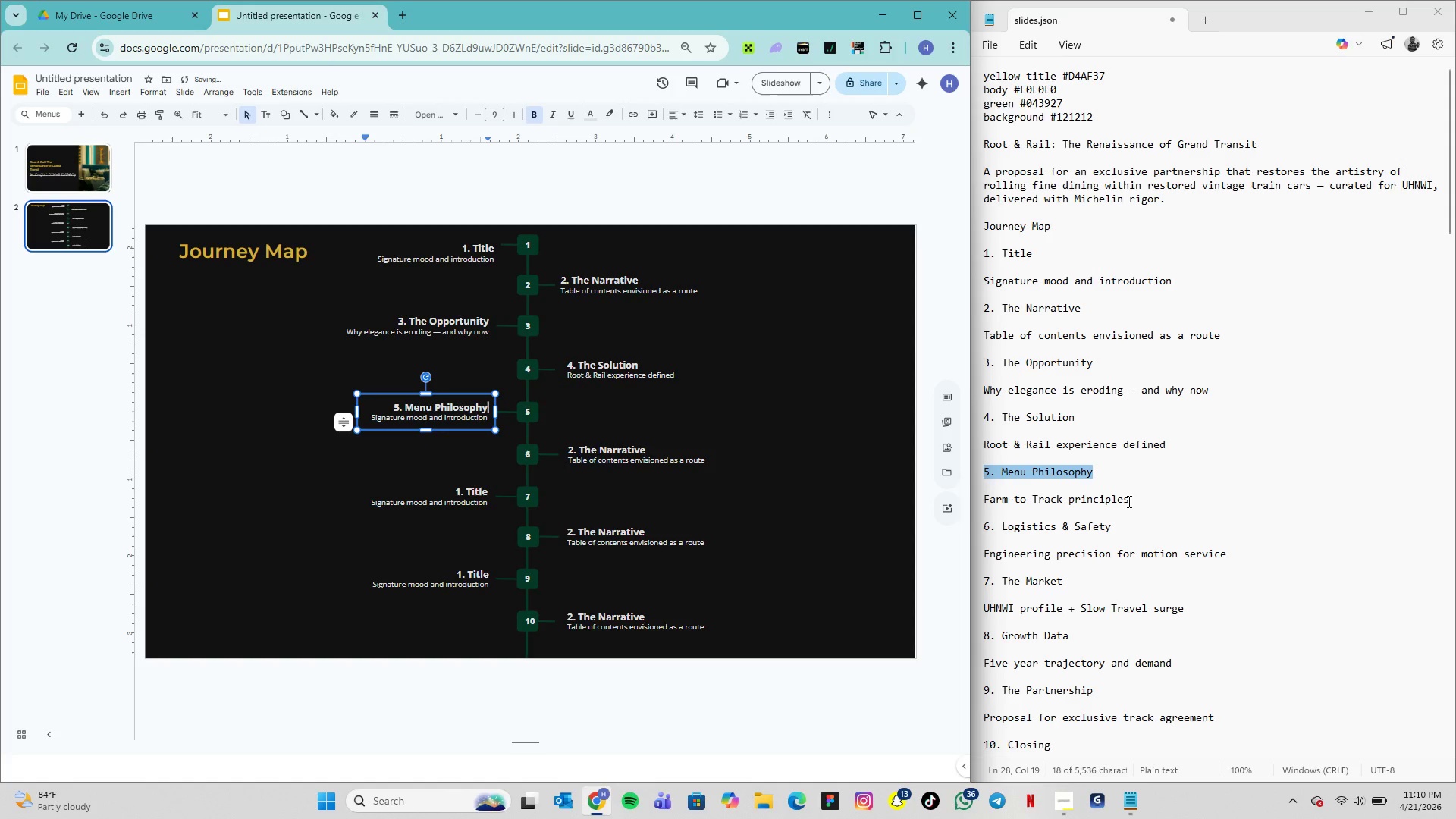 
left_click_drag(start_coordinate=[1130, 501], to_coordinate=[981, 502])
 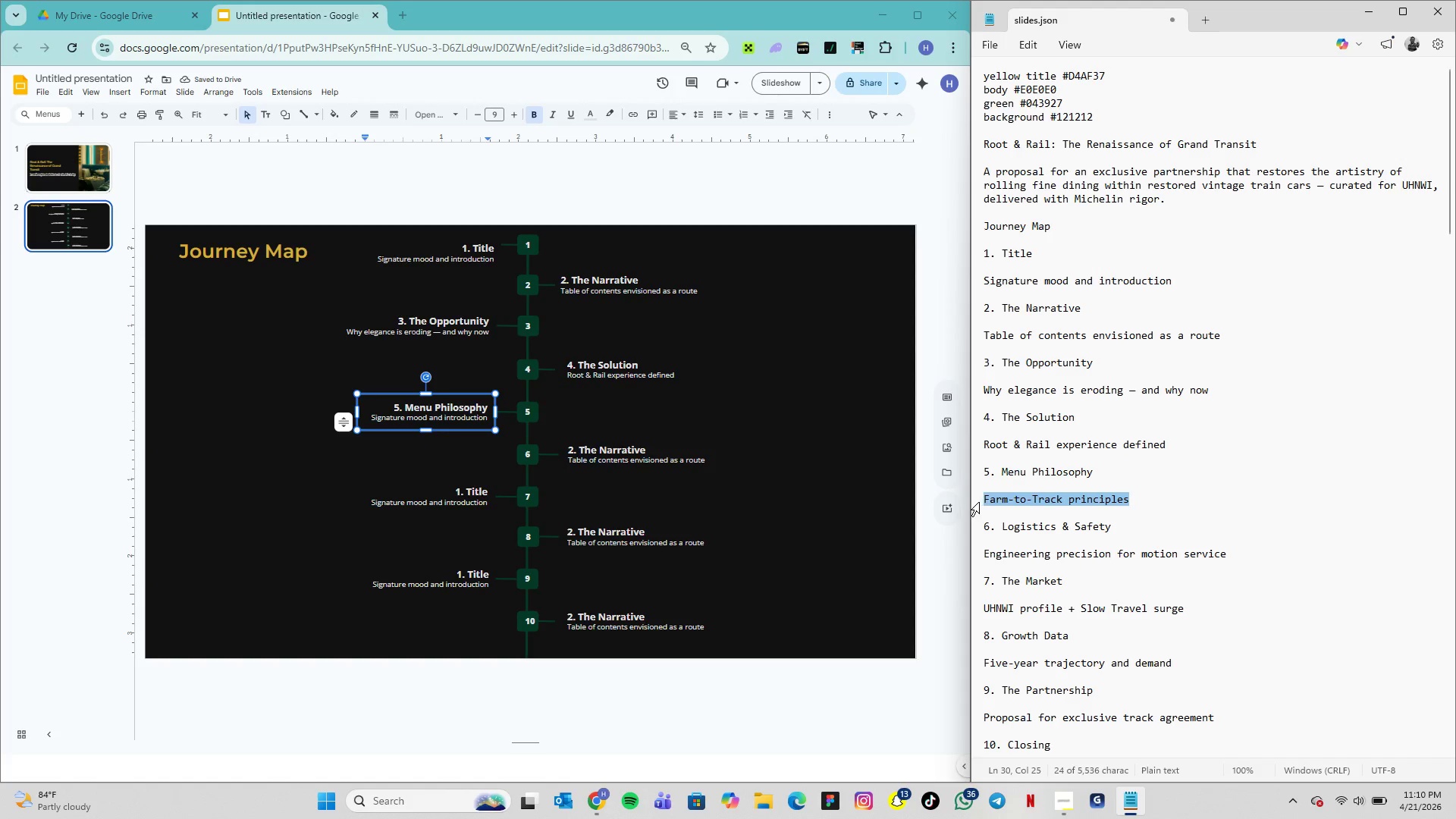 
key(Control+C)
 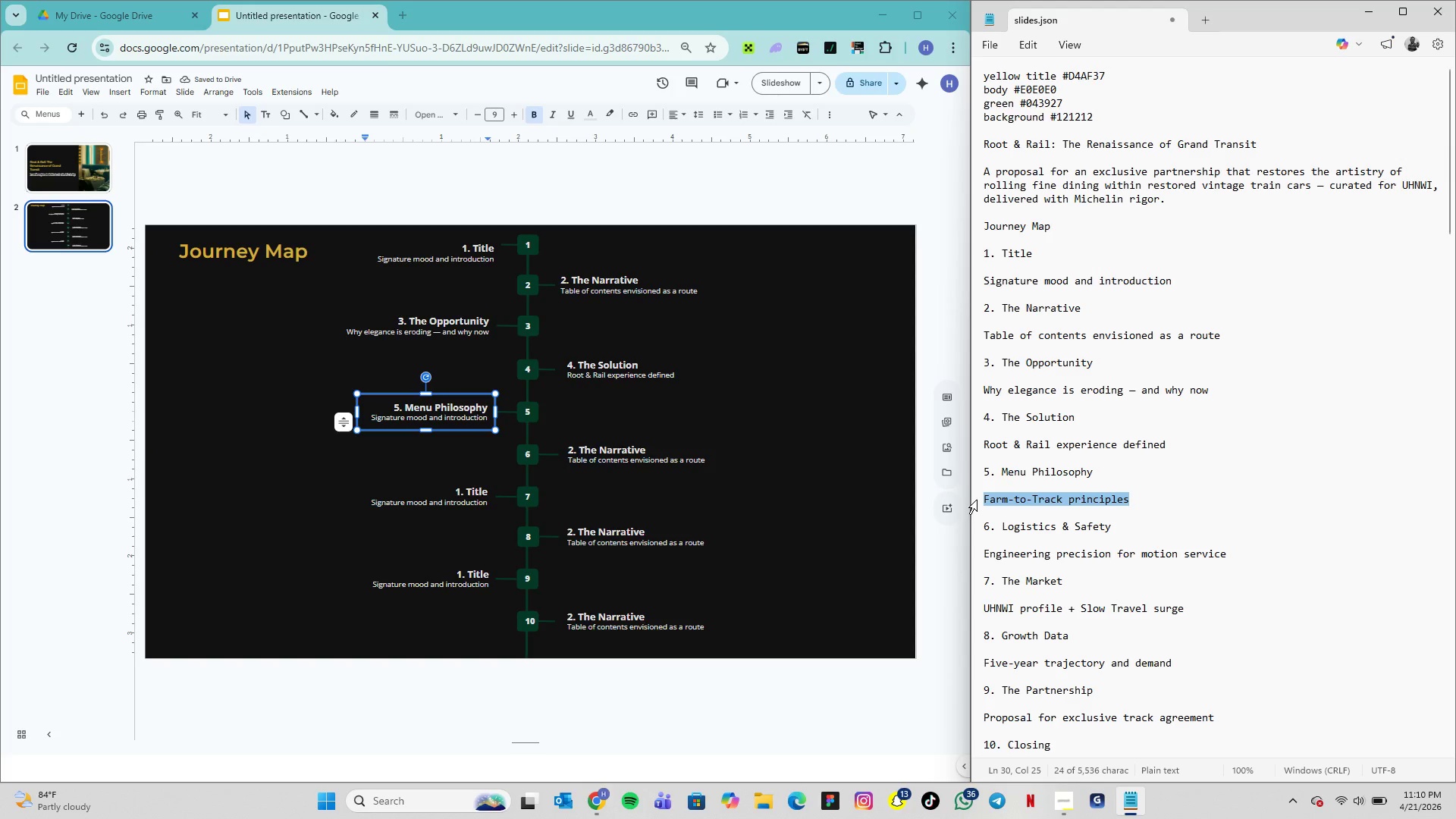 
key(Control+C)
 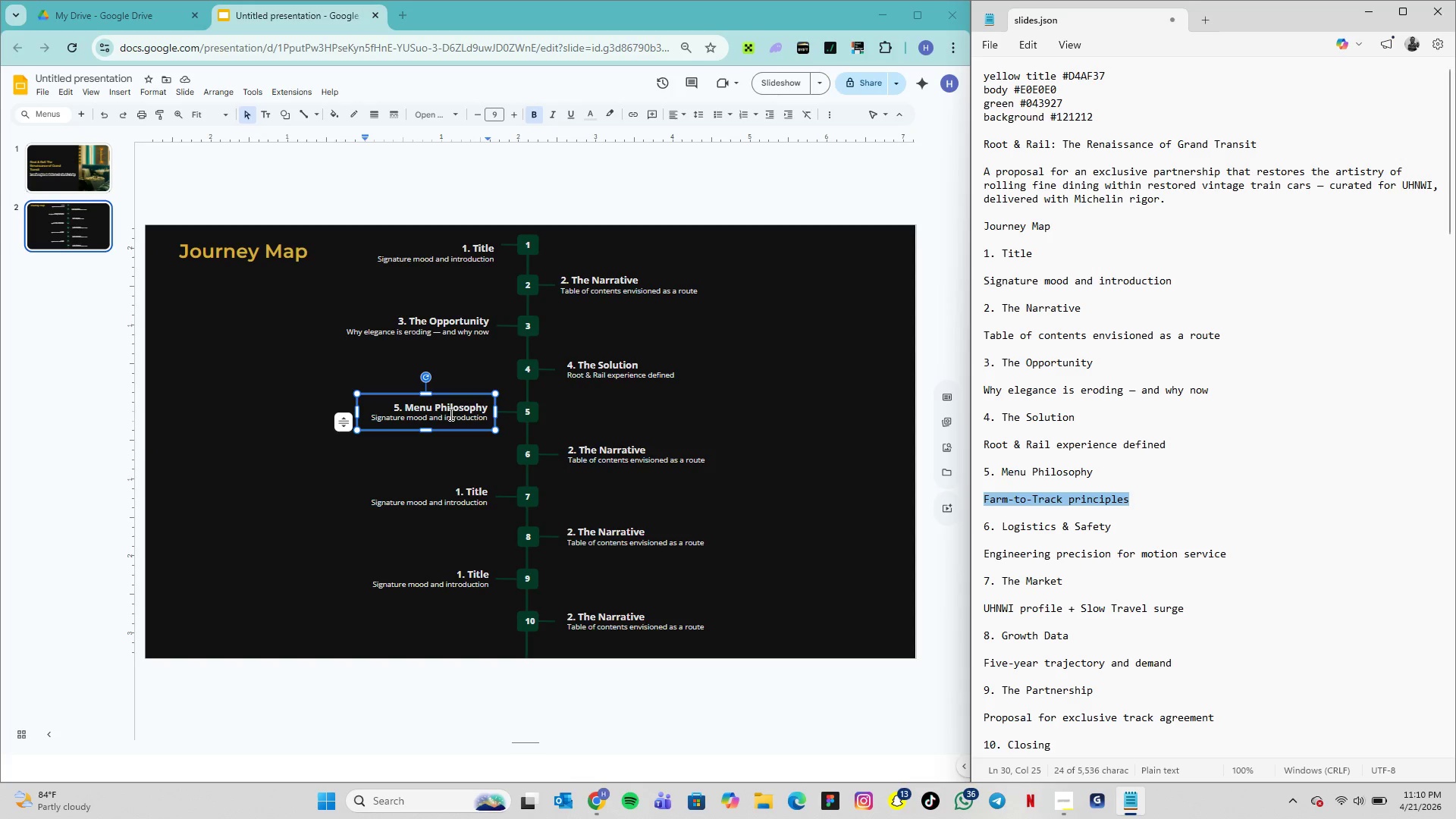 
double_click([450, 416])
 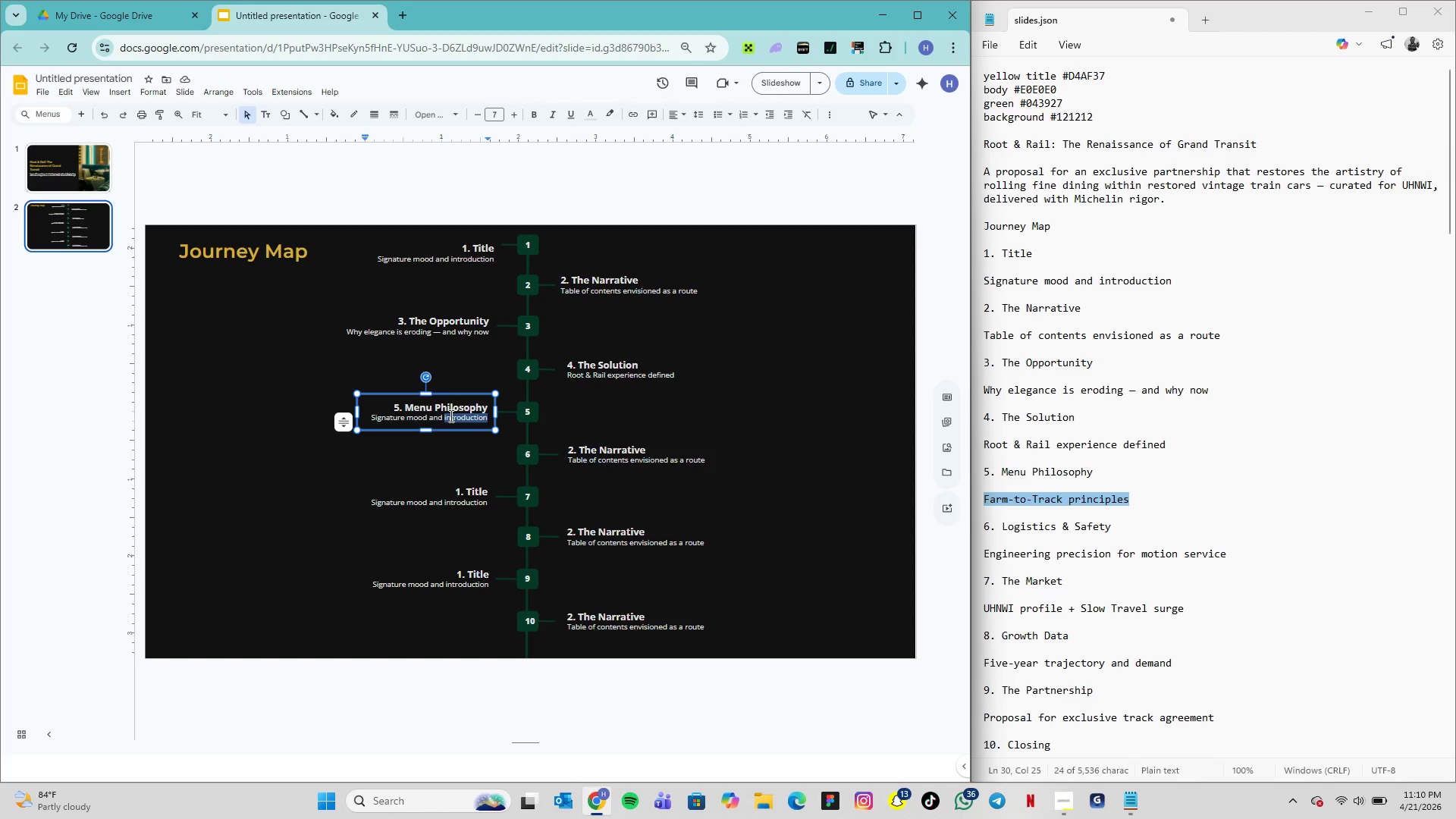 
triple_click([450, 416])
 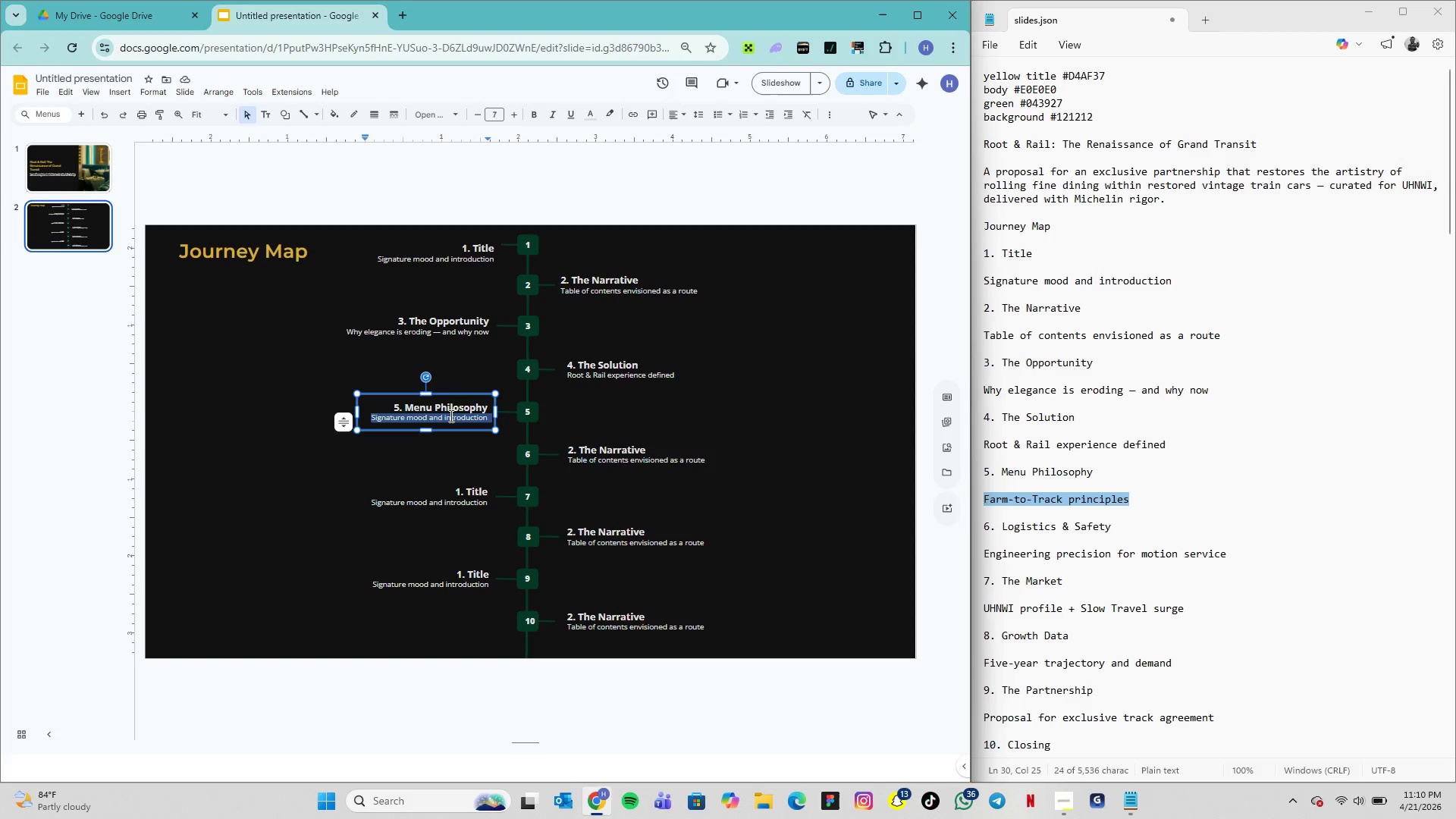 
key(Control+V)
 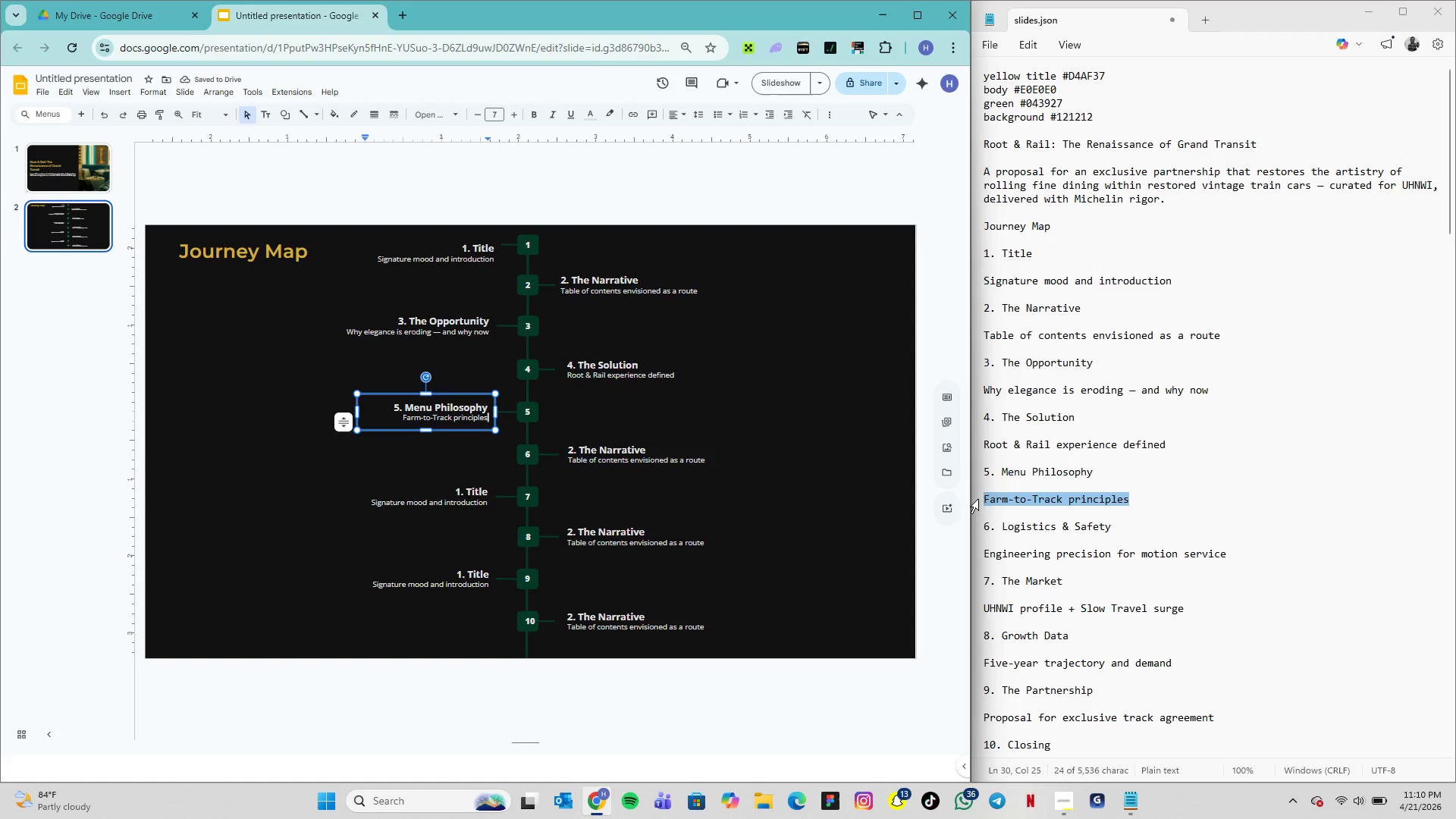 
wait(5.59)
 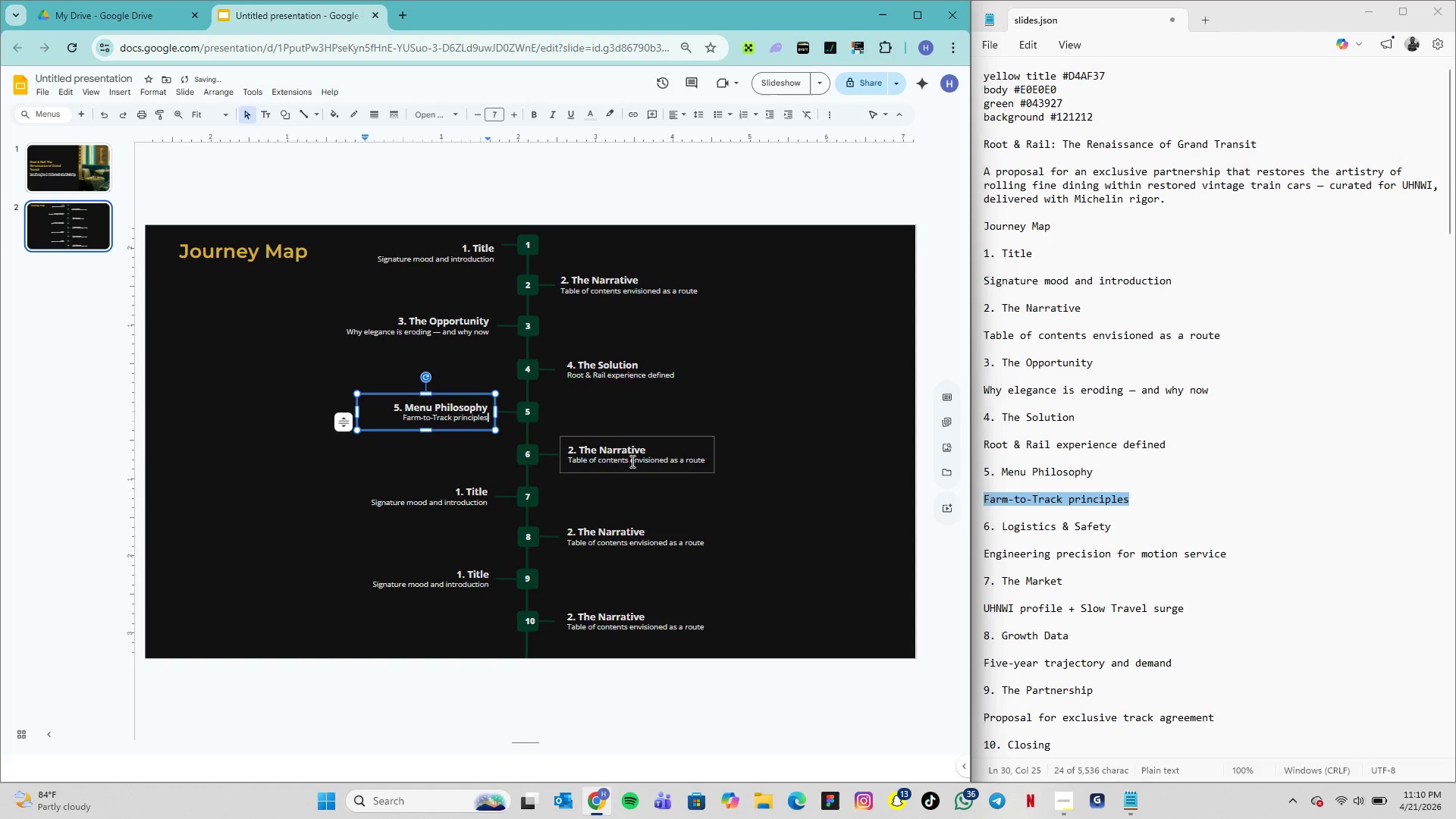 
double_click([1011, 529])
 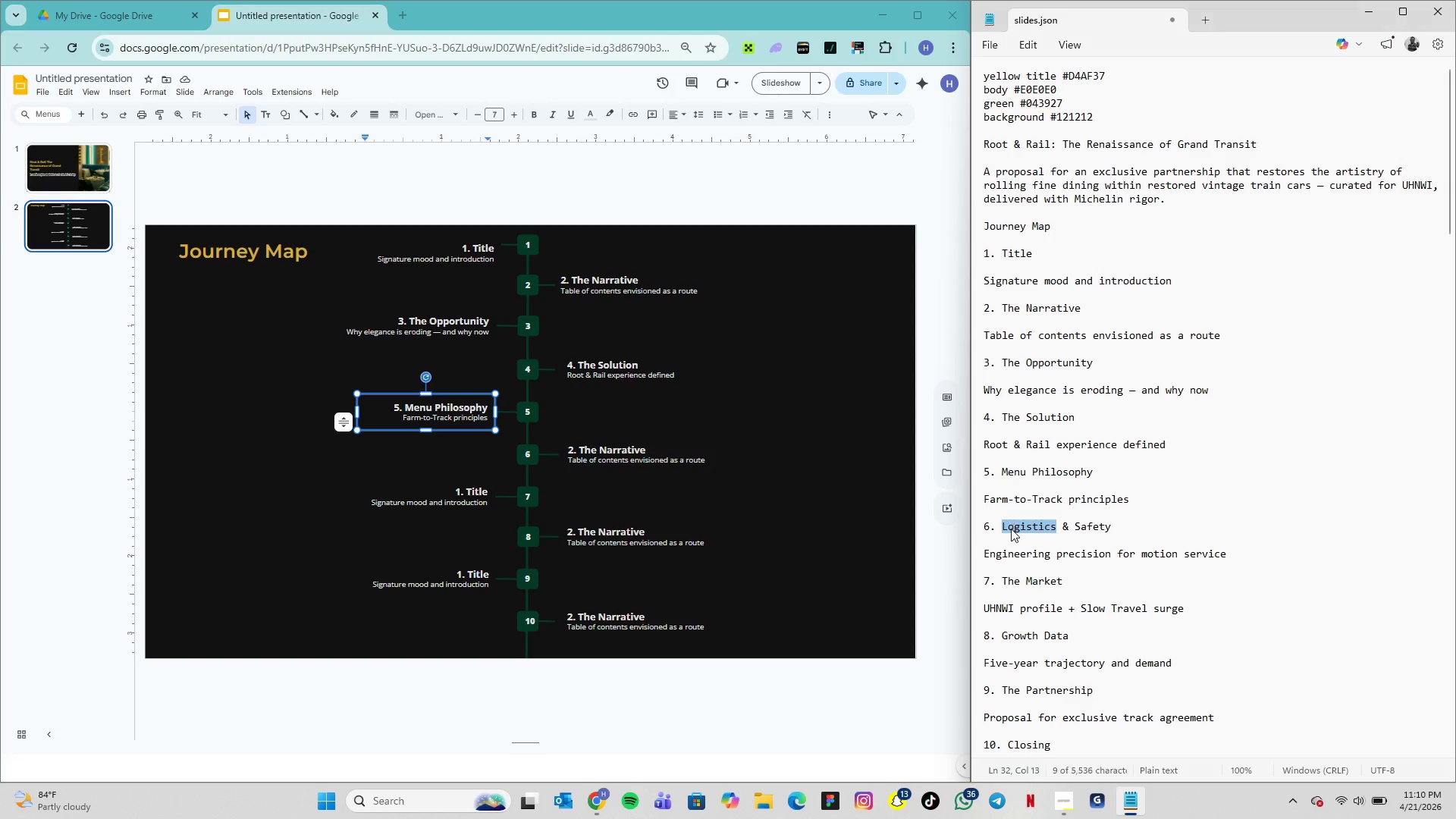 
triple_click([1011, 529])
 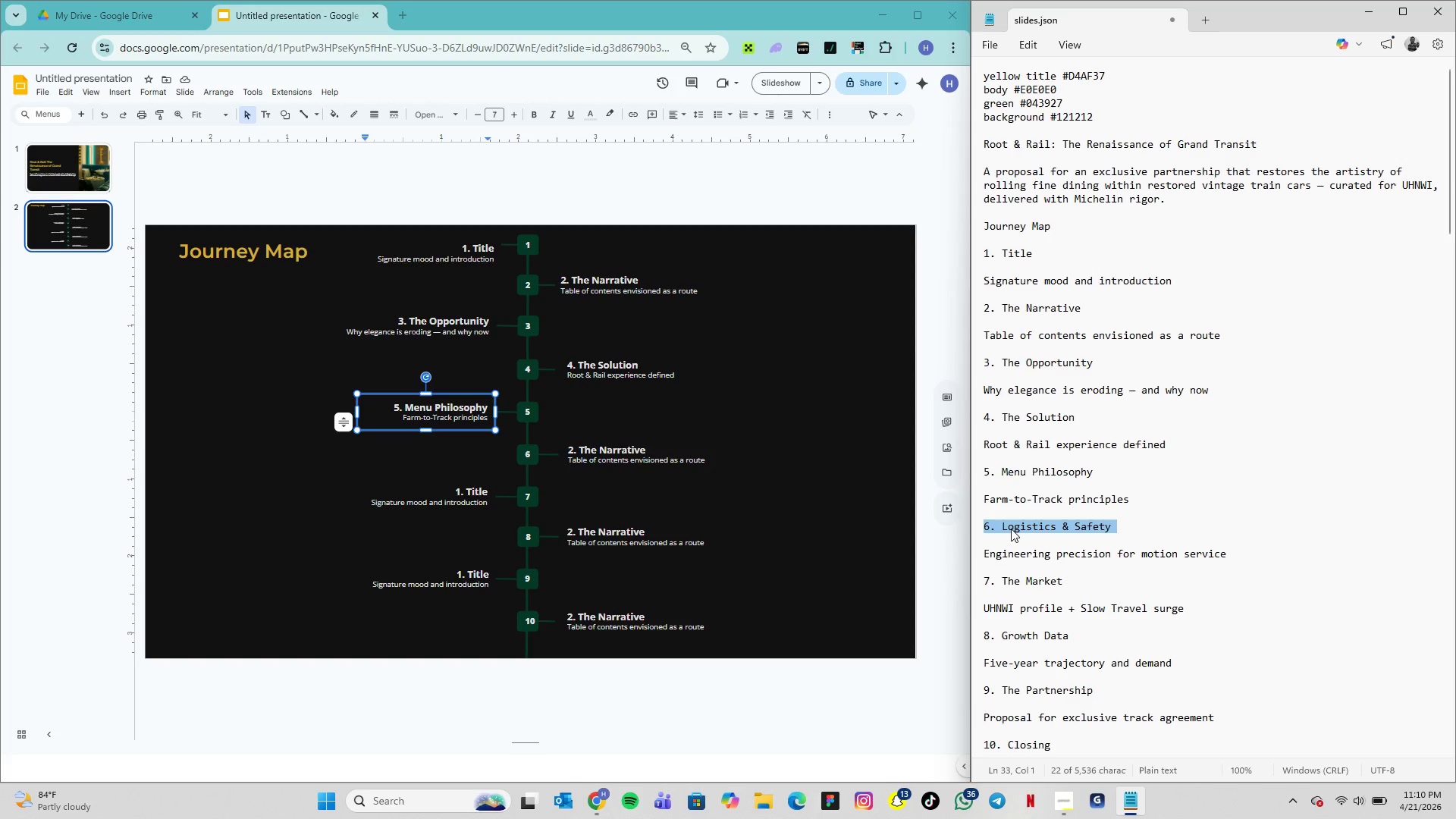 
key(Control+C)
 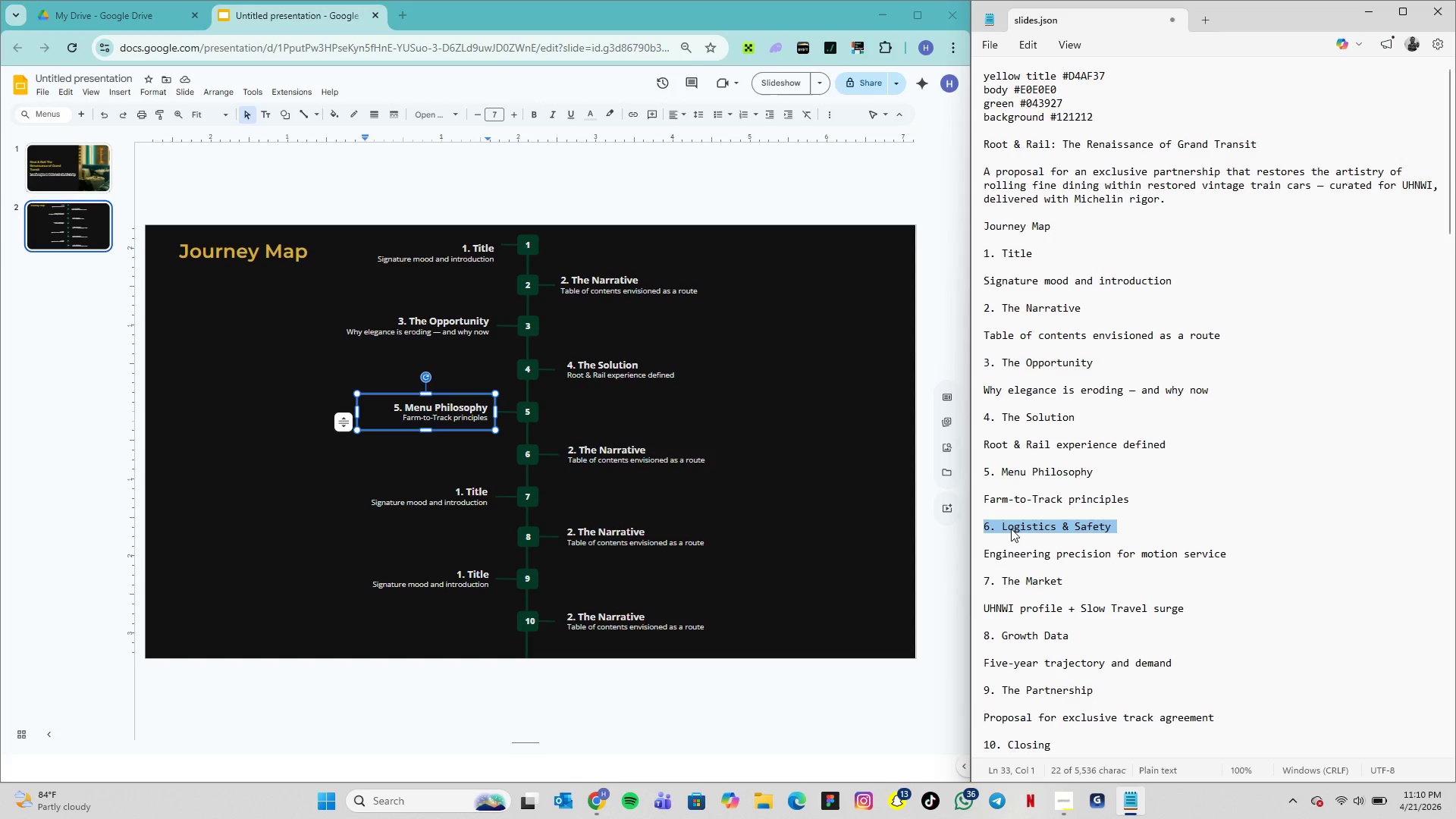 
key(Control+C)
 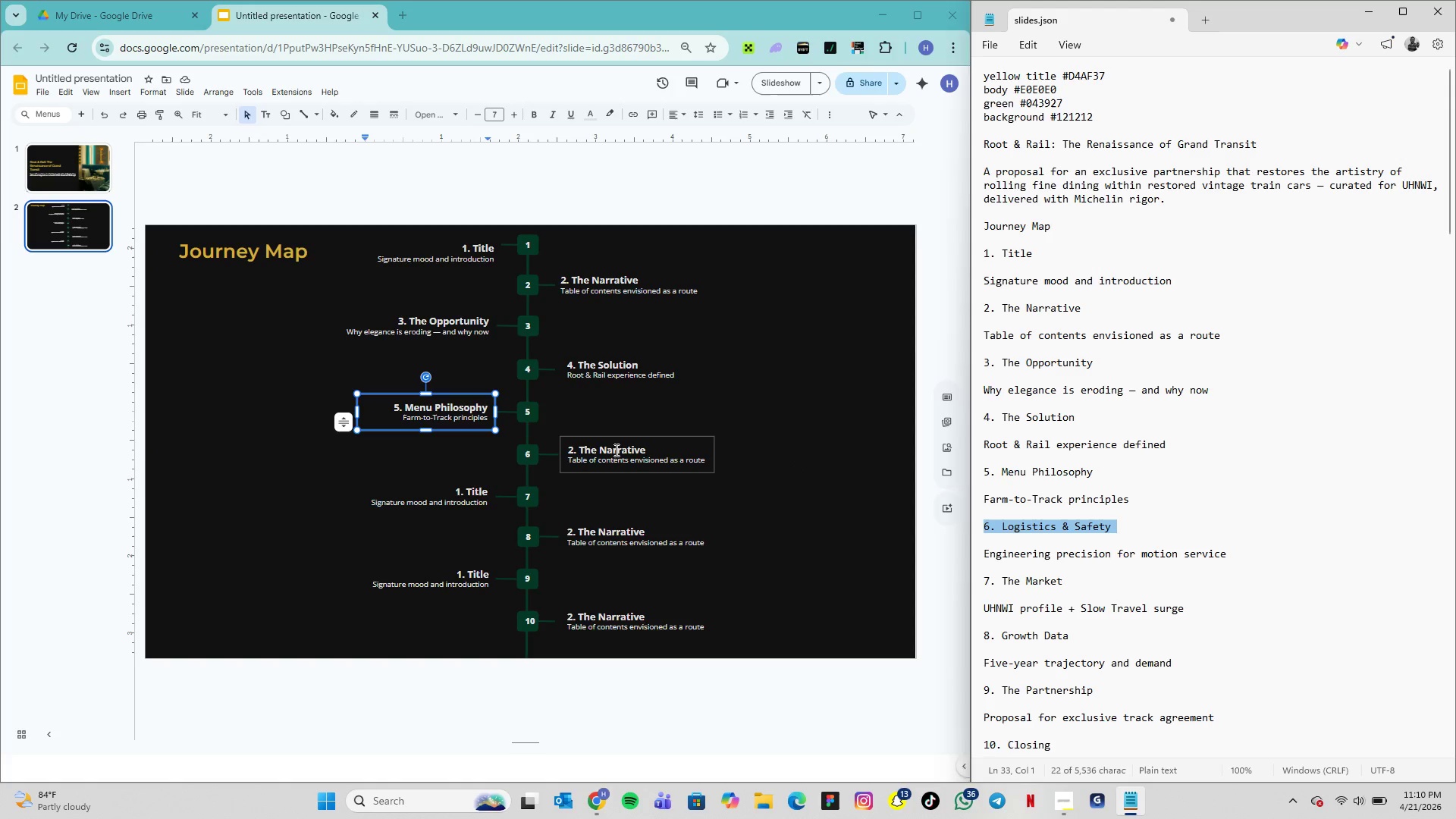 
double_click([615, 450])
 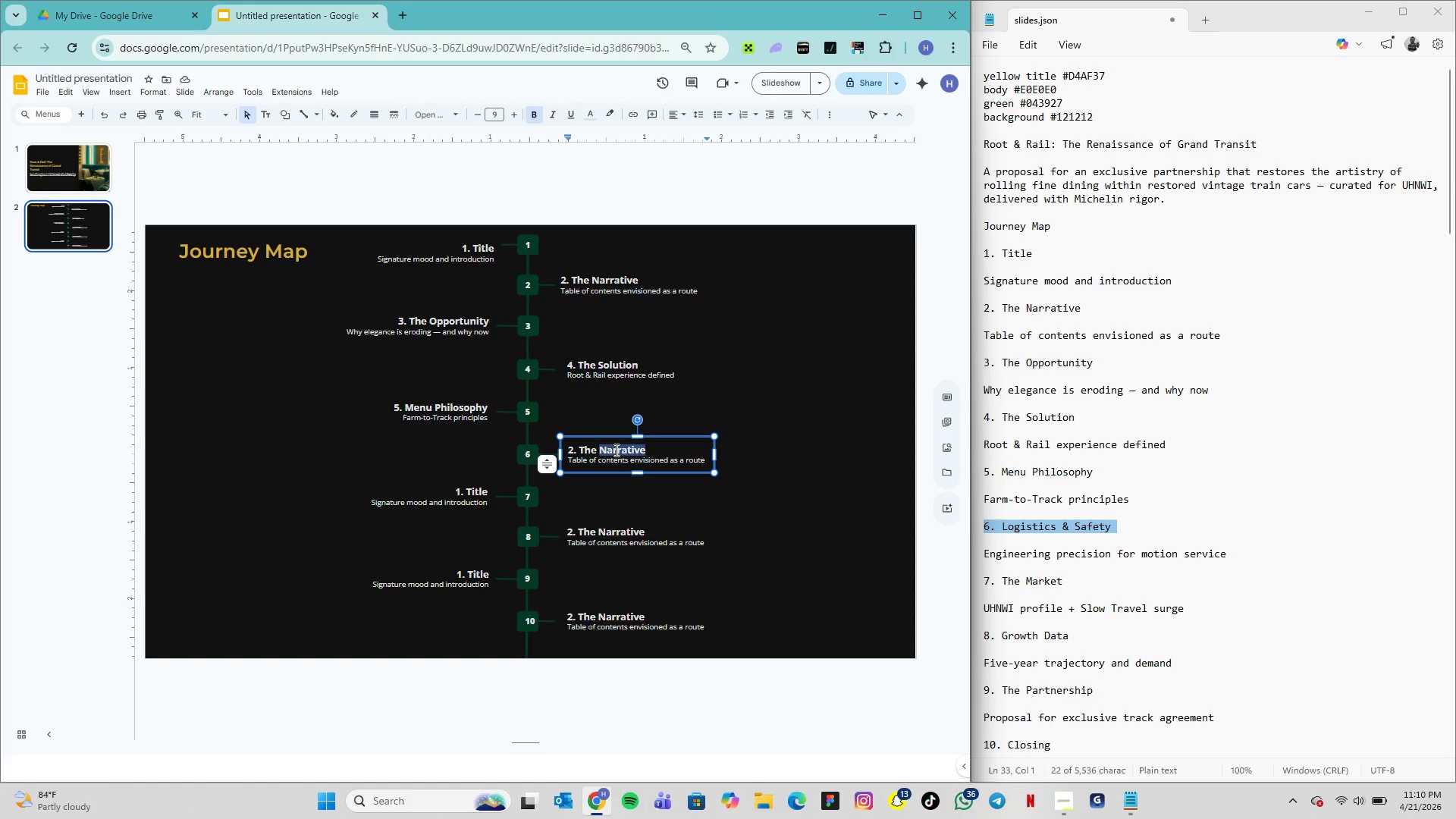 
triple_click([615, 450])
 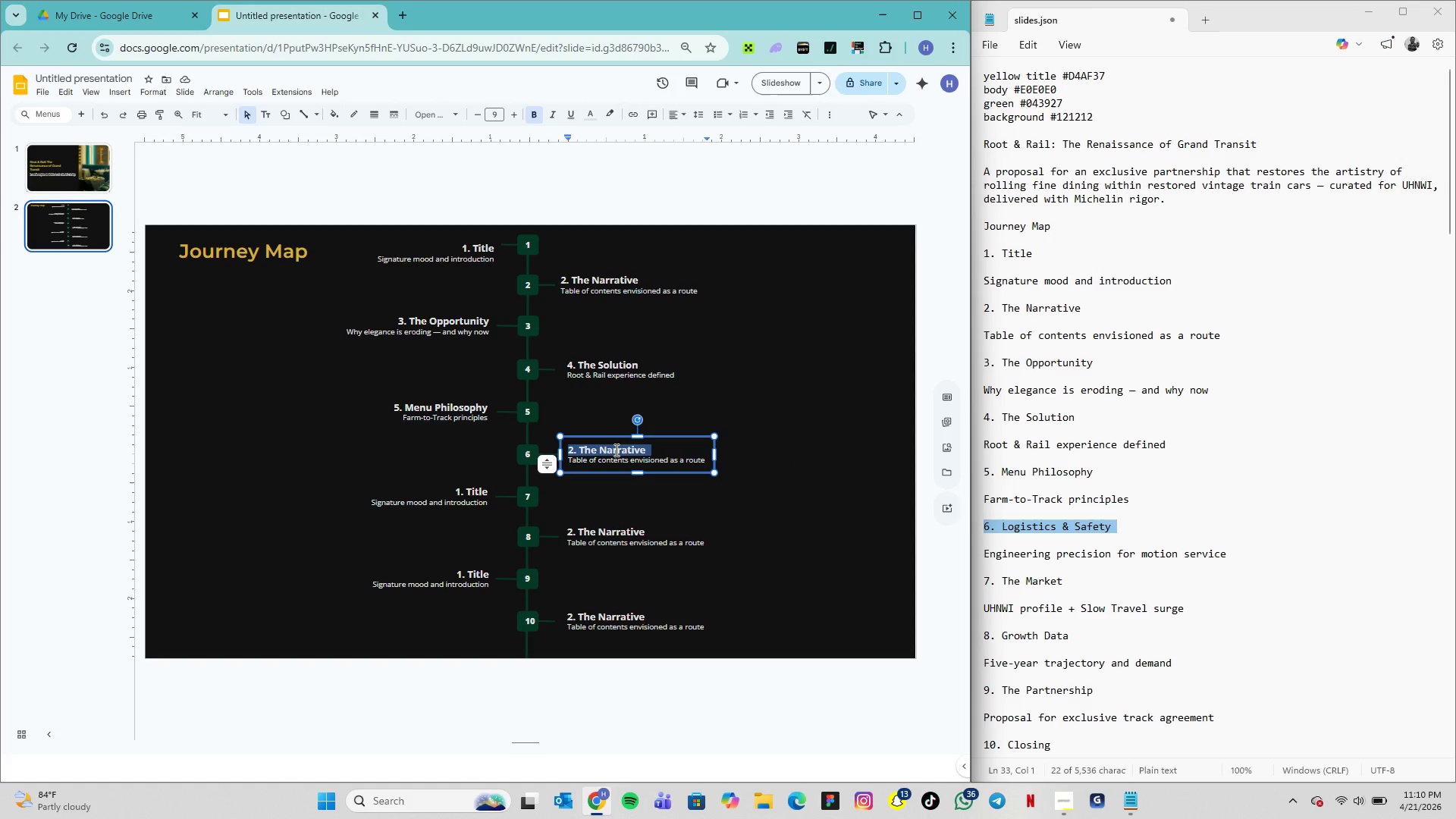 
key(Control+V)
 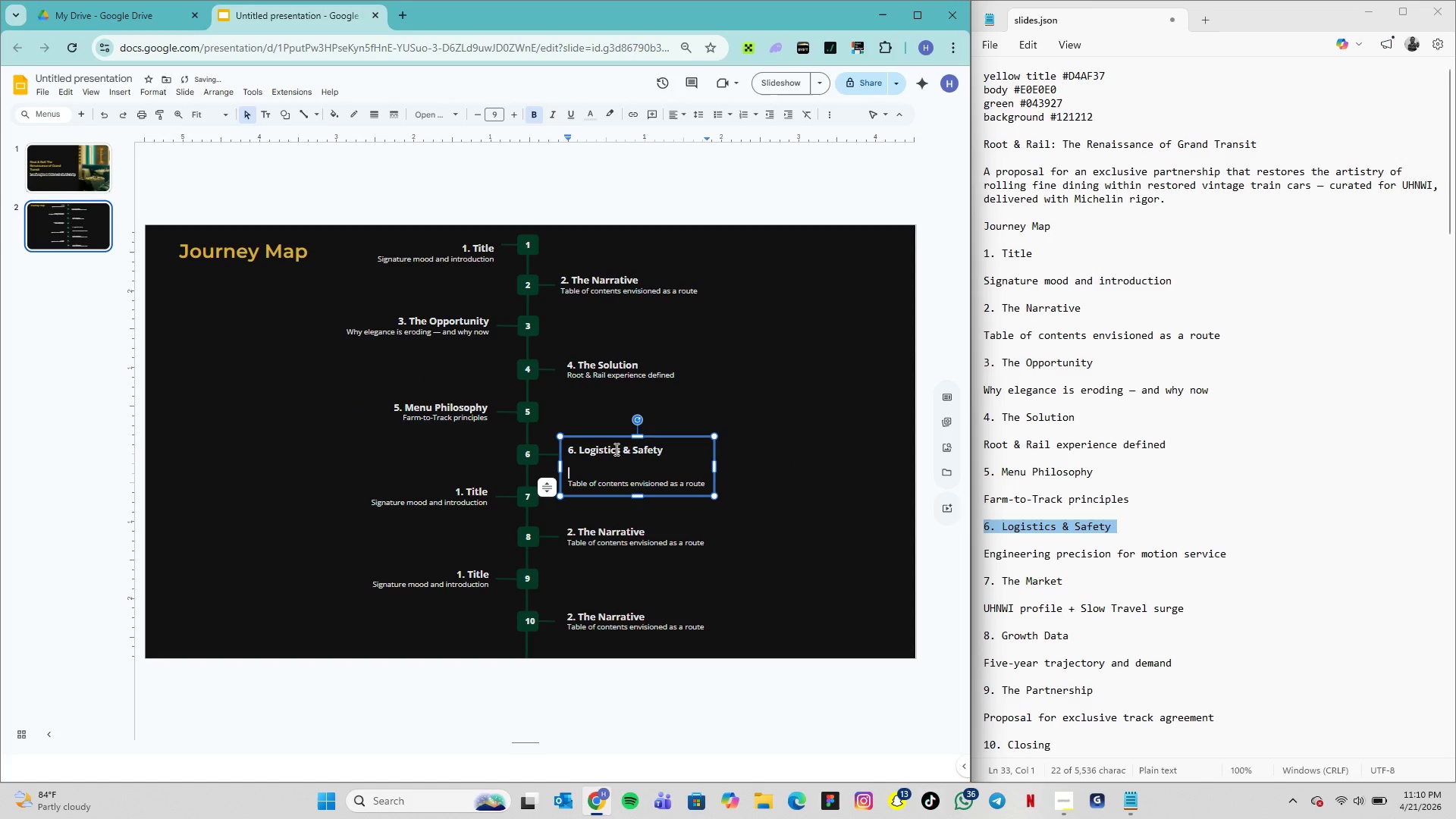 
key(Backspace)
 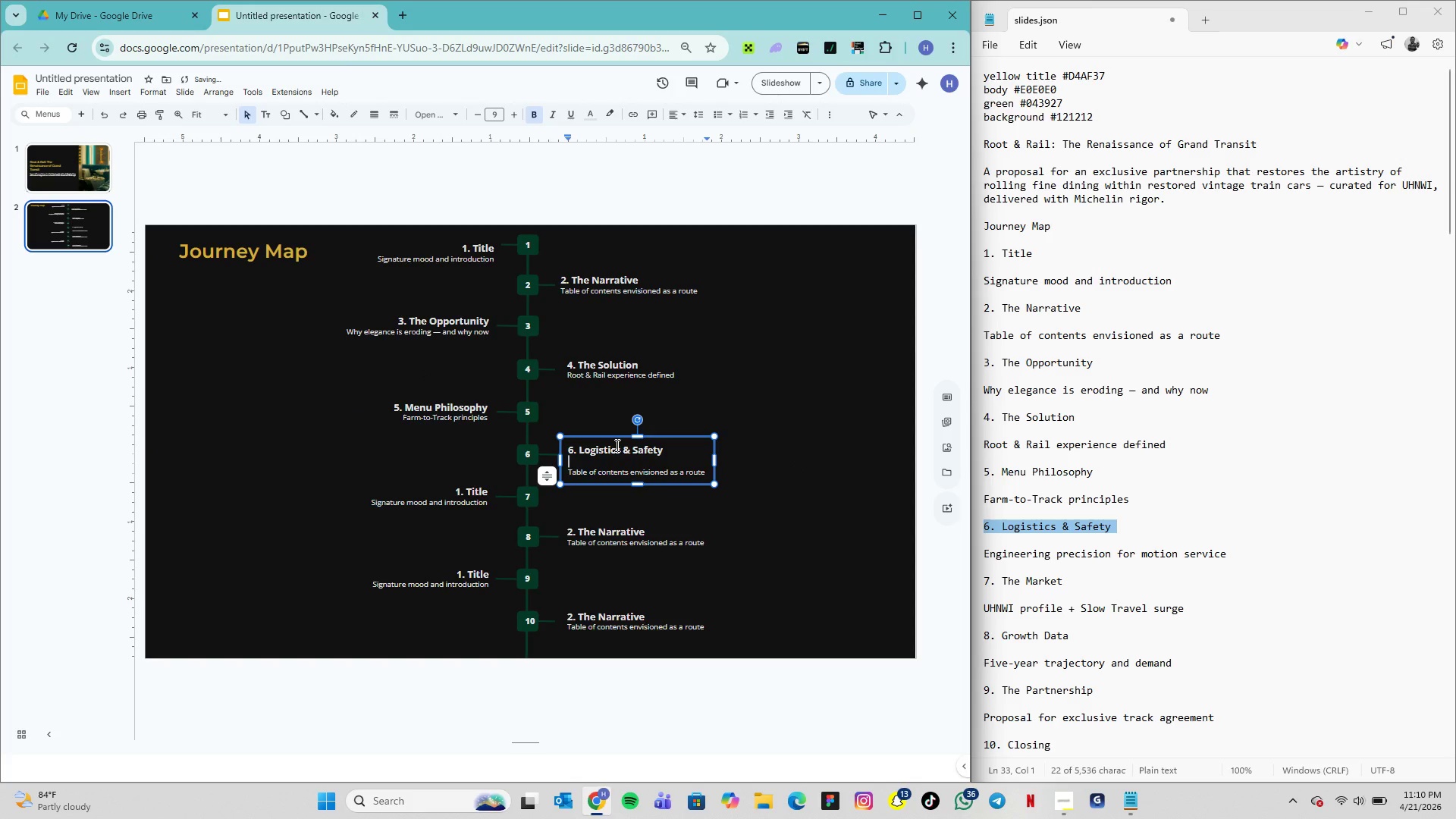 
key(Backspace)
 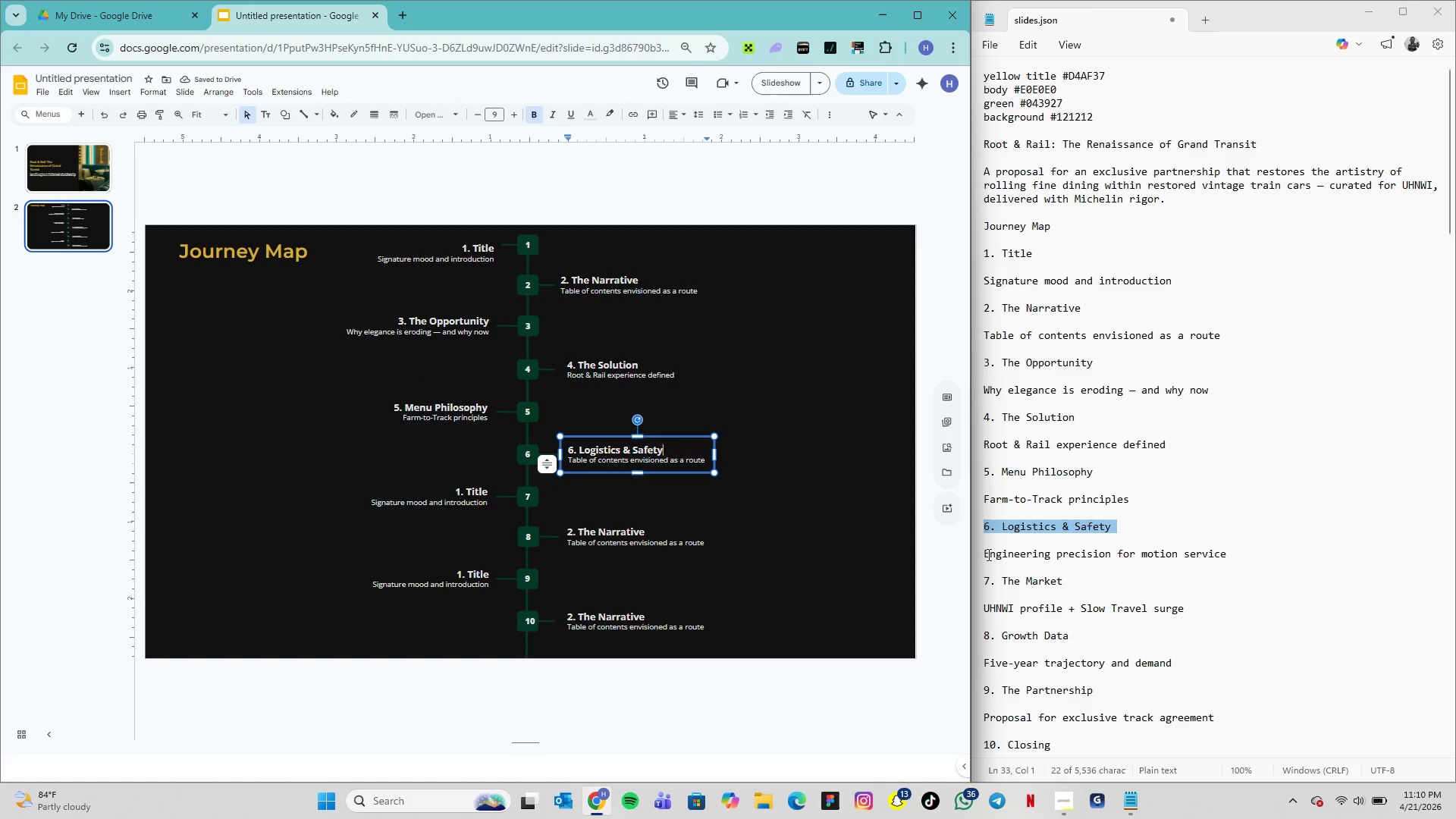 
left_click_drag(start_coordinate=[987, 554], to_coordinate=[1034, 548])
 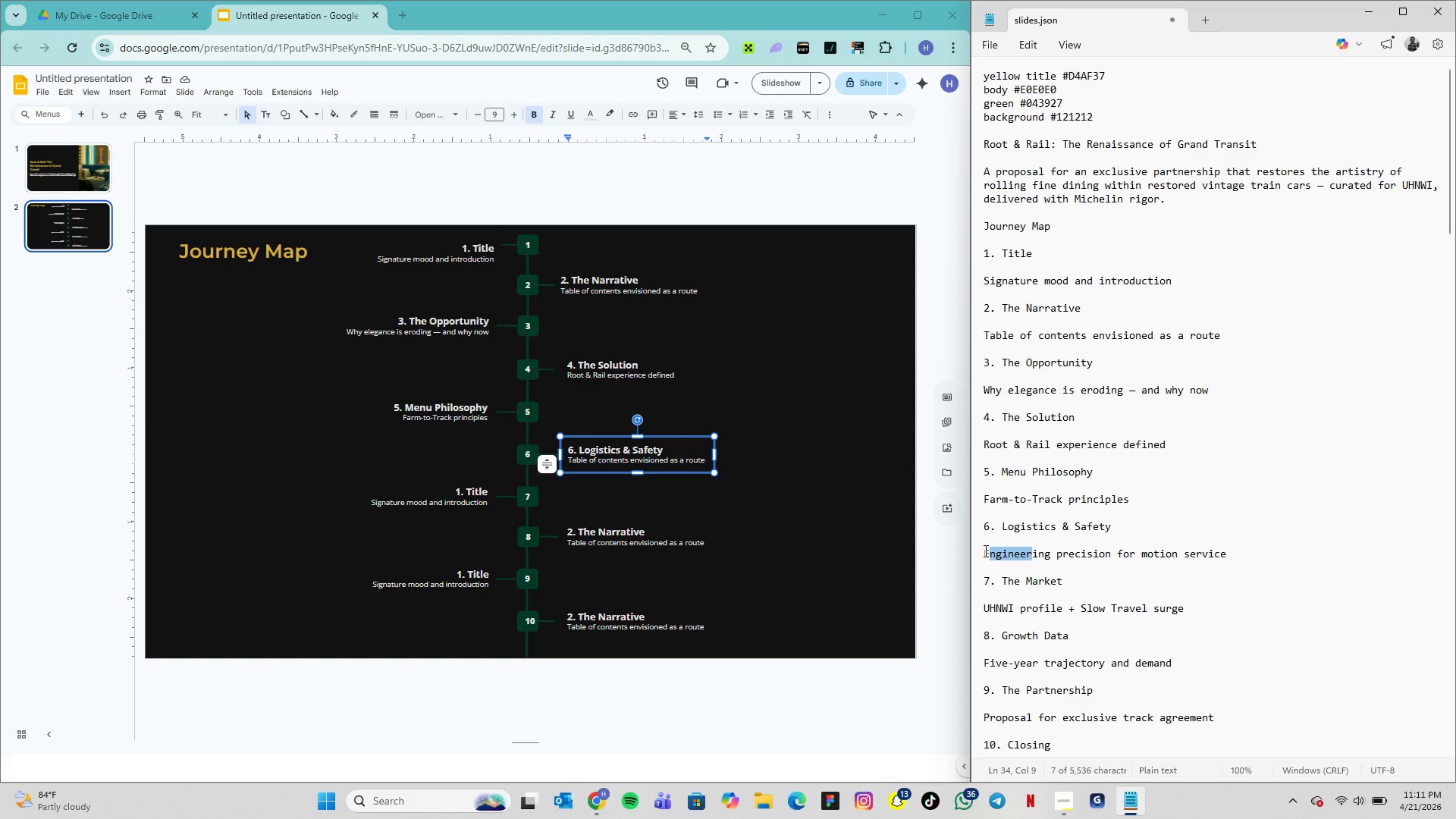 
left_click_drag(start_coordinate=[984, 551], to_coordinate=[1225, 556])
 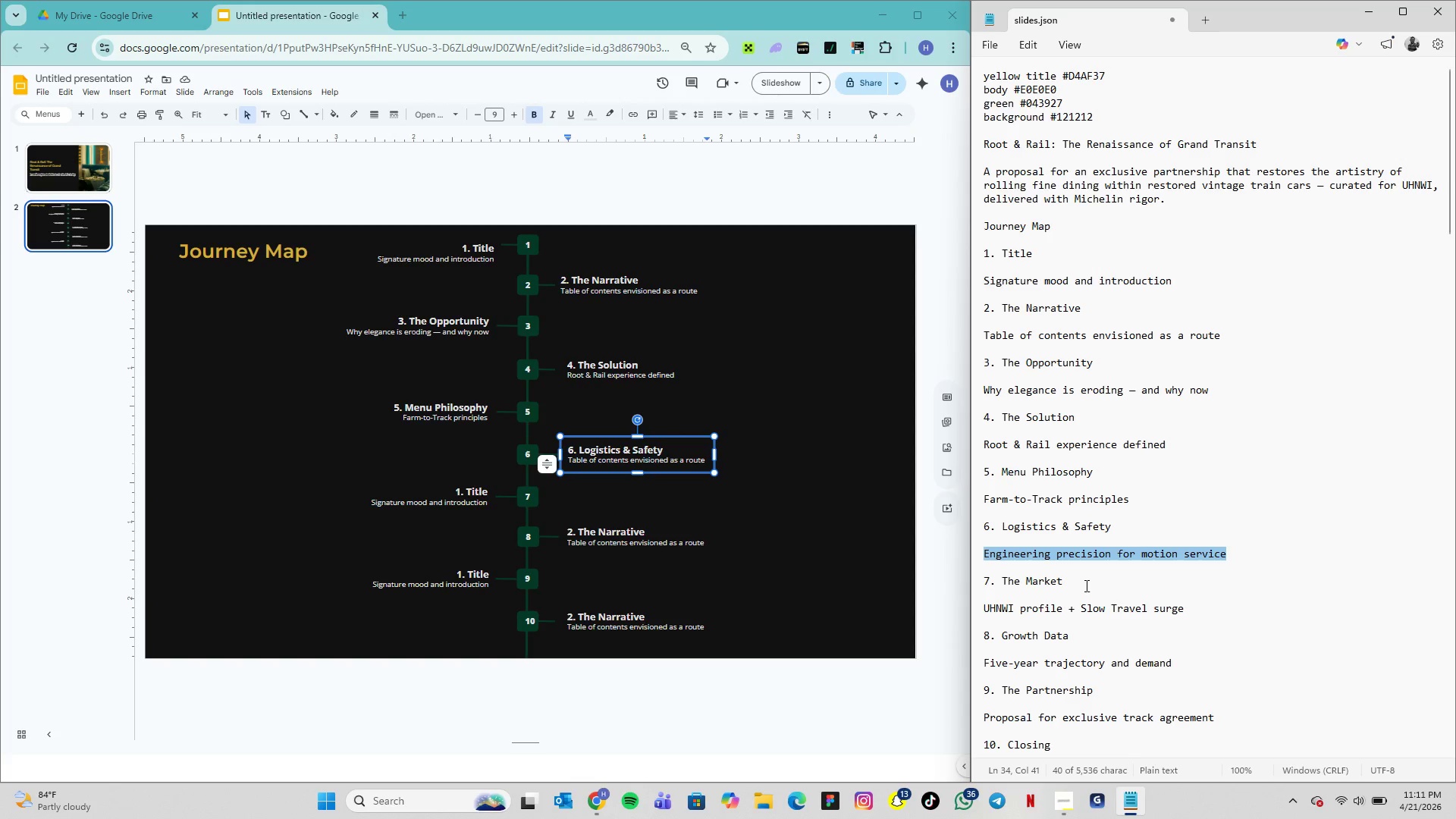 
key(Control+C)
 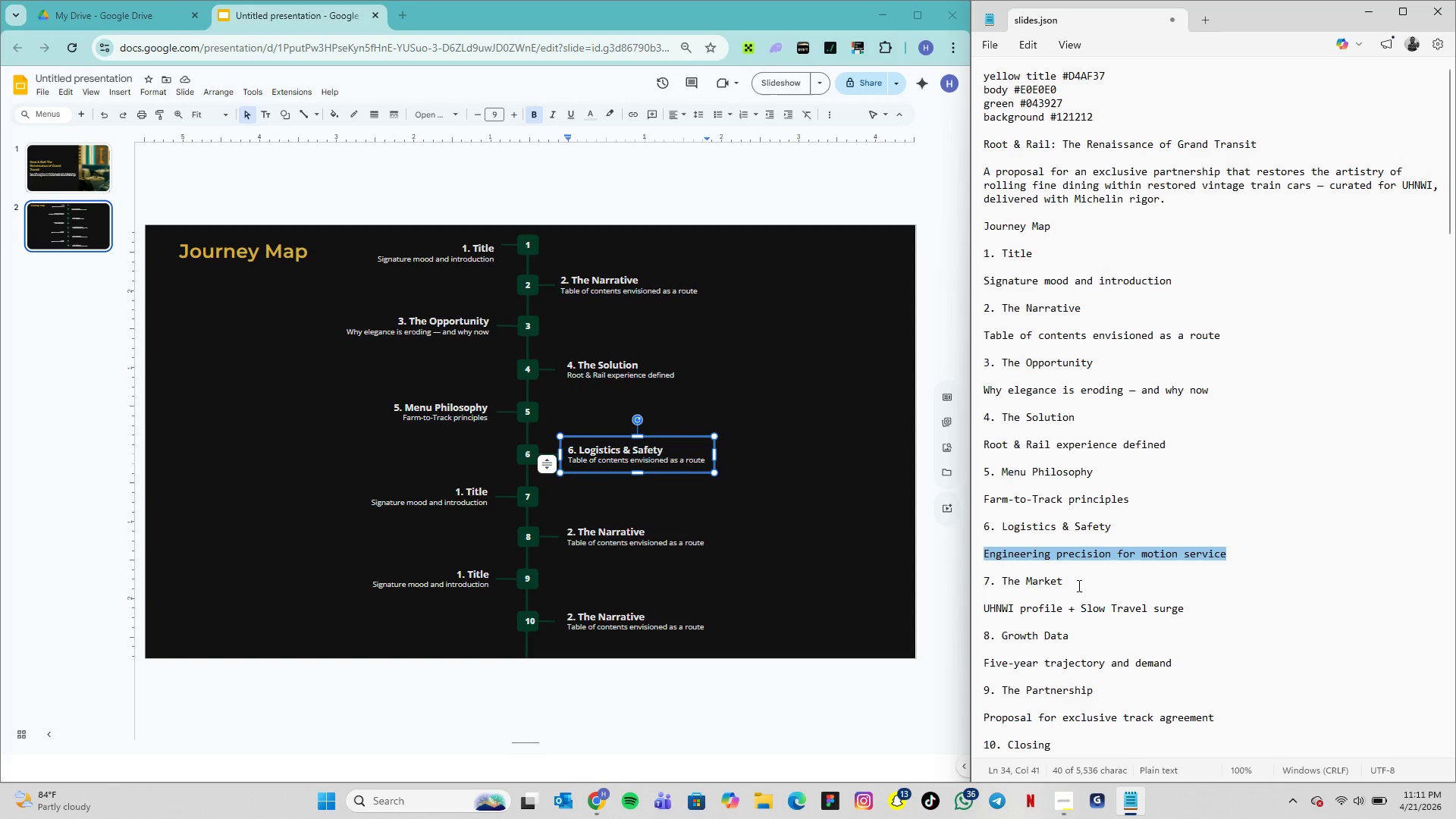 
key(Control+C)
 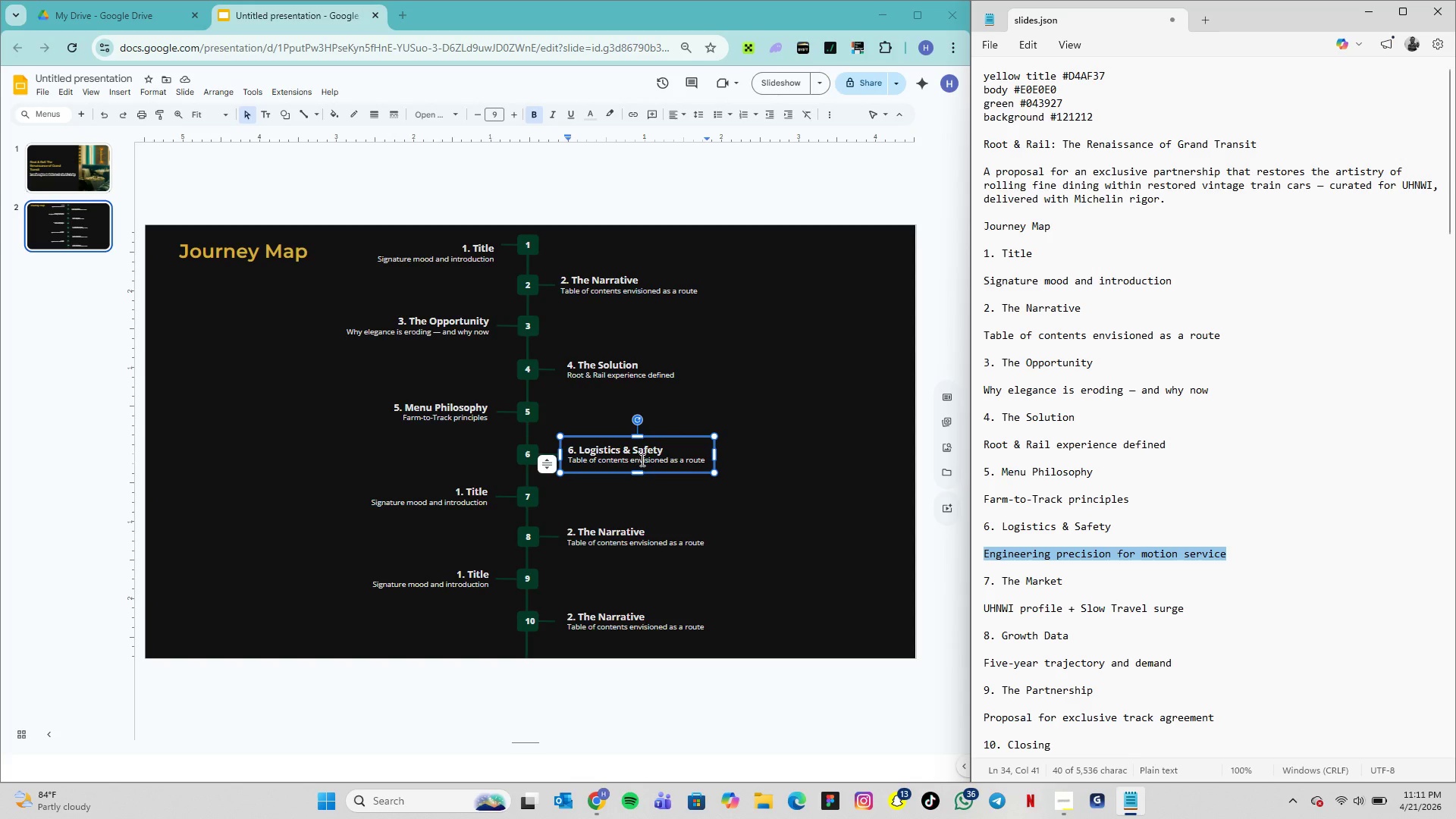 
double_click([641, 460])
 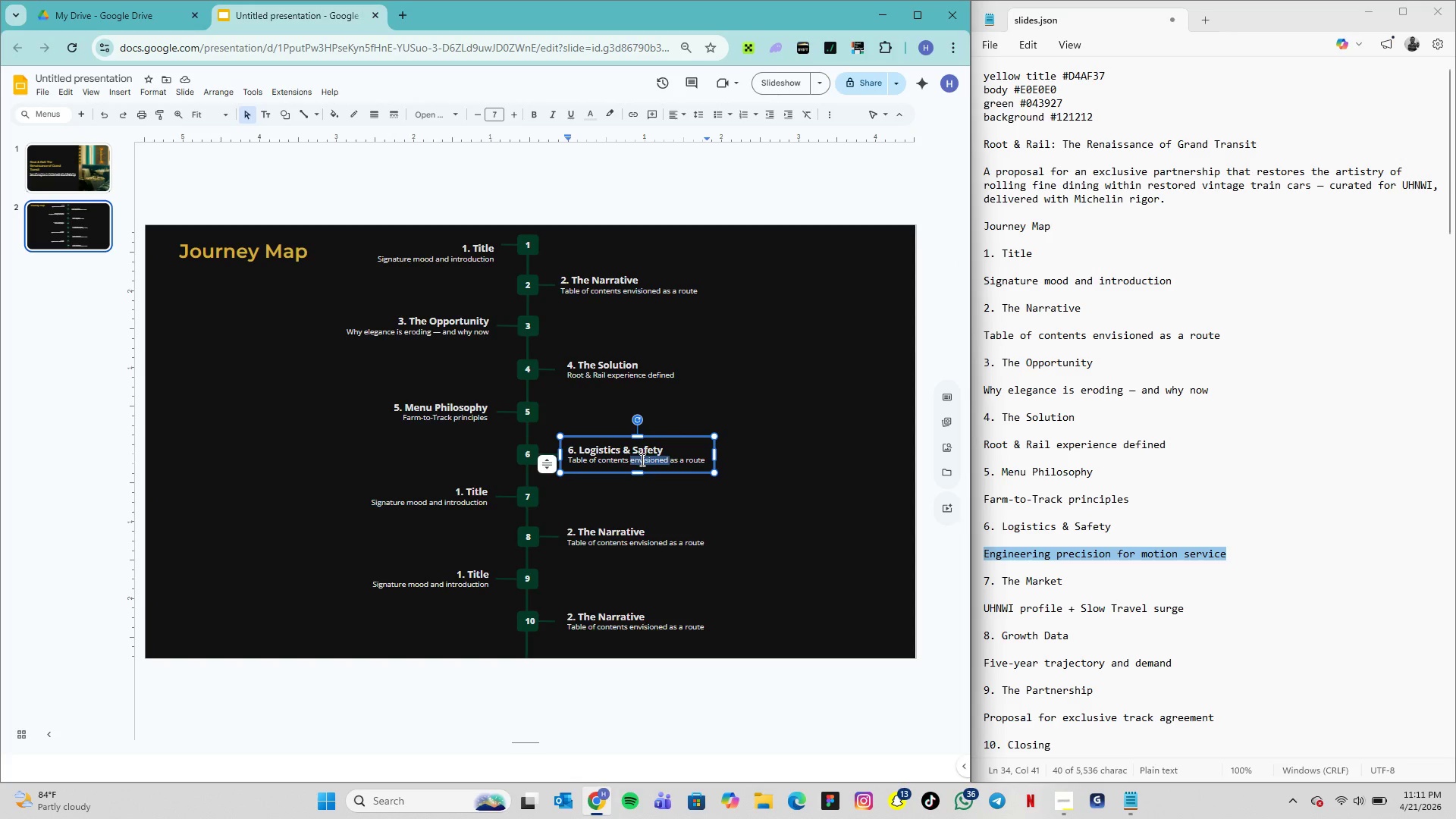 
triple_click([641, 460])
 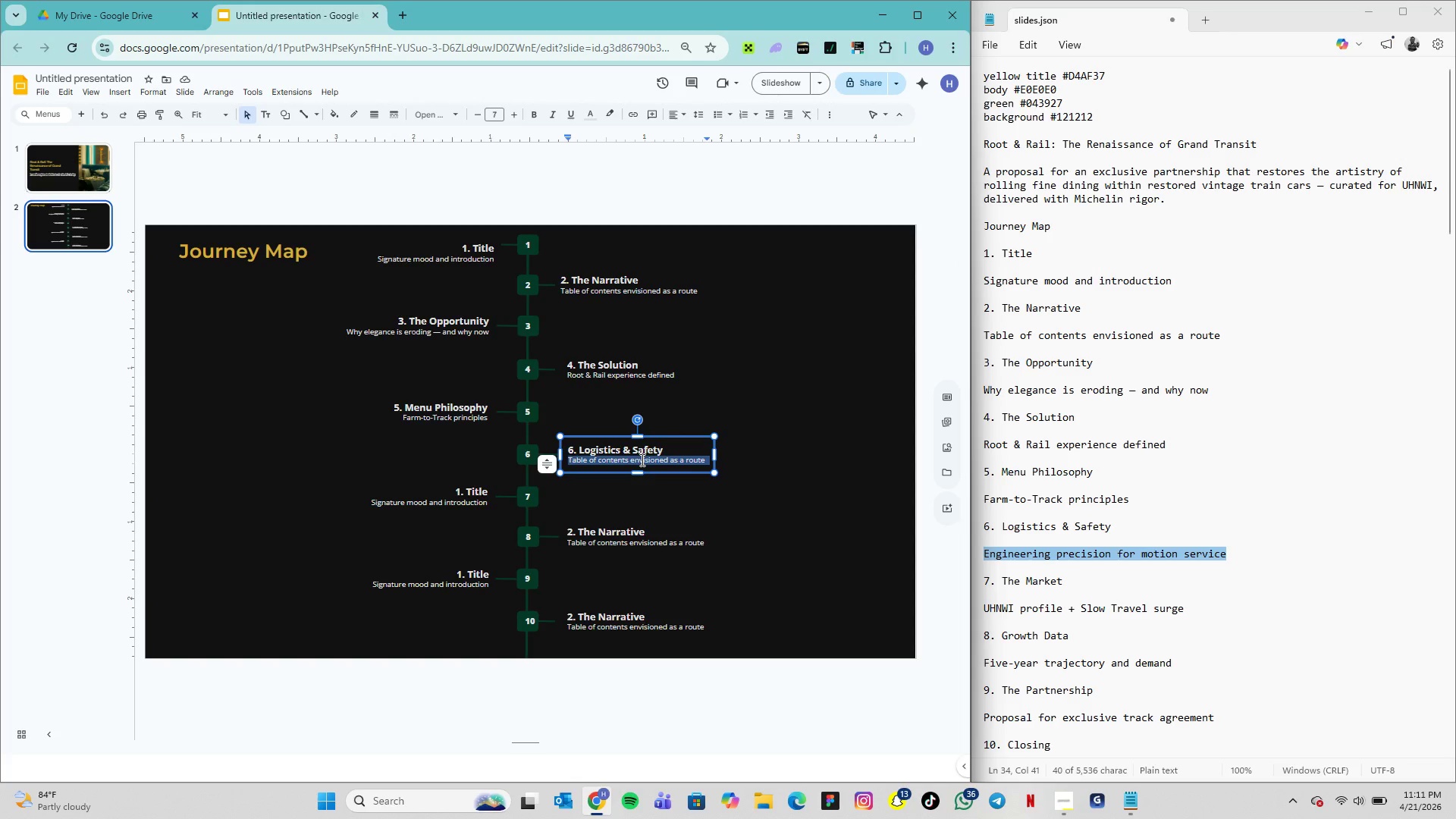 
key(Control+V)
 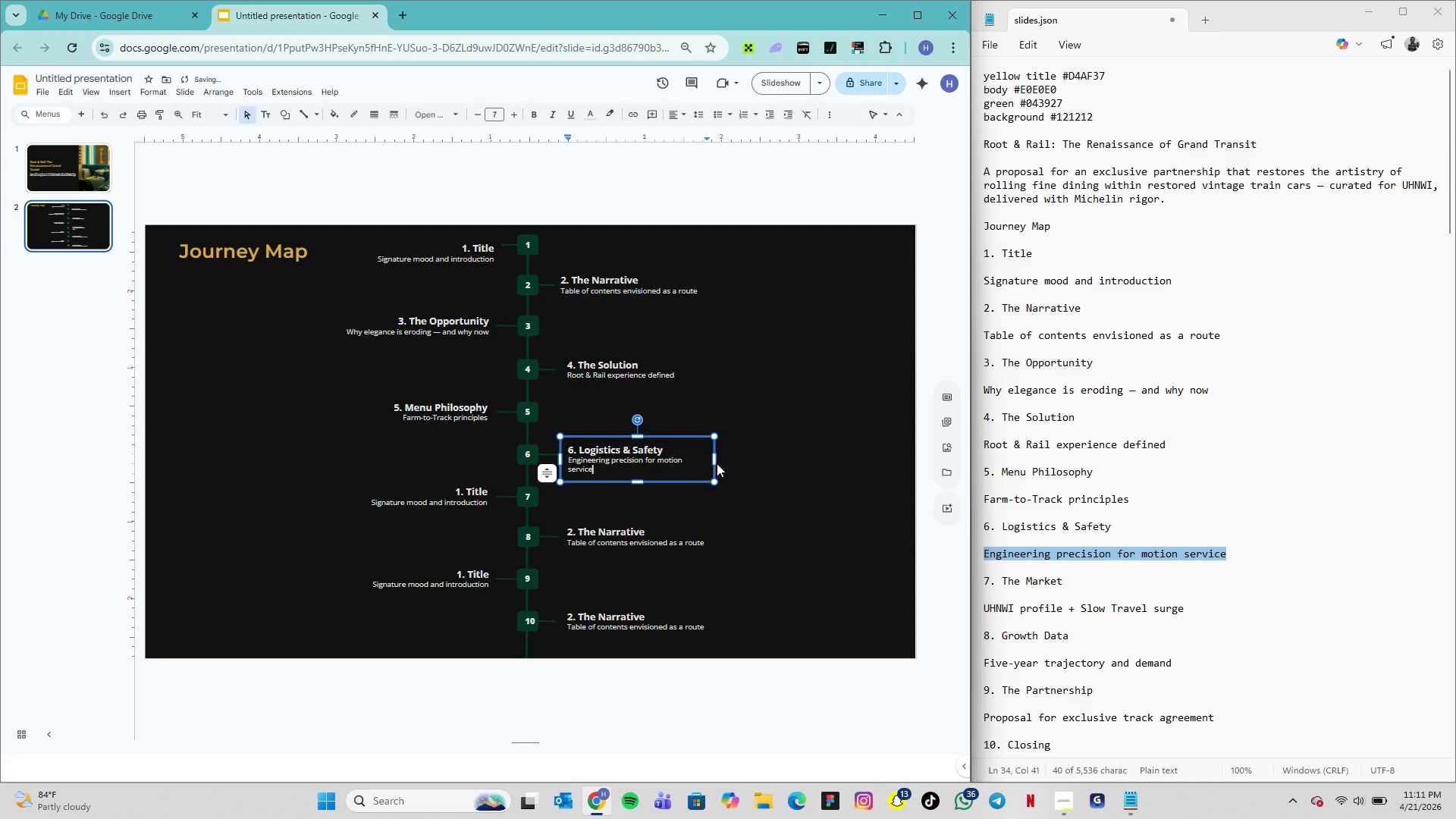 
left_click_drag(start_coordinate=[716, 463], to_coordinate=[735, 463])
 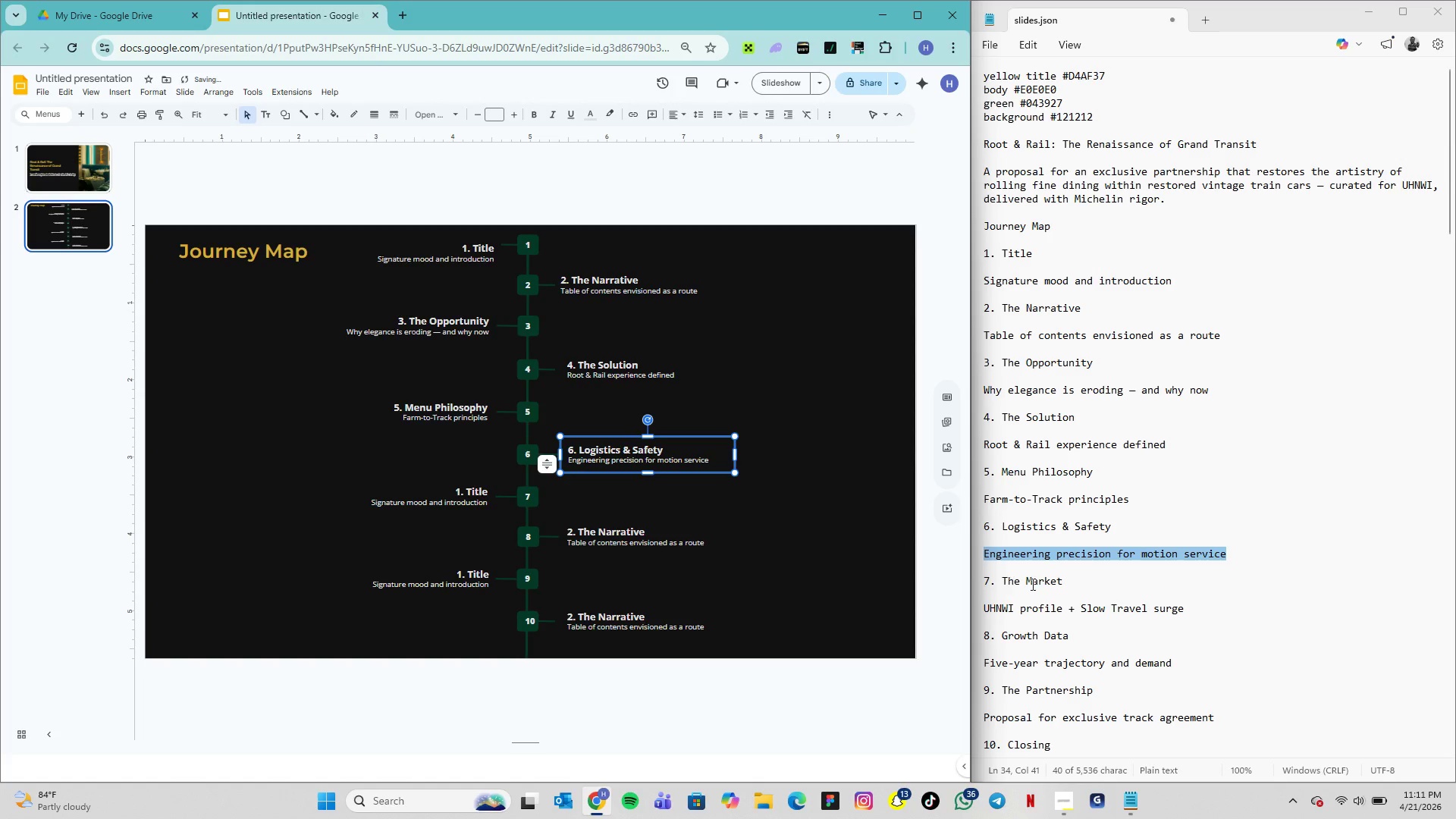 
left_click_drag(start_coordinate=[1068, 586], to_coordinate=[987, 586])
 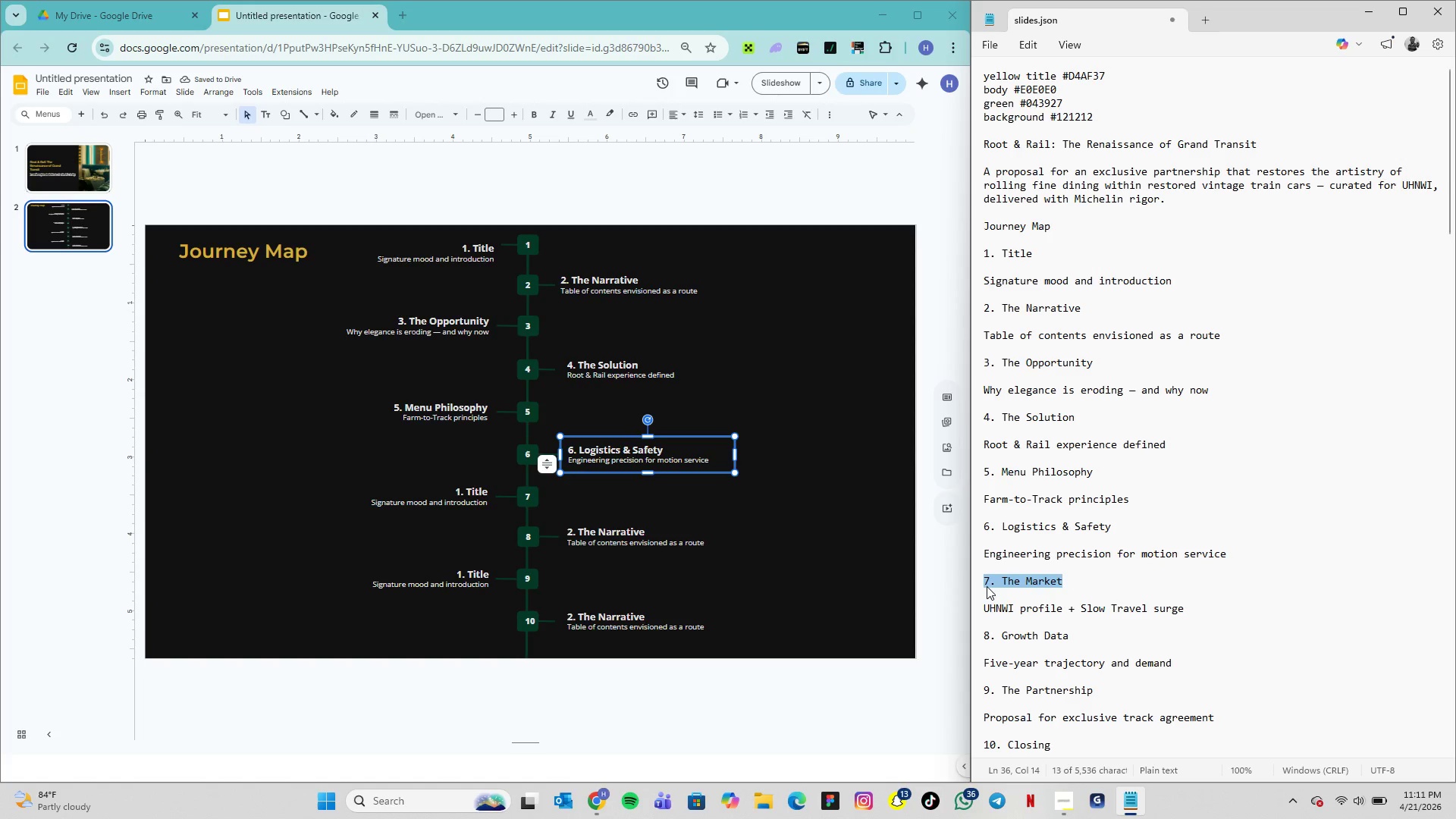 
key(Control+C)
 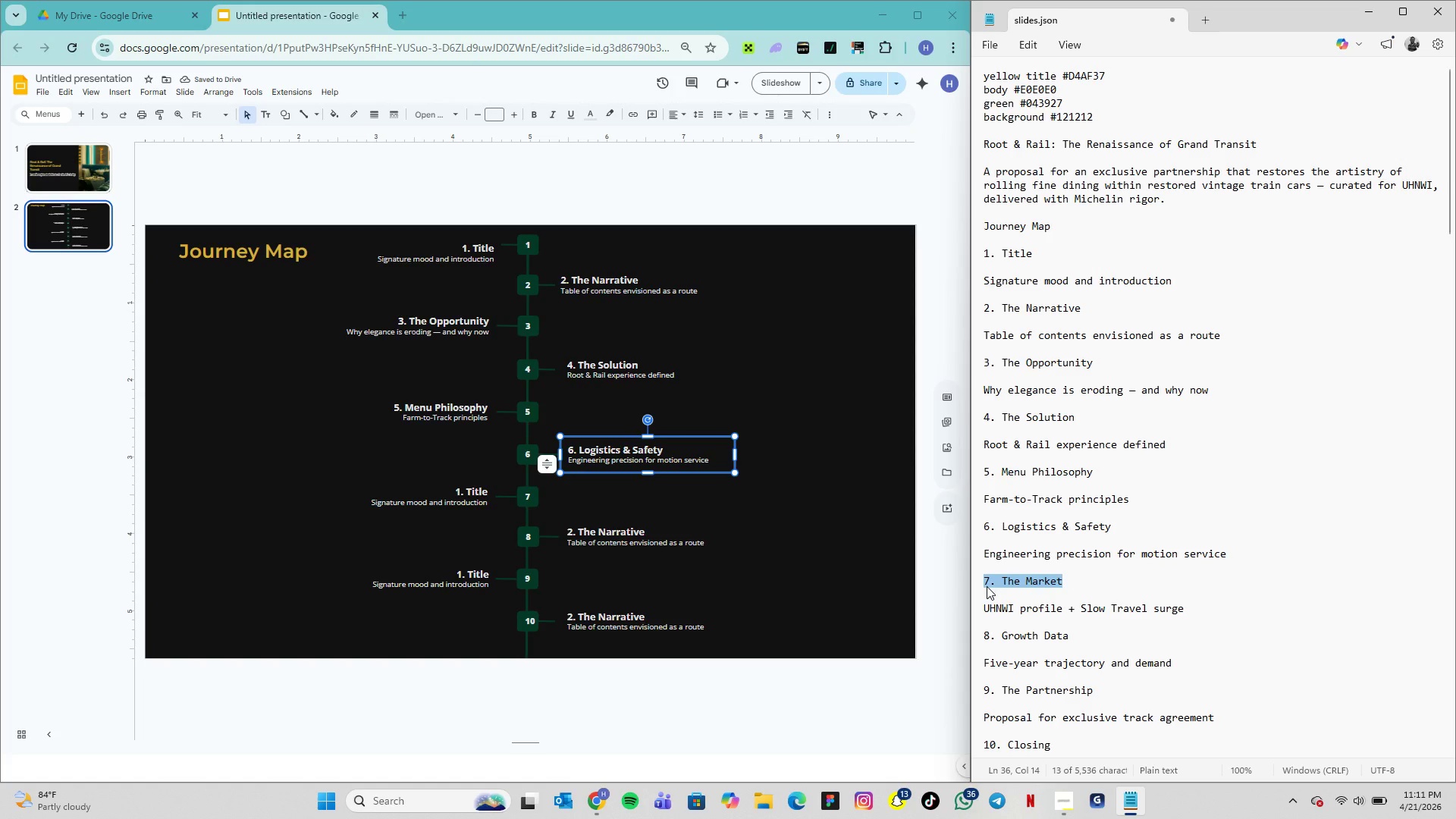 
key(Control+C)
 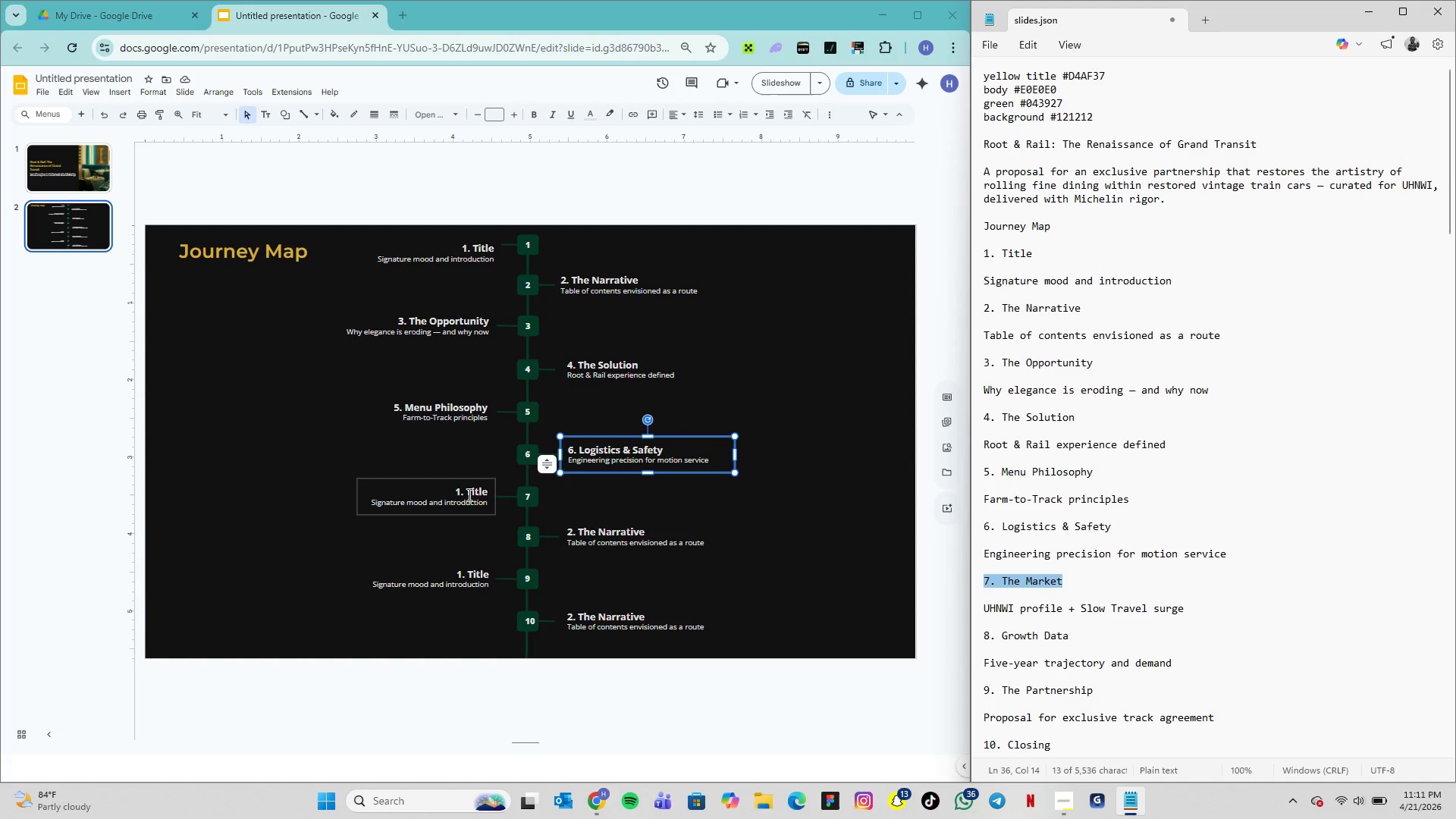 
double_click([469, 494])
 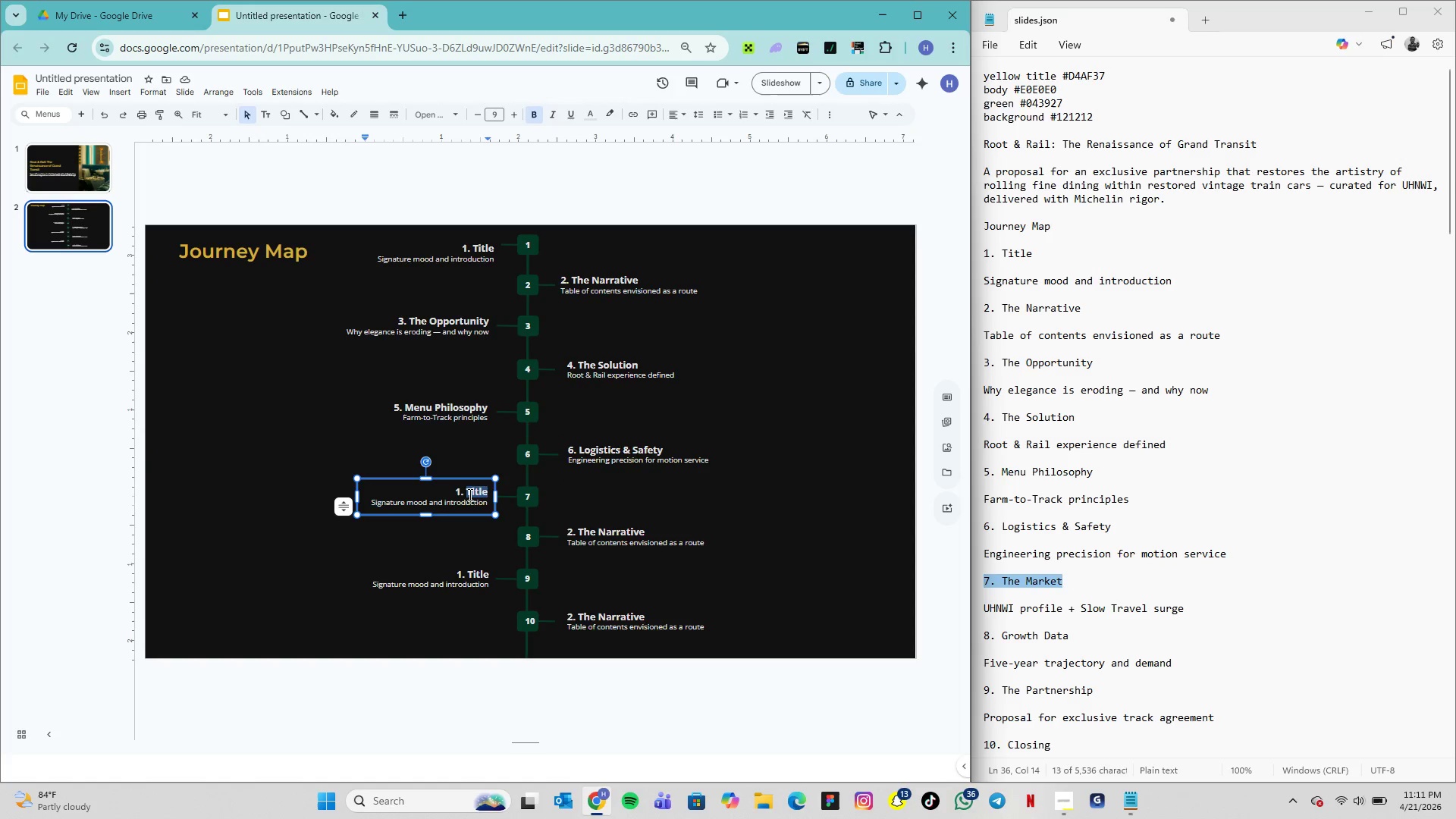 
triple_click([469, 494])
 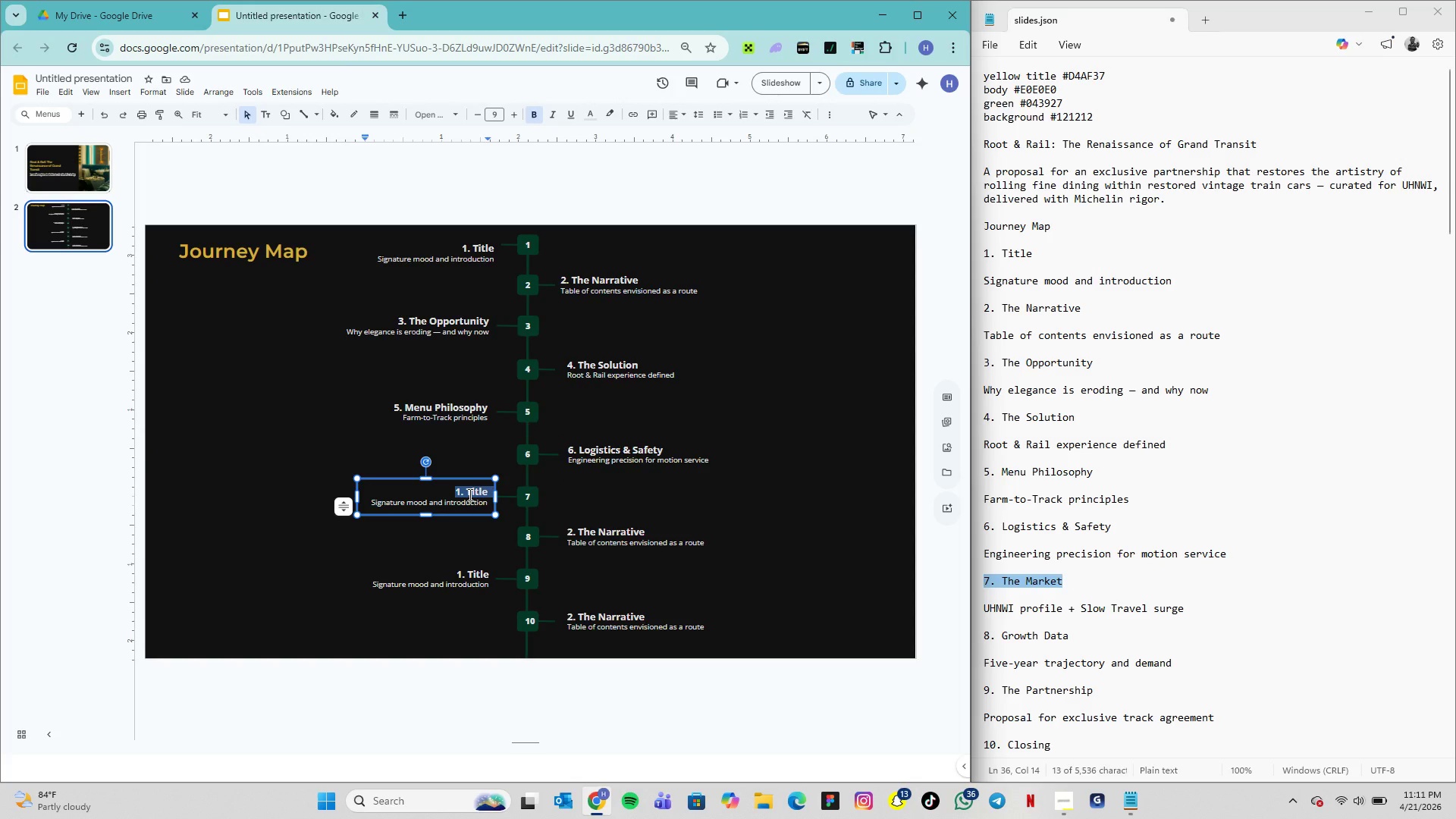 
key(Control+V)
 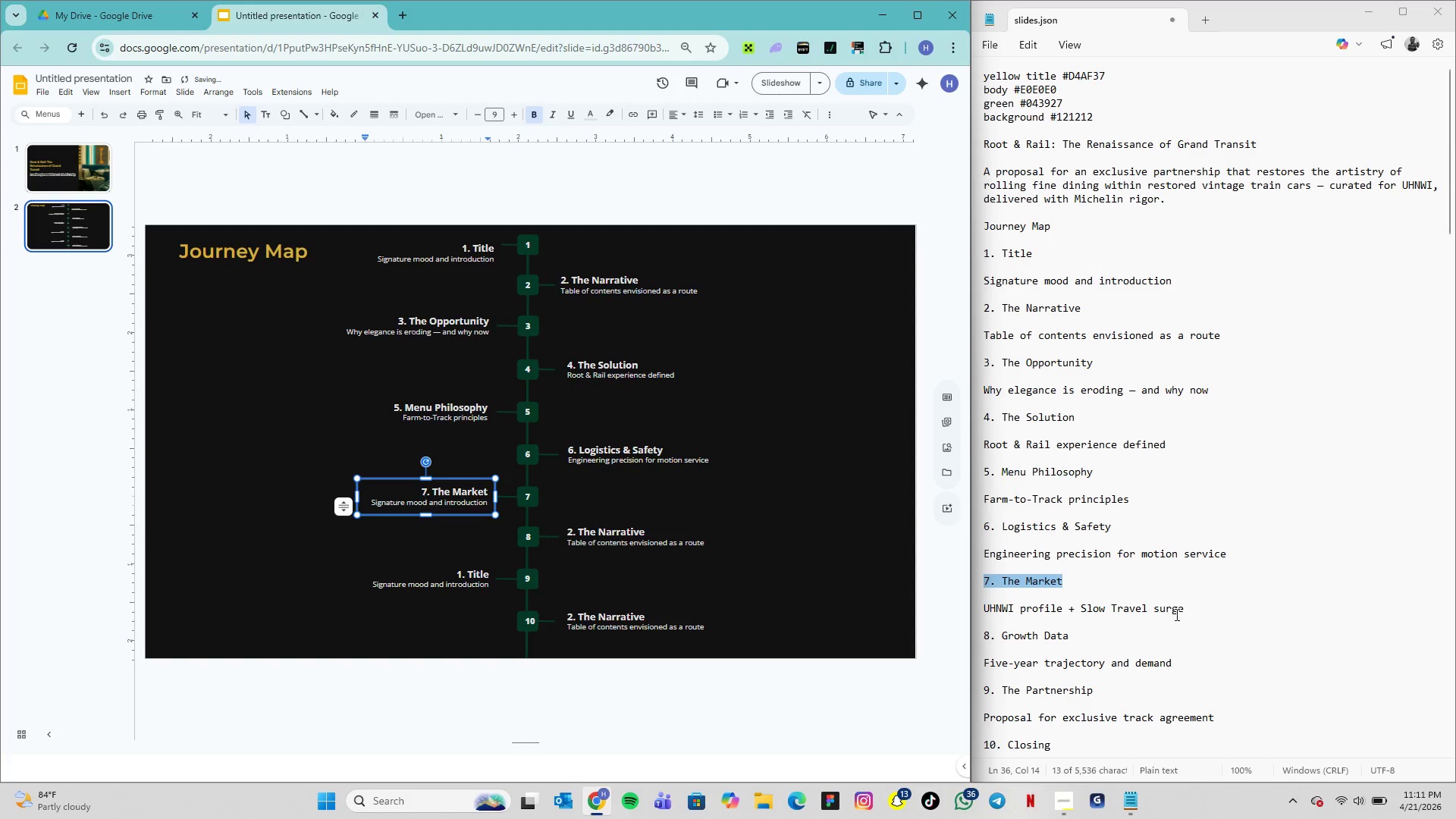 
left_click_drag(start_coordinate=[1183, 610], to_coordinate=[983, 610])
 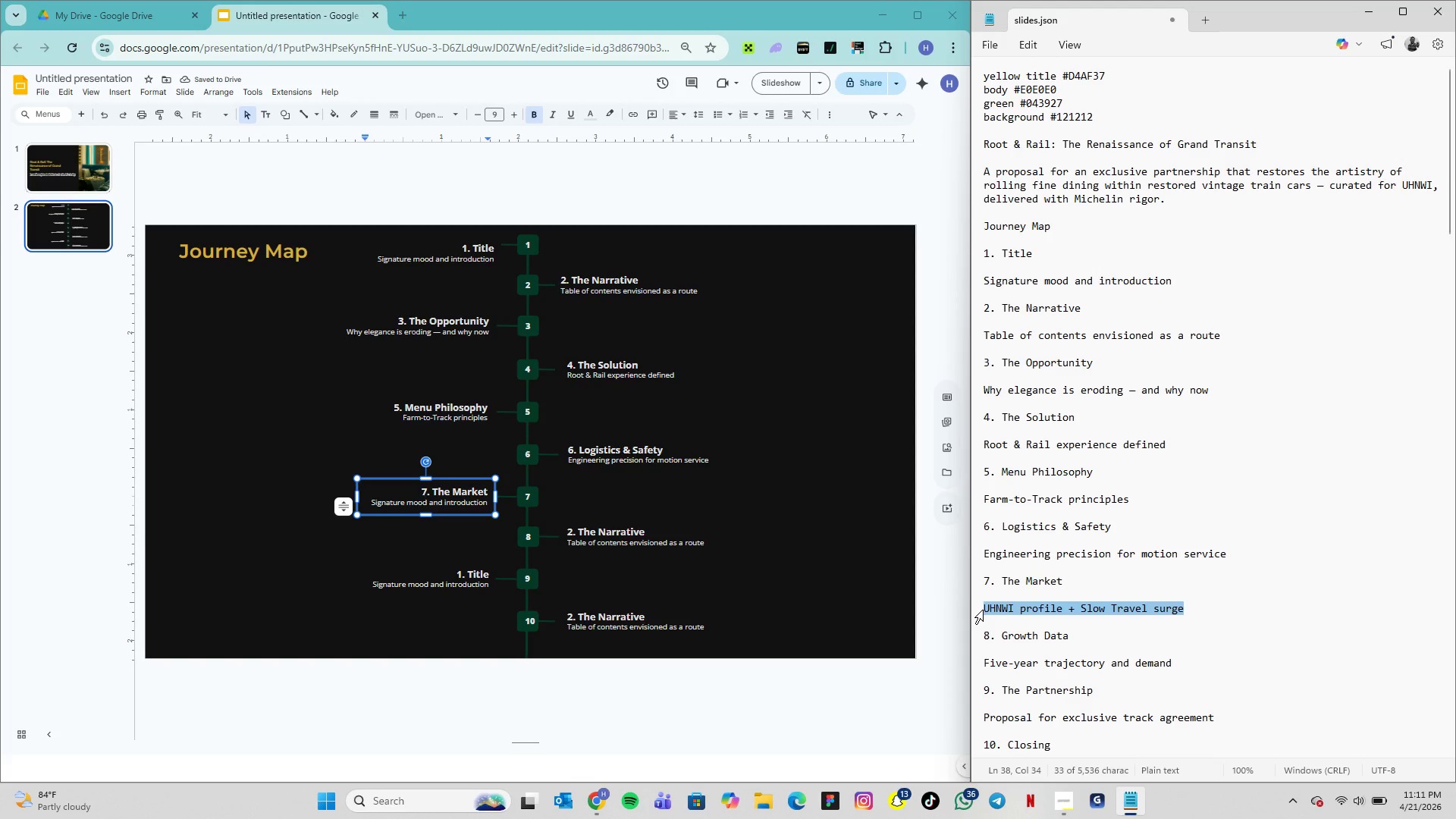 
key(Control+C)
 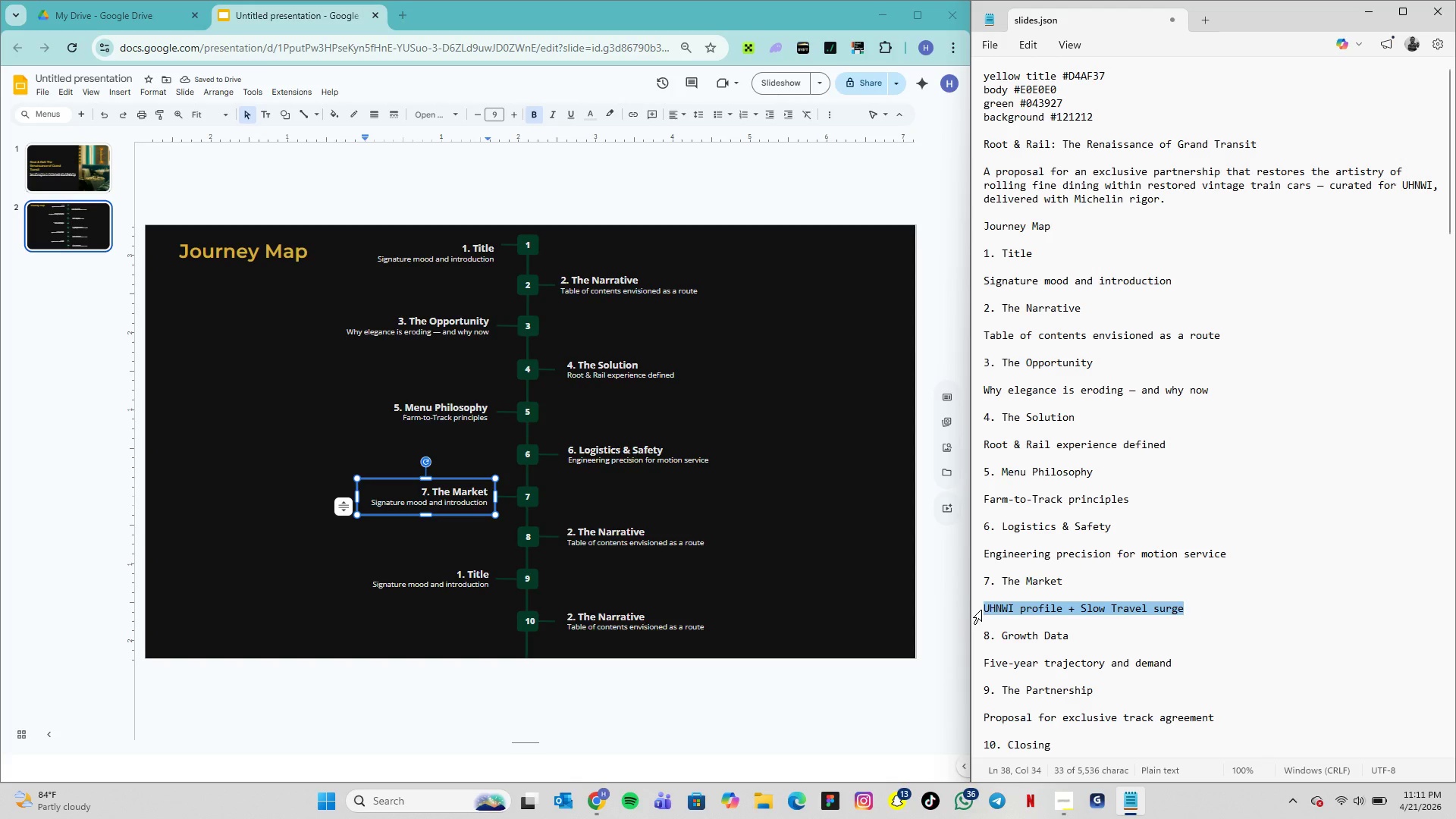 
key(Control+C)
 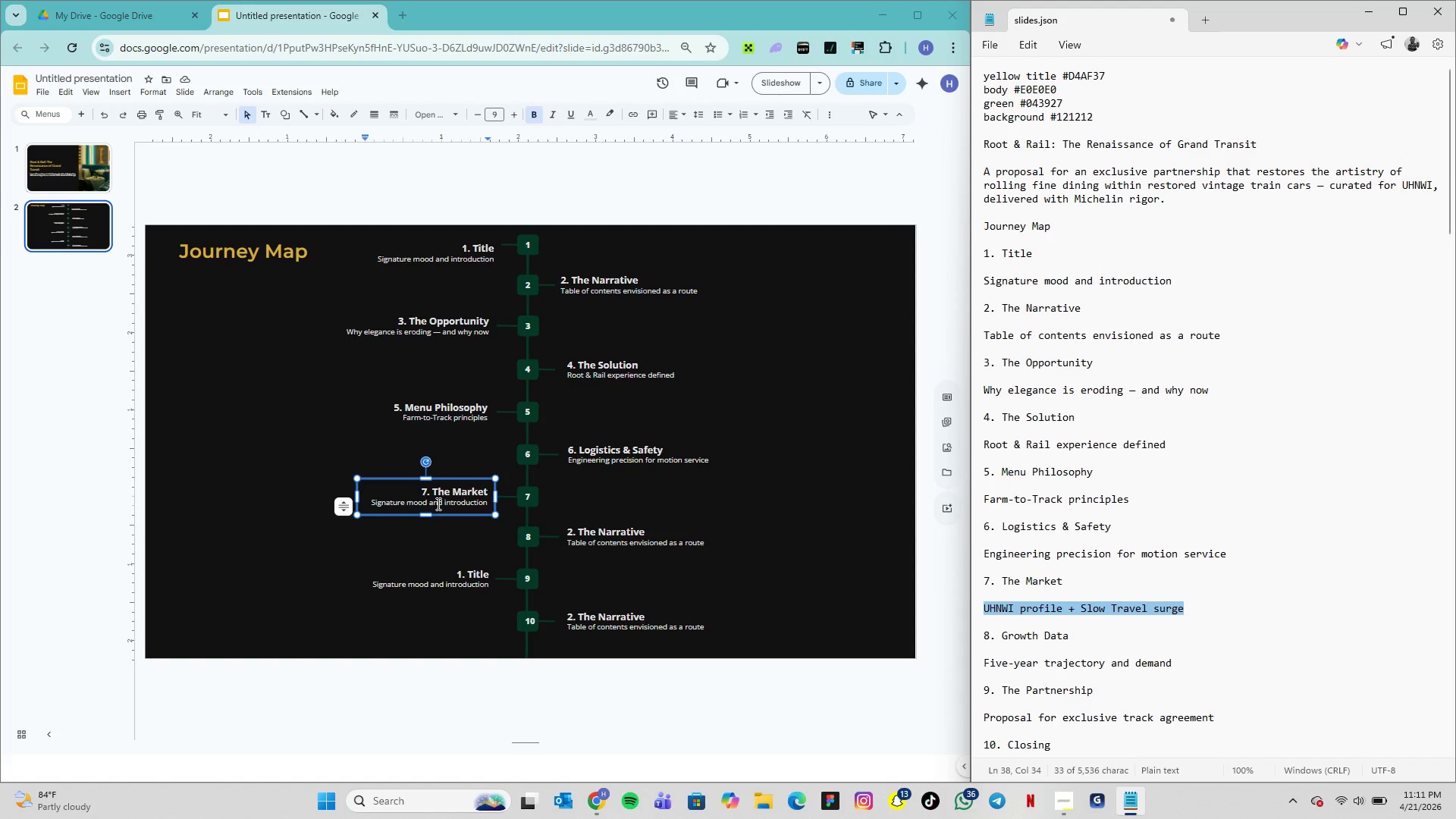 
double_click([437, 504])
 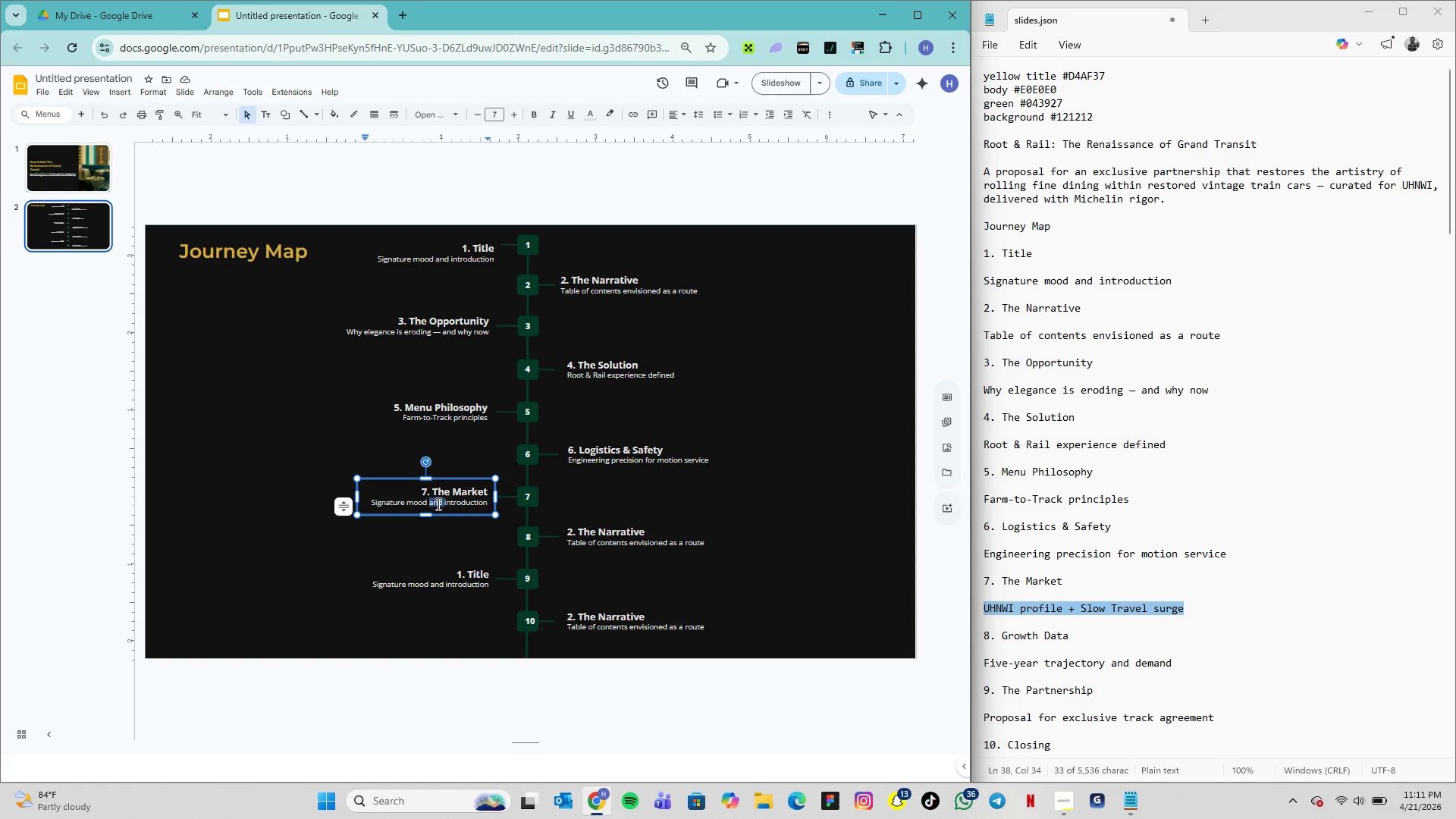 
triple_click([437, 504])
 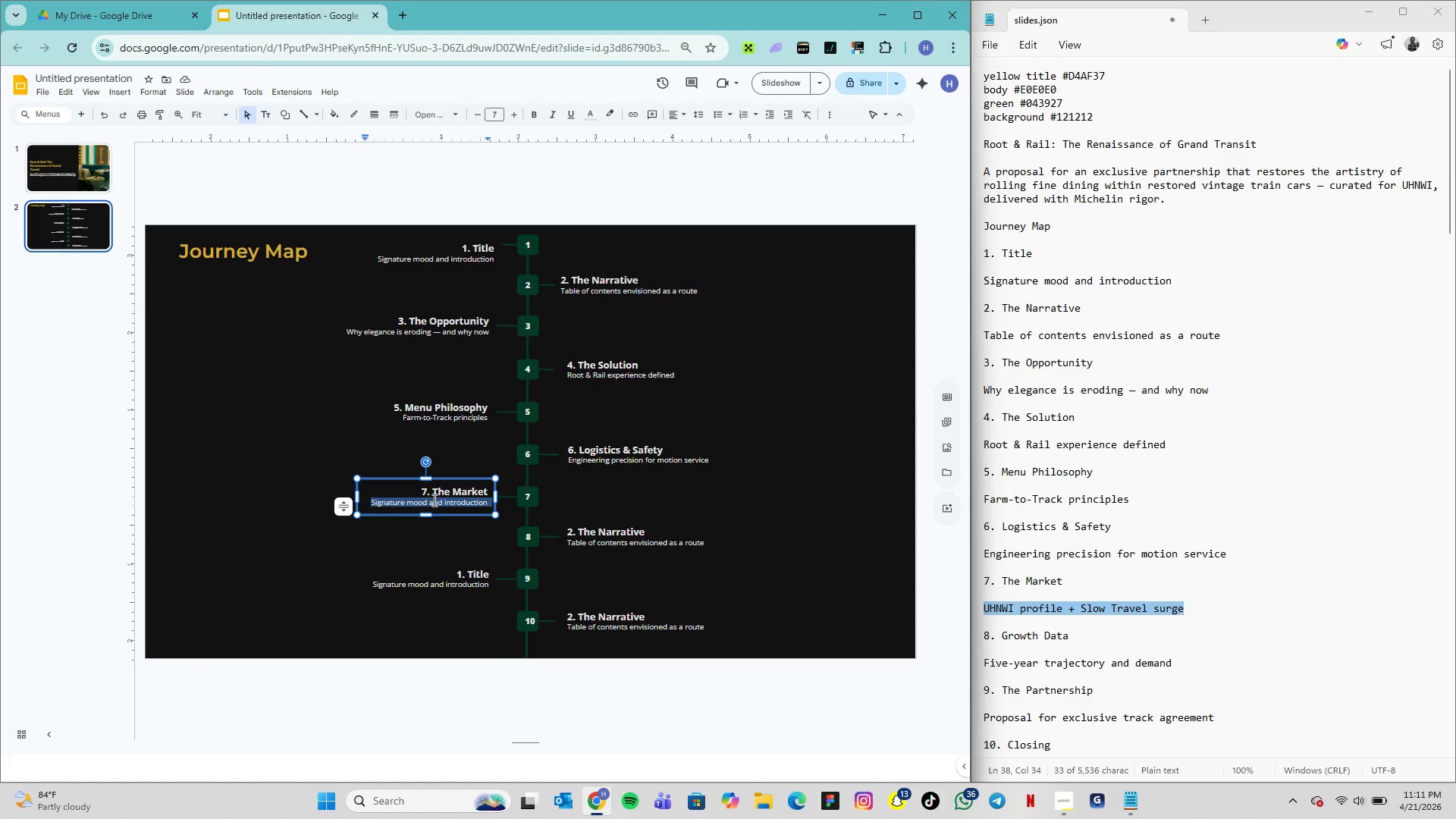 
key(Control+V)
 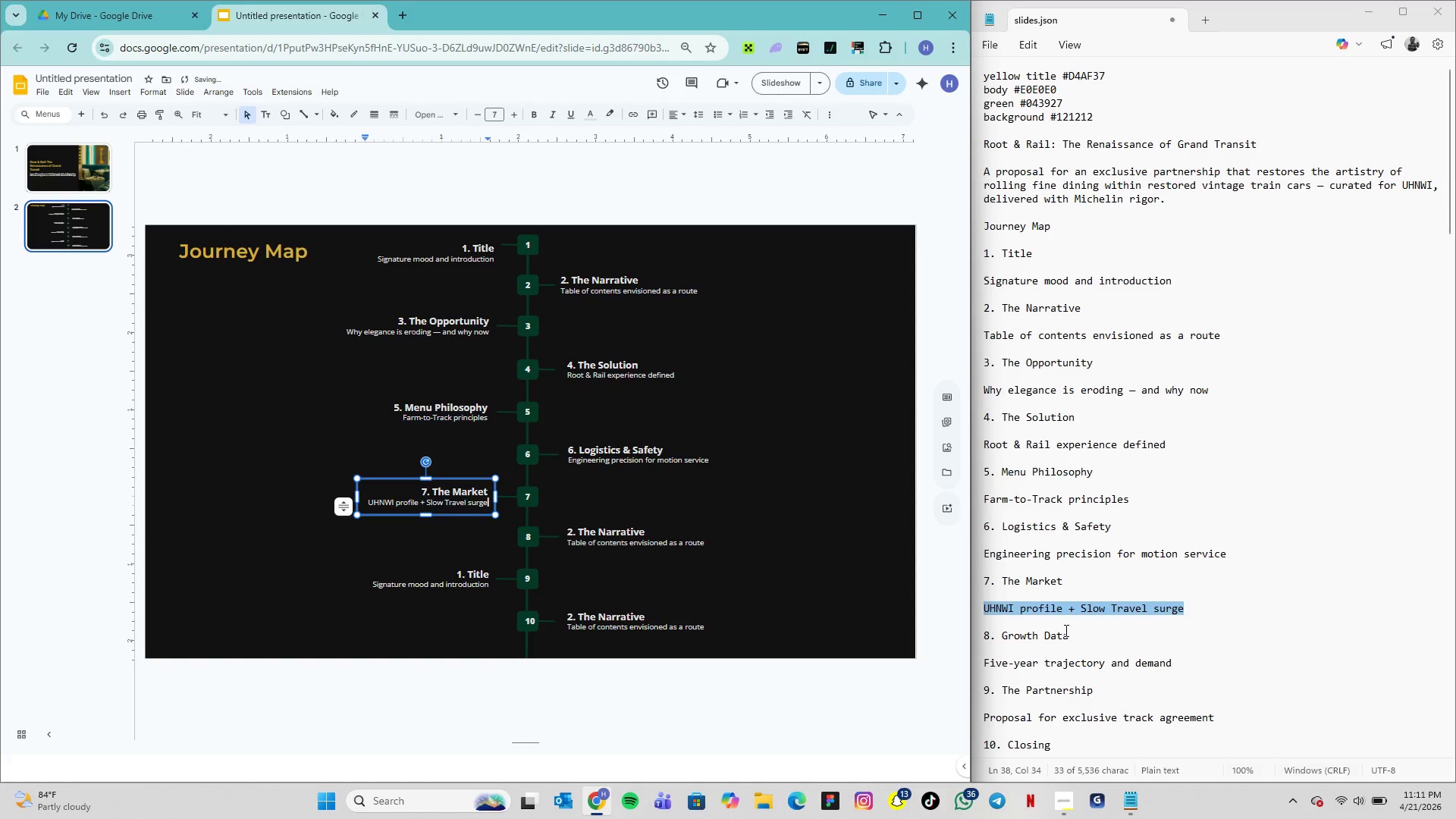 
double_click([1060, 633])
 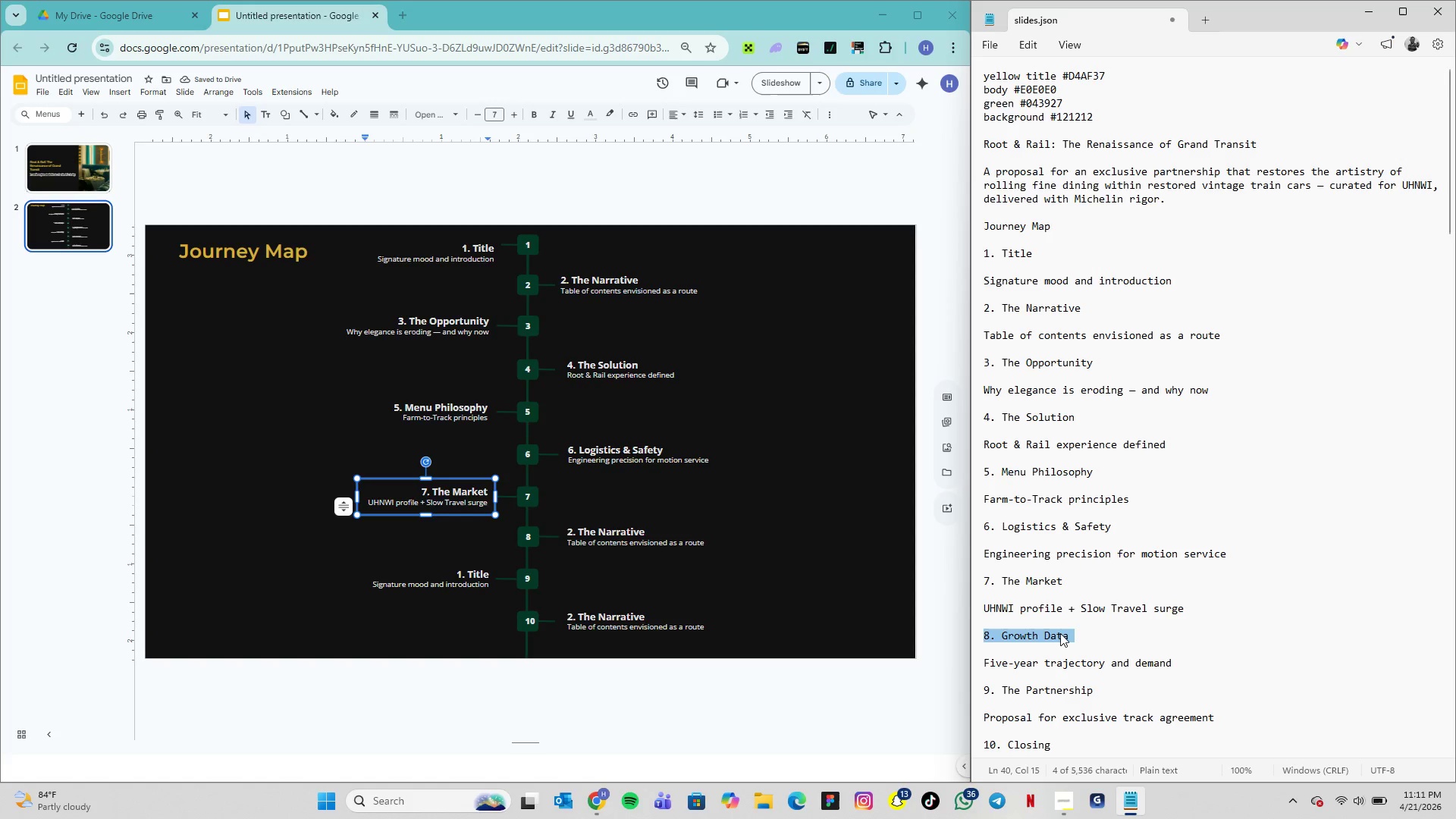 
triple_click([1060, 633])
 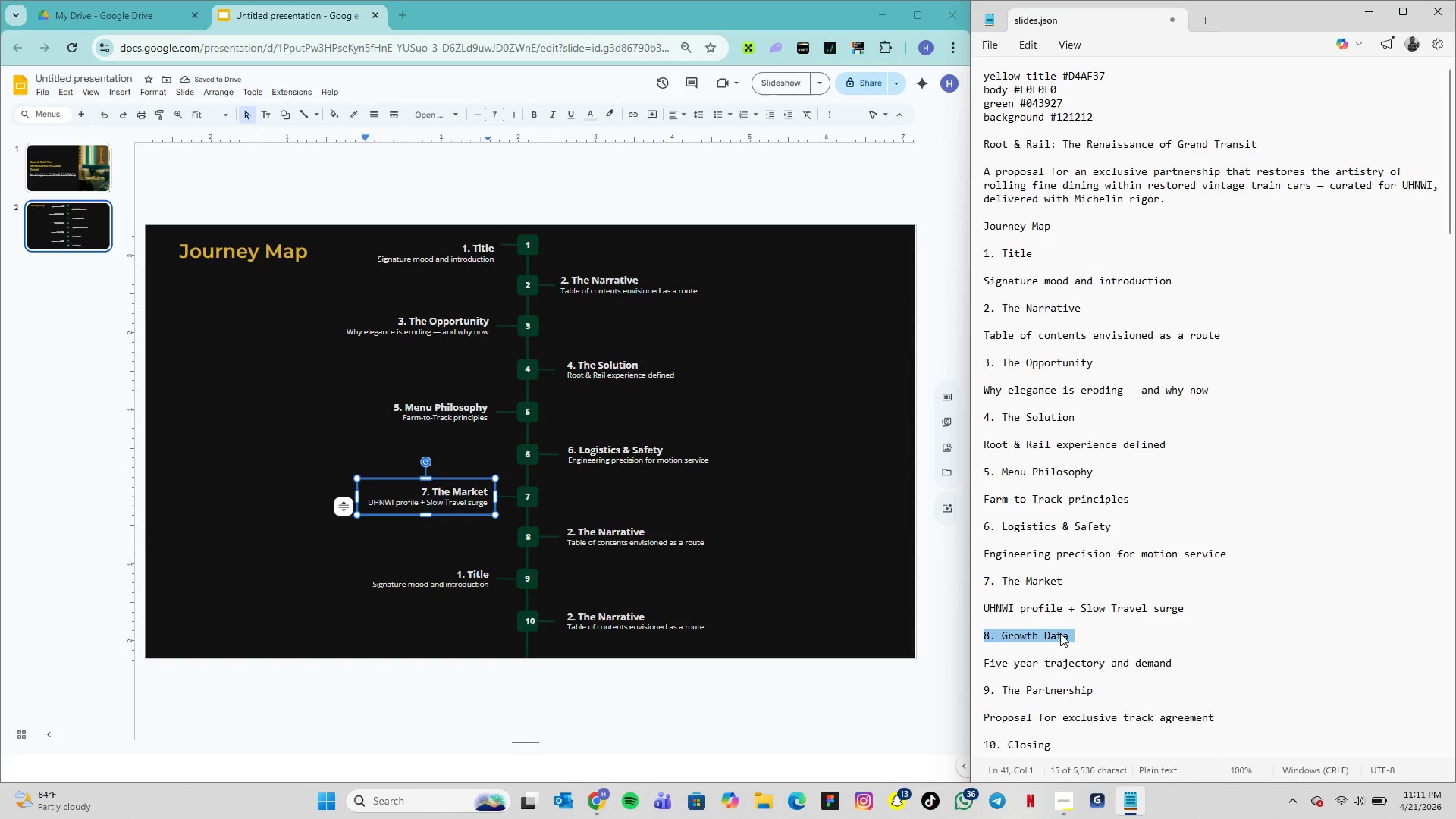 
key(Control+C)
 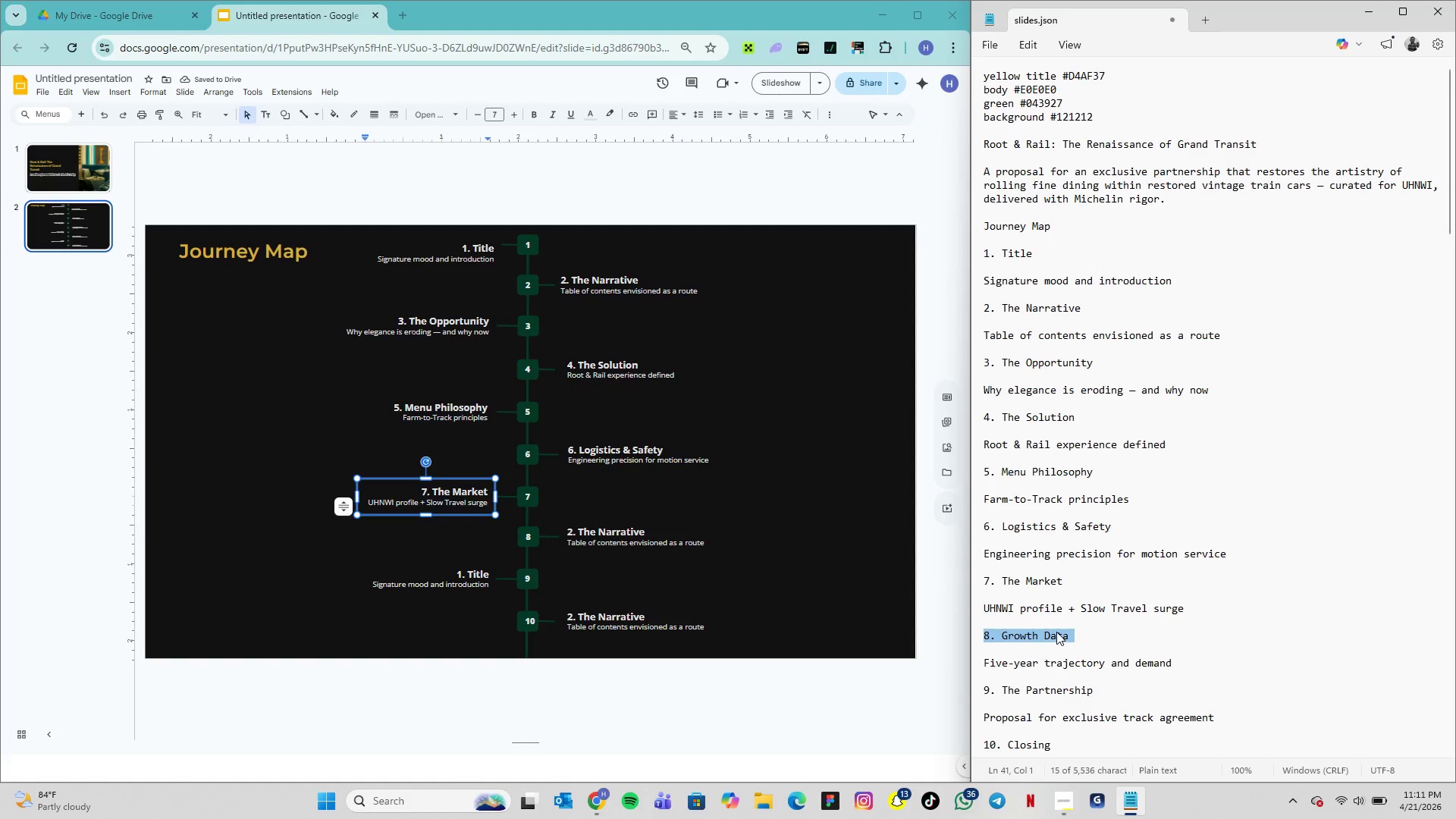 
key(Control+C)
 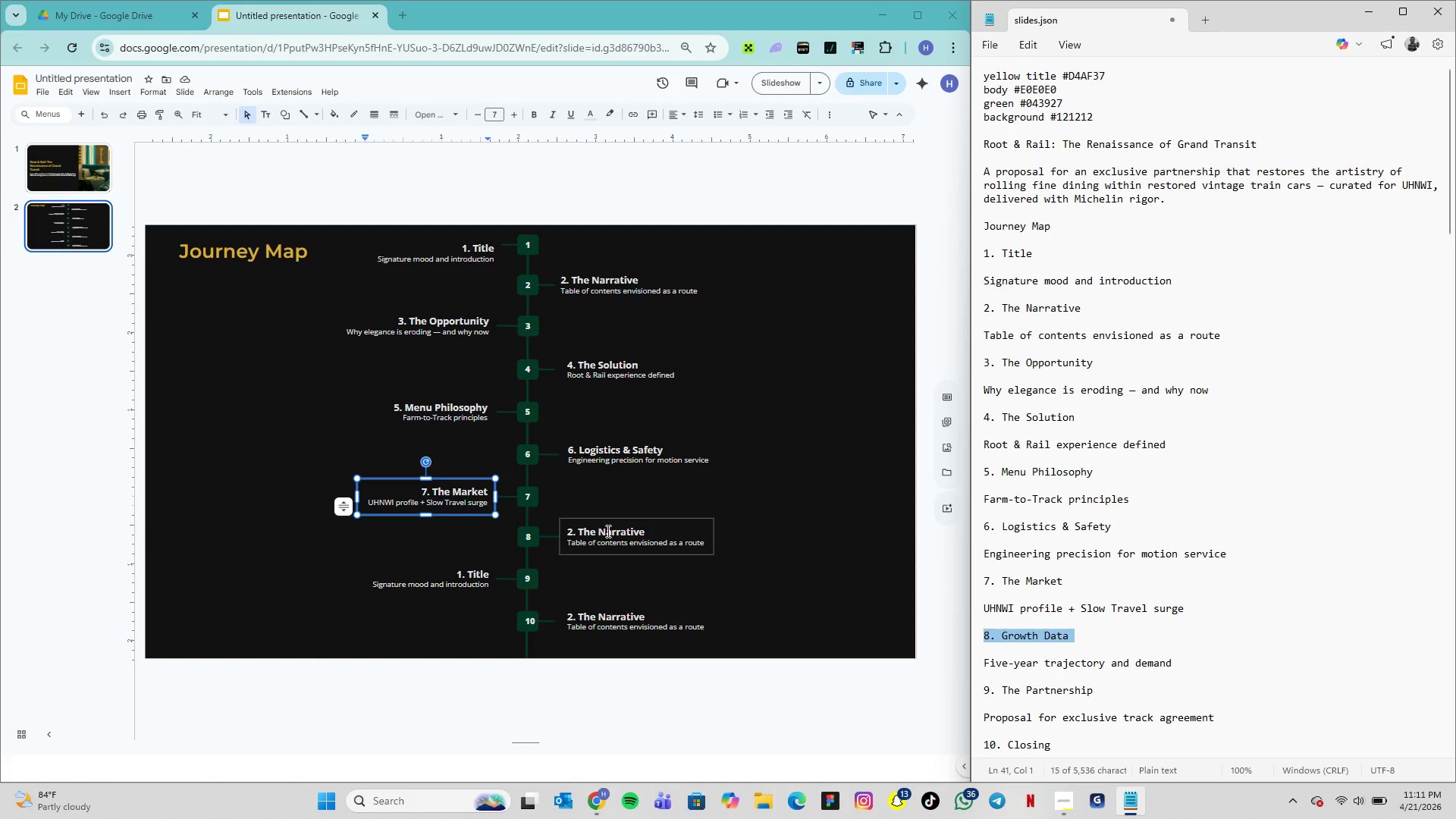 
double_click([607, 531])
 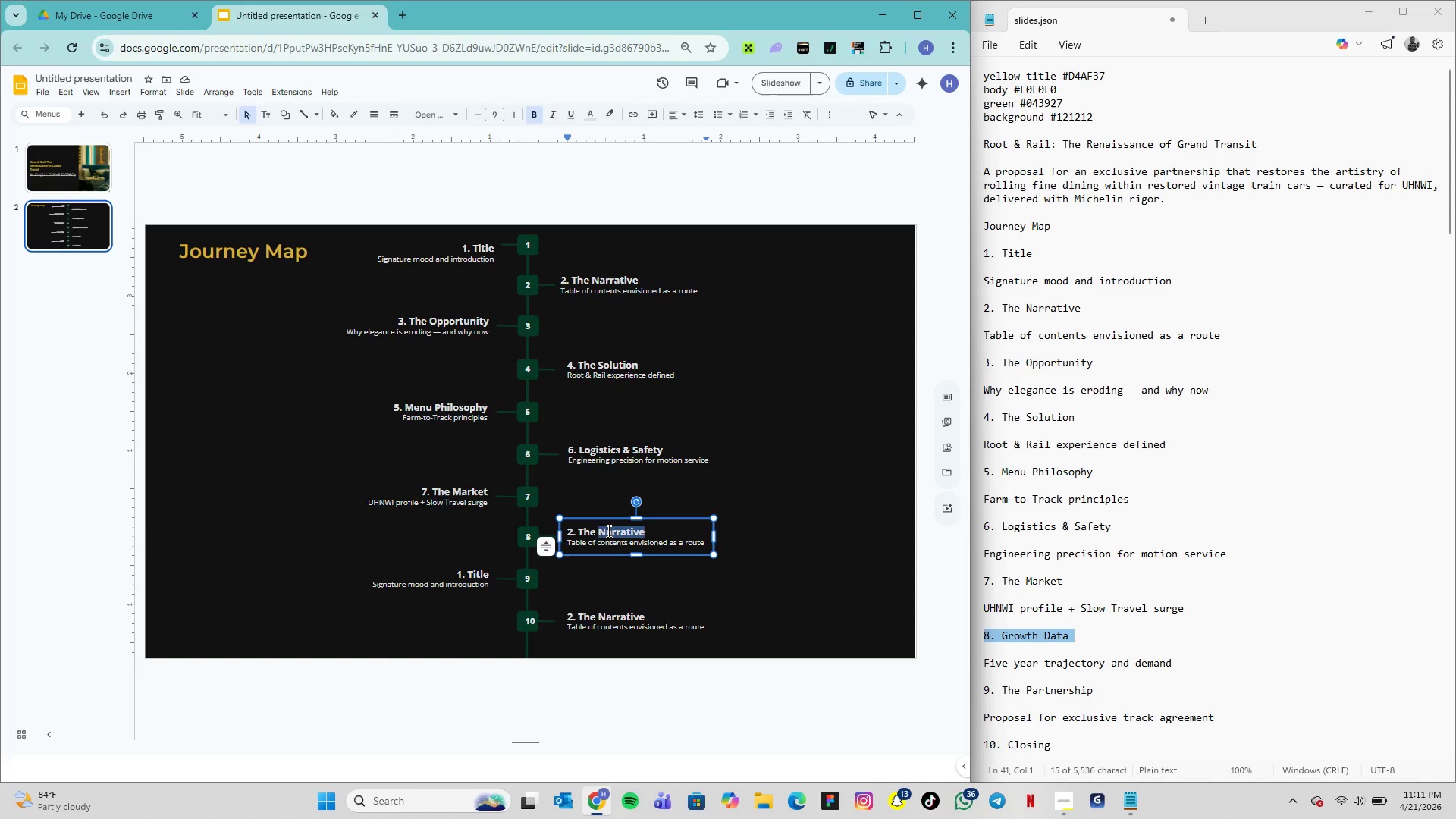 
triple_click([607, 531])
 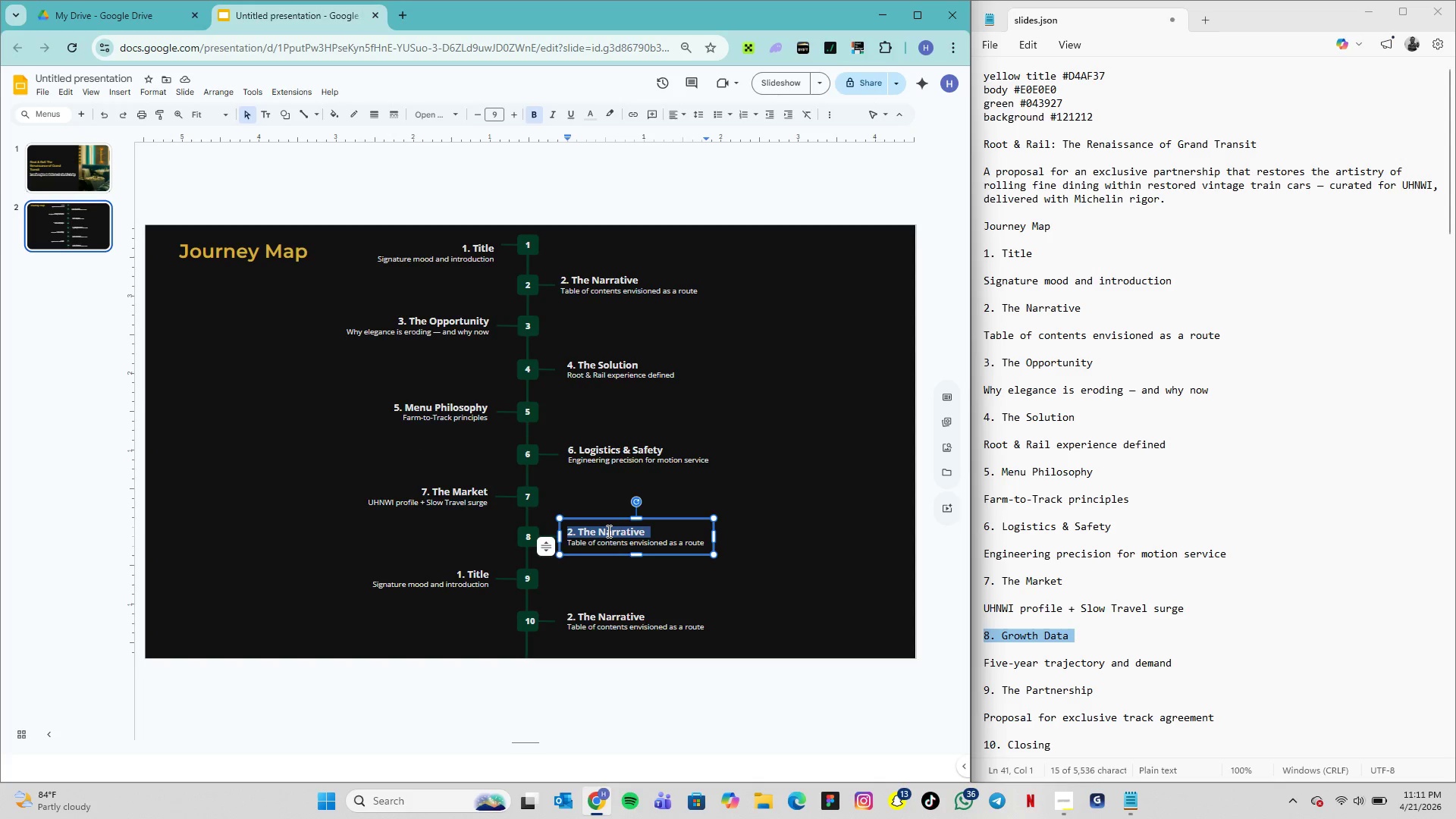 
key(Control+V)
 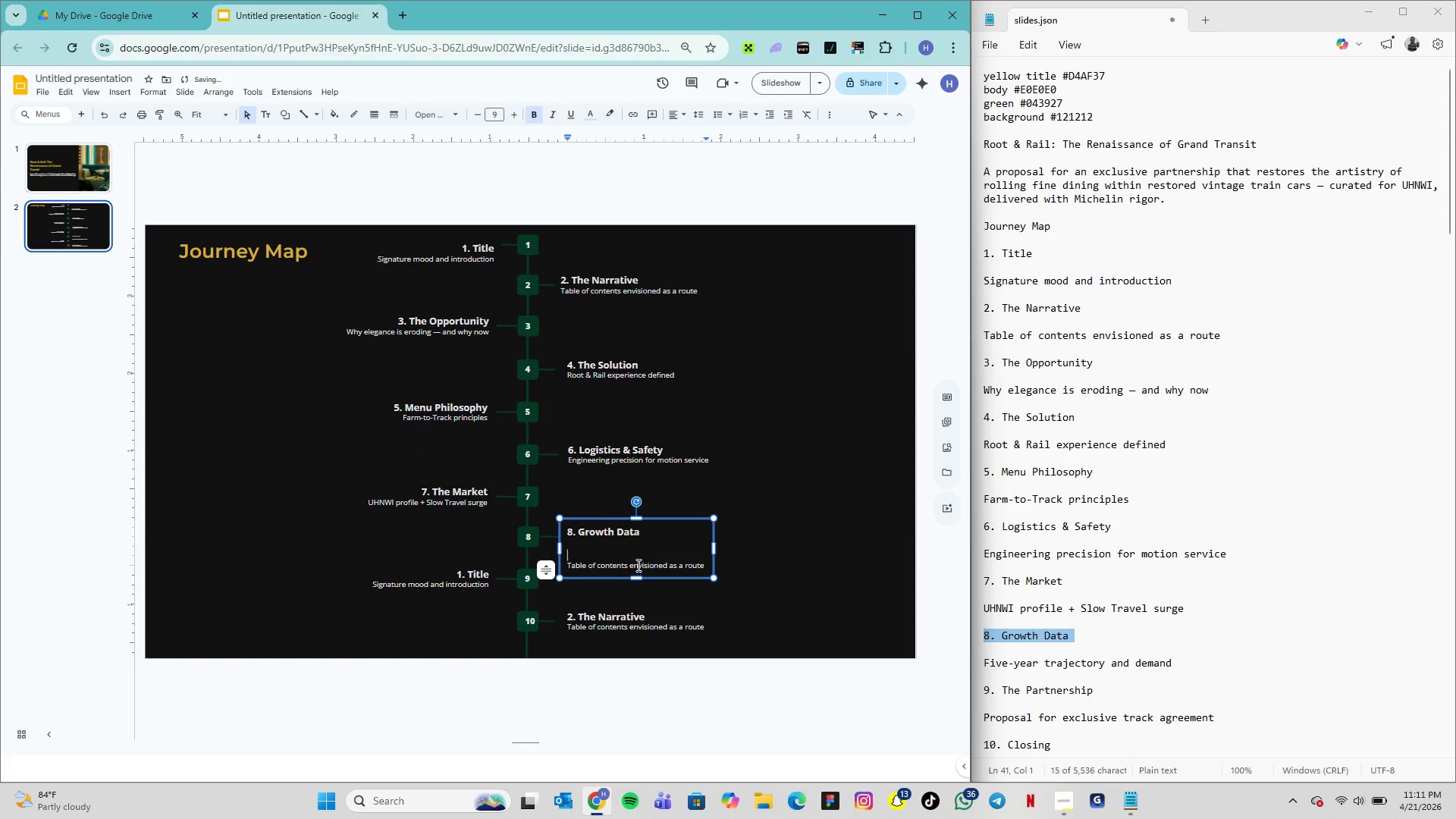 
key(Backspace)
 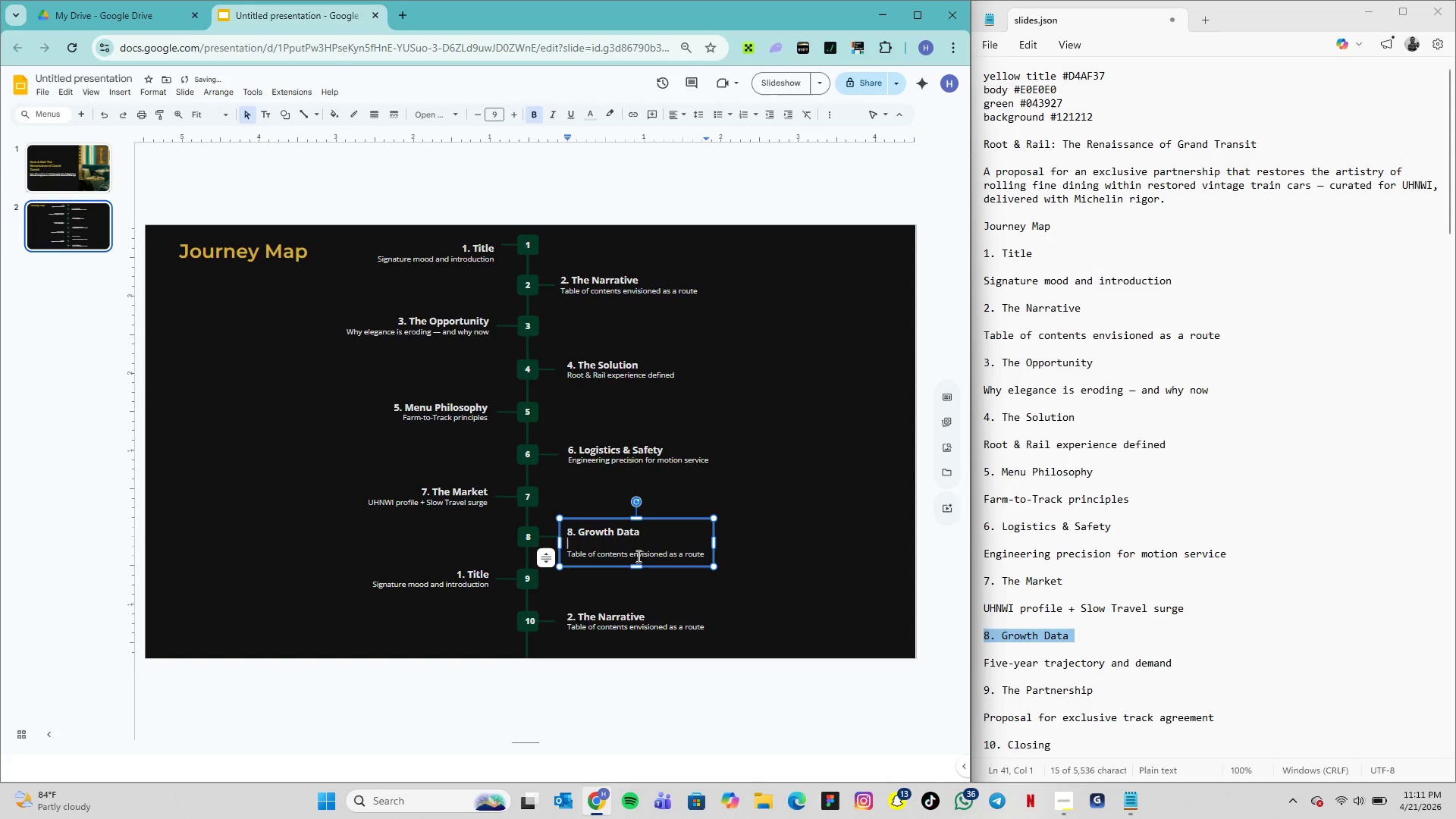 
key(Backspace)
 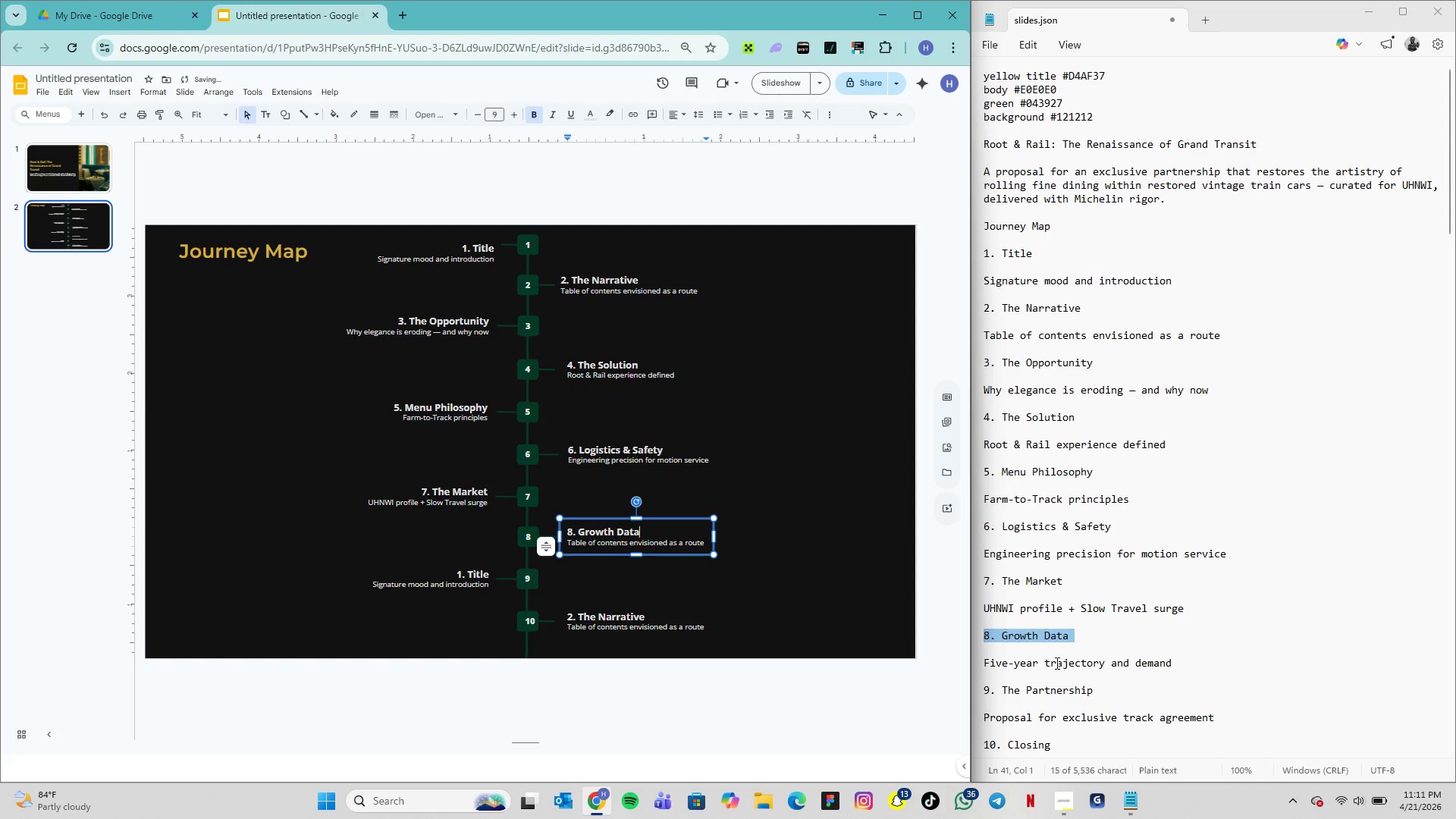 
double_click([1055, 662])
 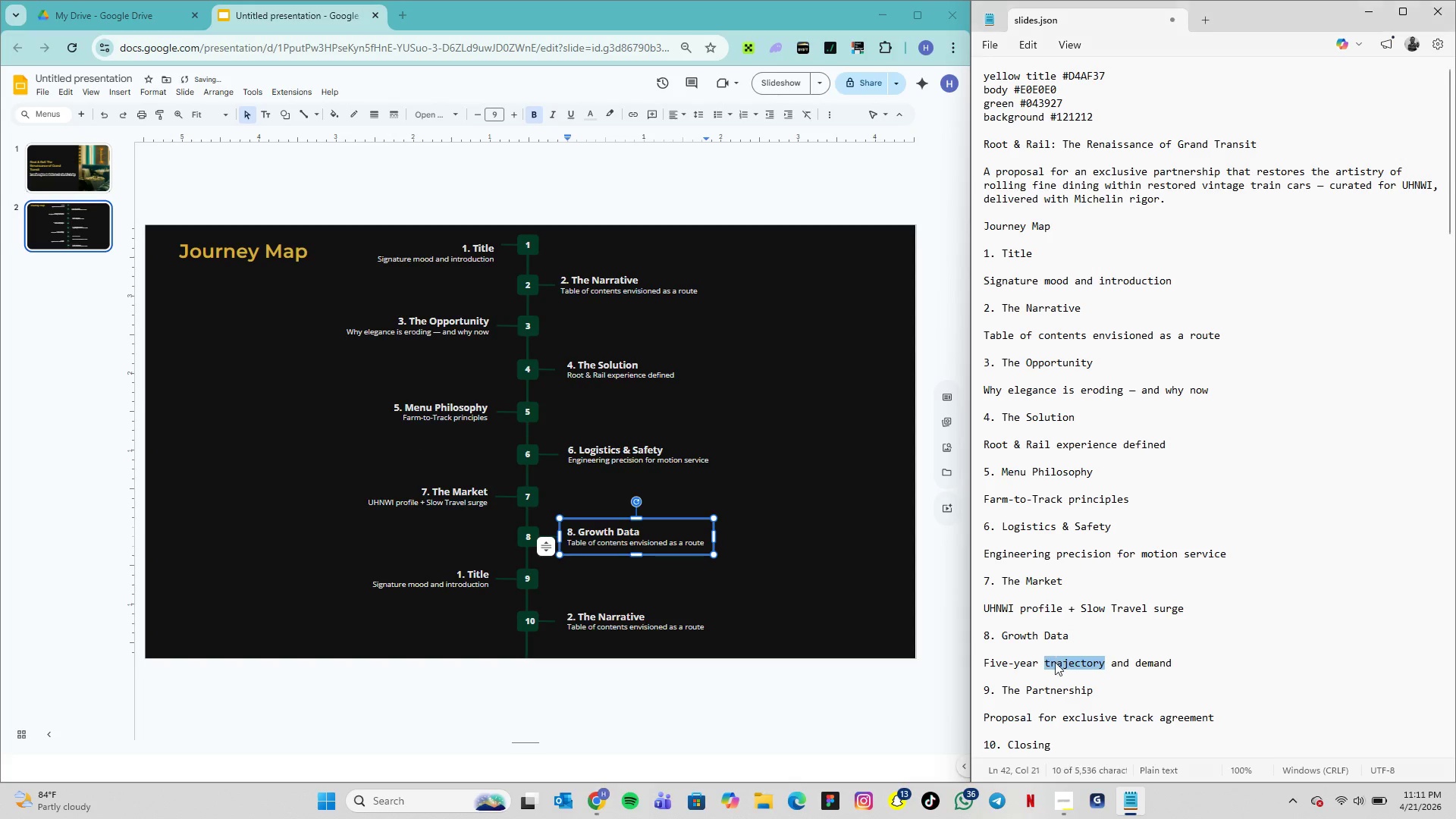 
triple_click([1055, 662])
 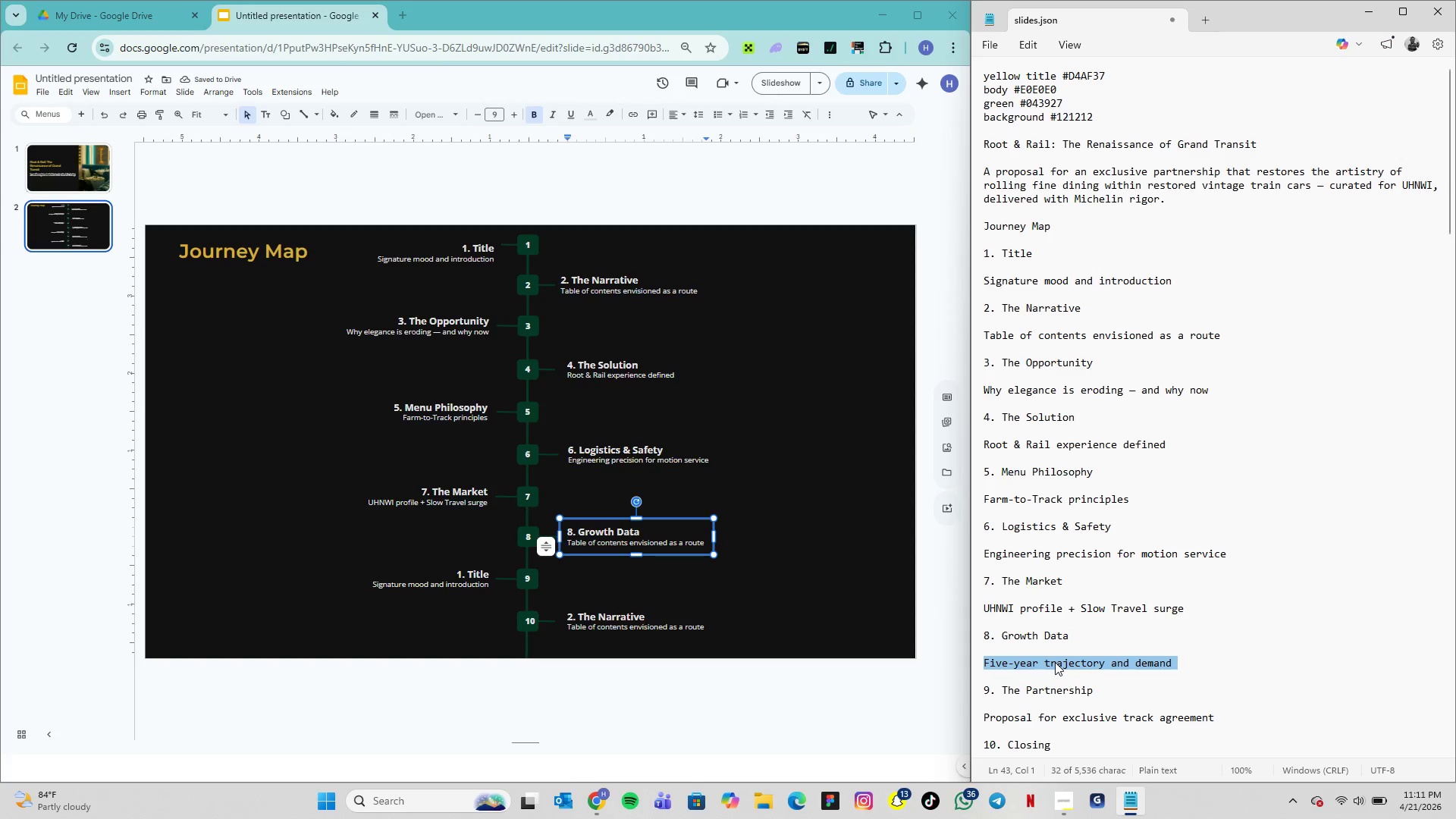 
key(Control+C)
 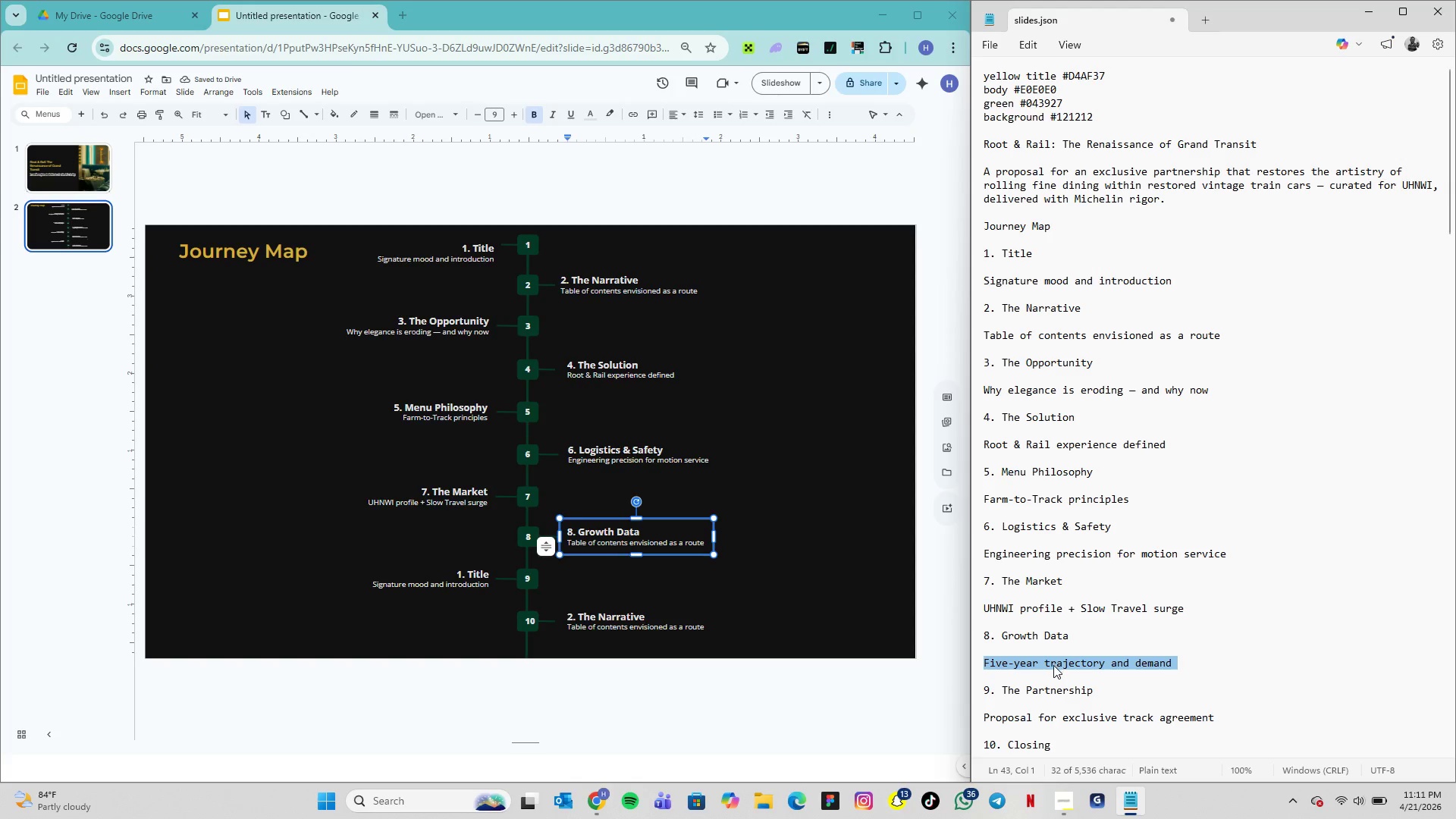 
key(Control+C)
 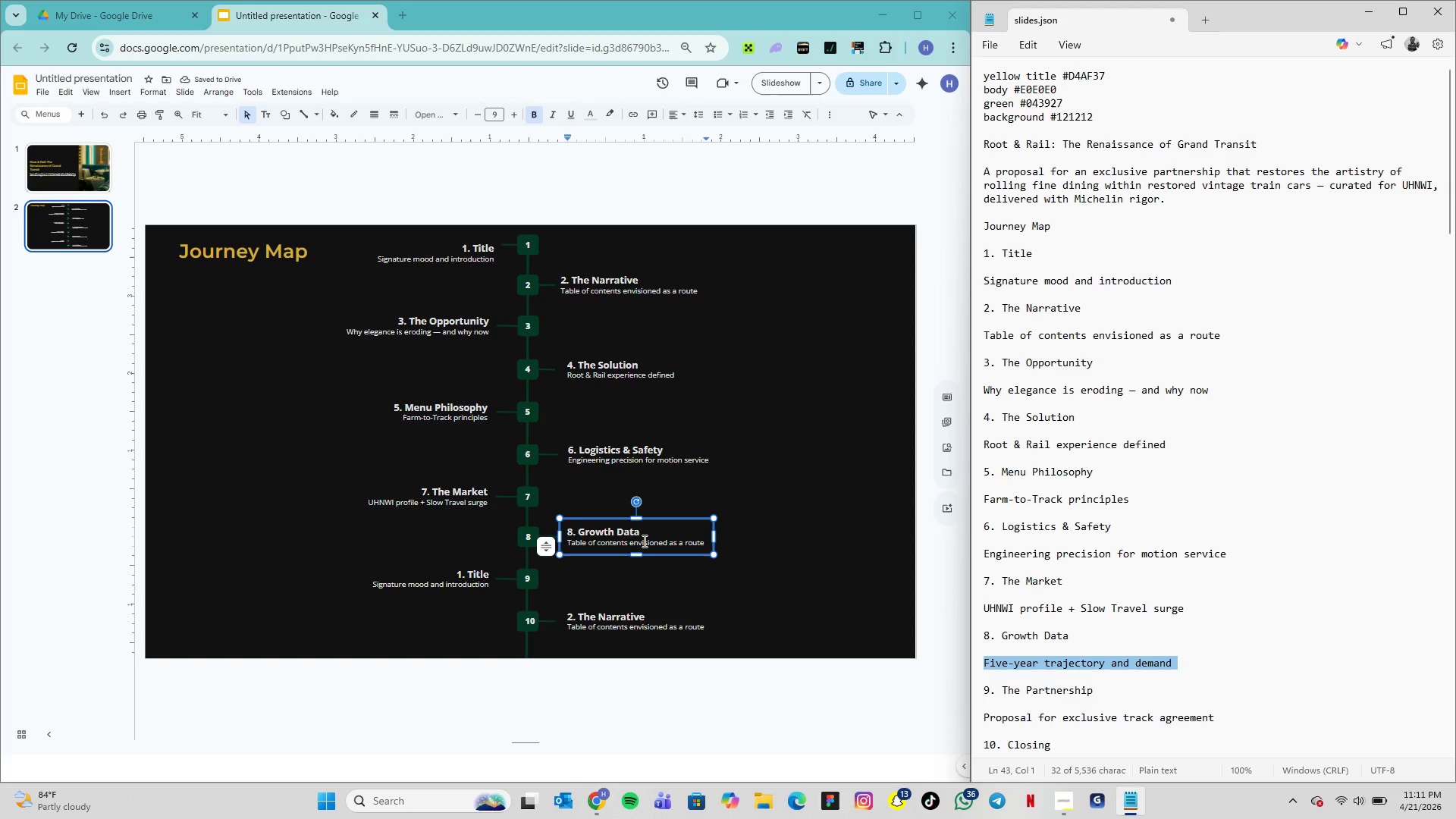 
double_click([643, 541])
 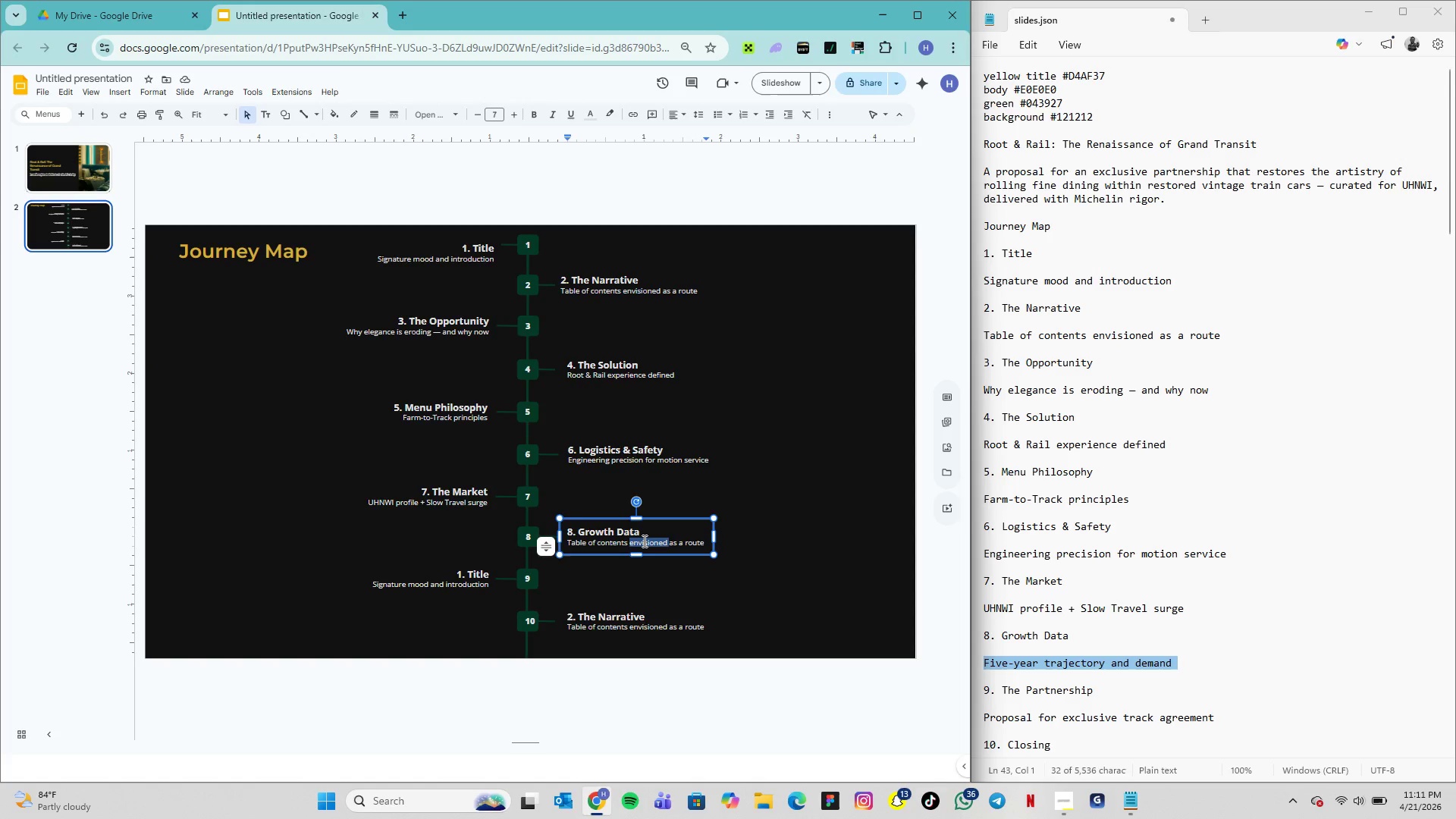 
triple_click([643, 541])
 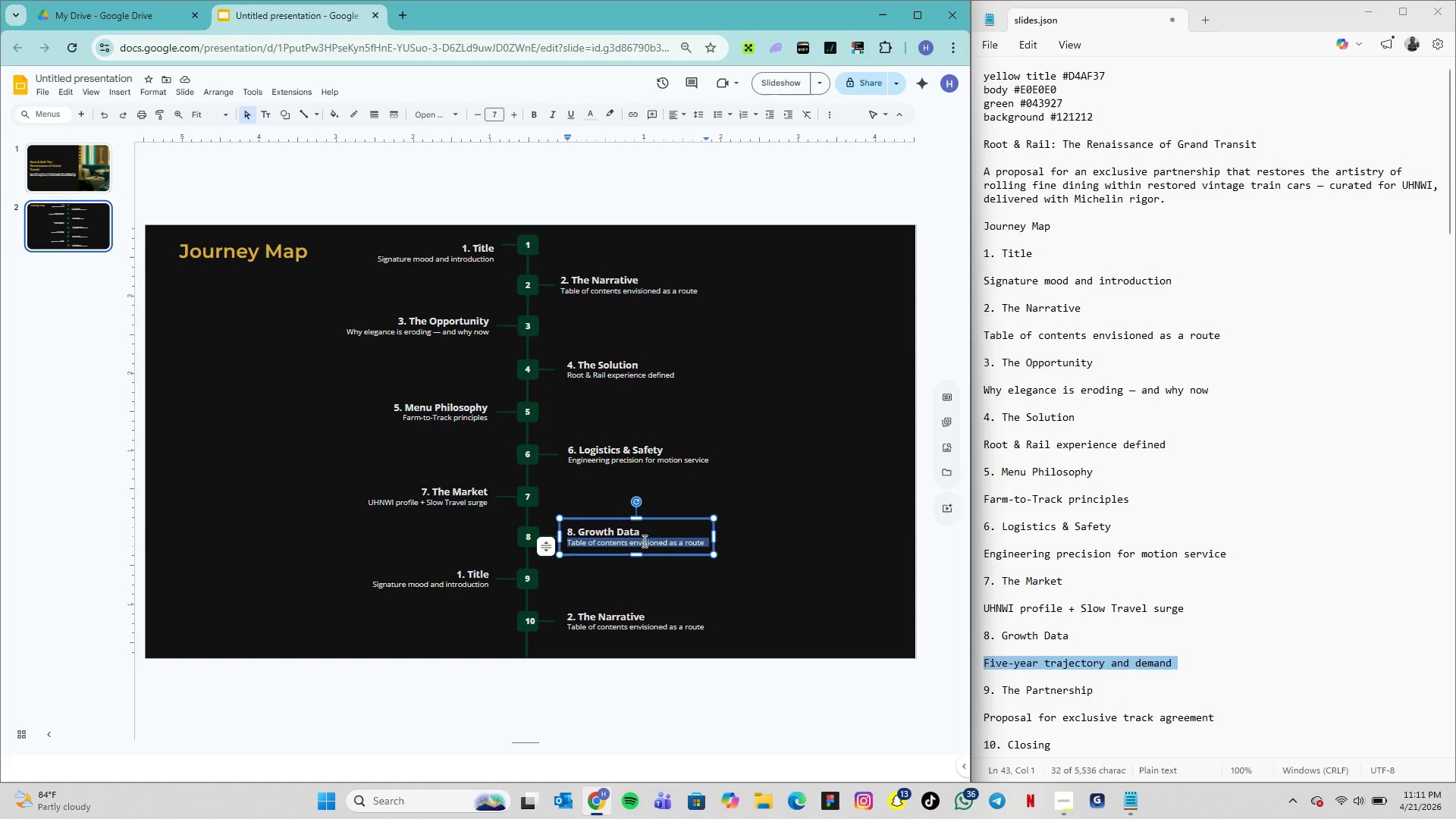 
key(Control+V)
 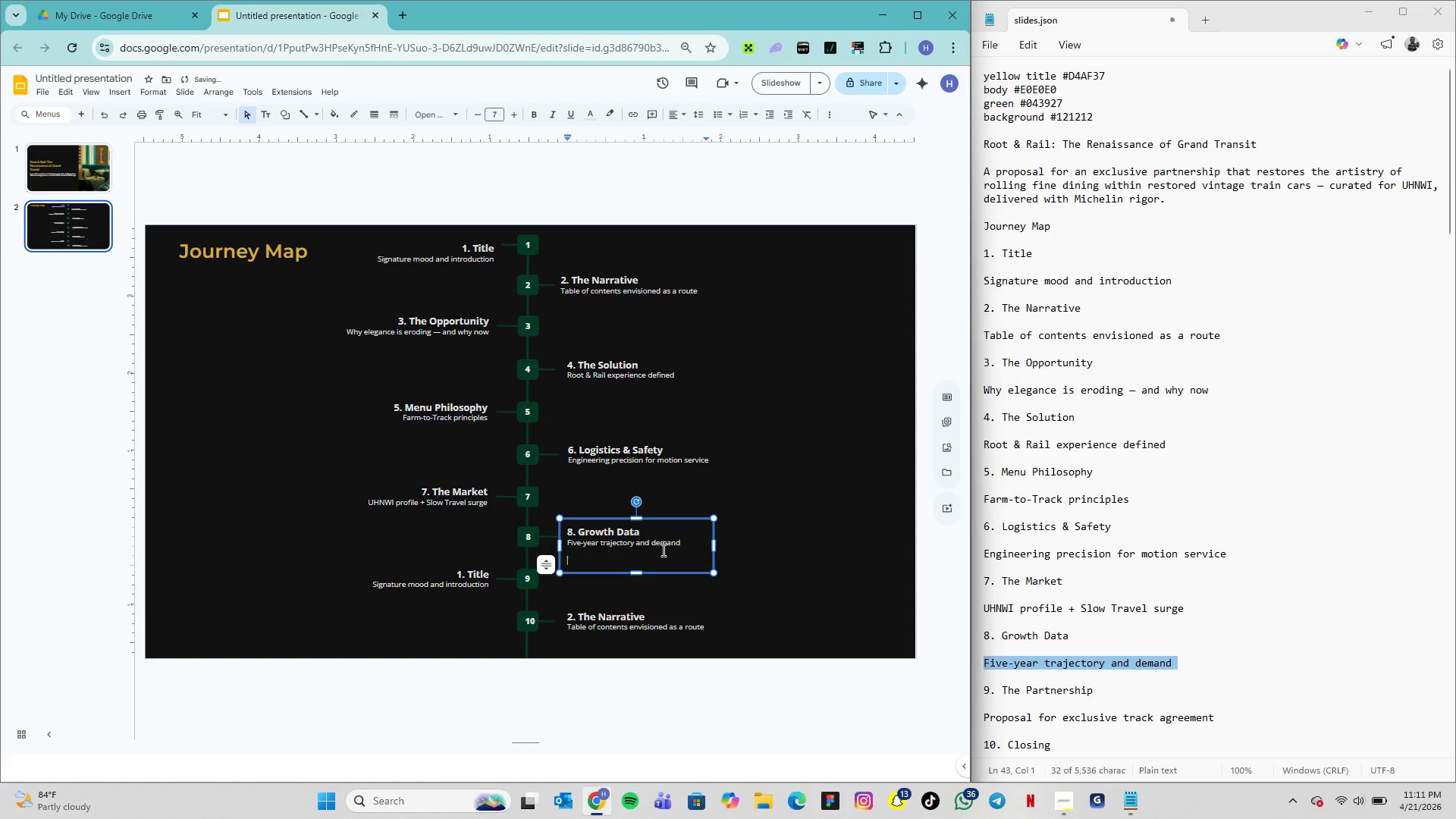 
key(Backspace)
 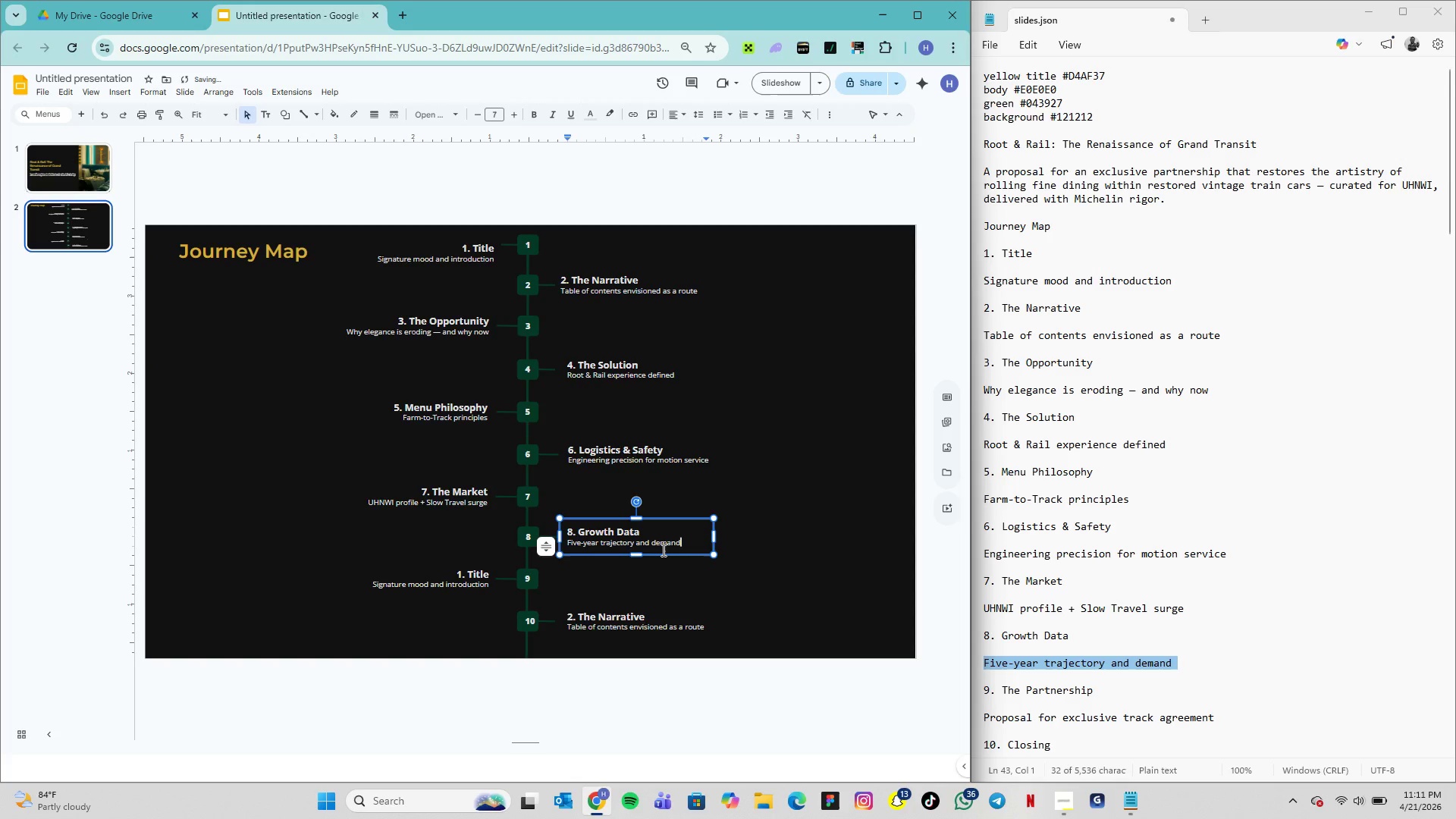 
key(Backspace)
 